 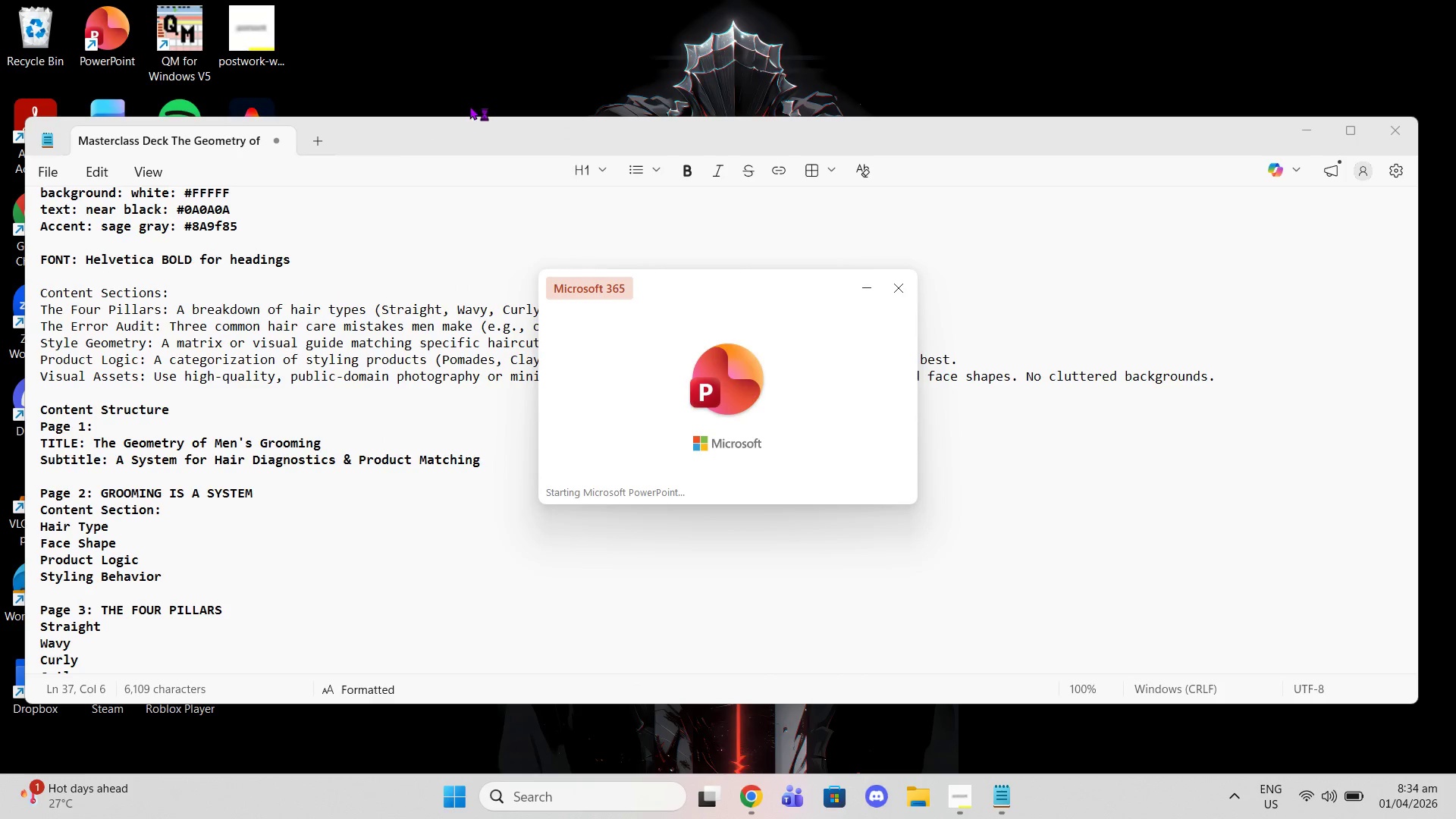 
left_click([1322, 114])
 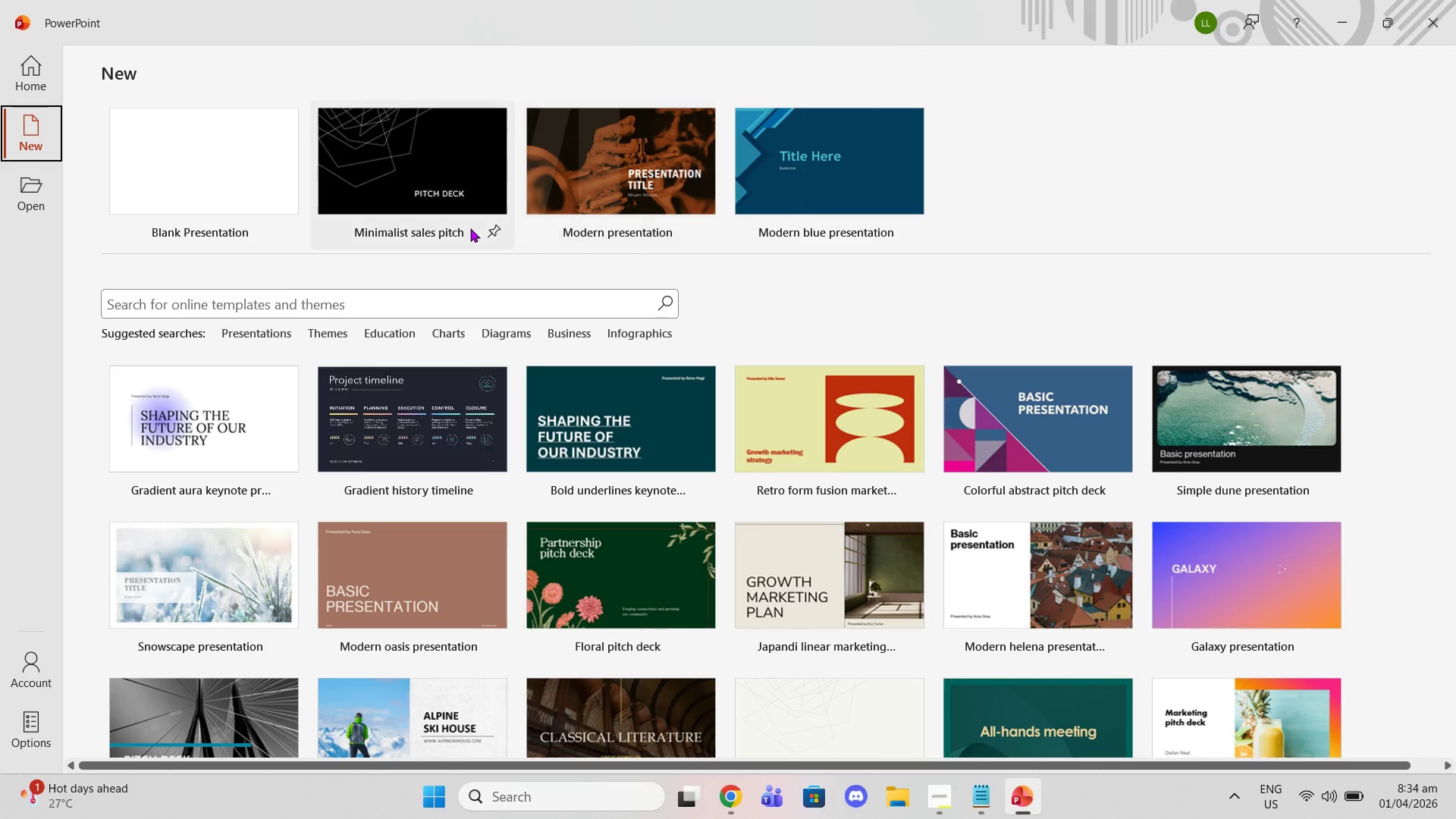 
left_click([464, 293])
 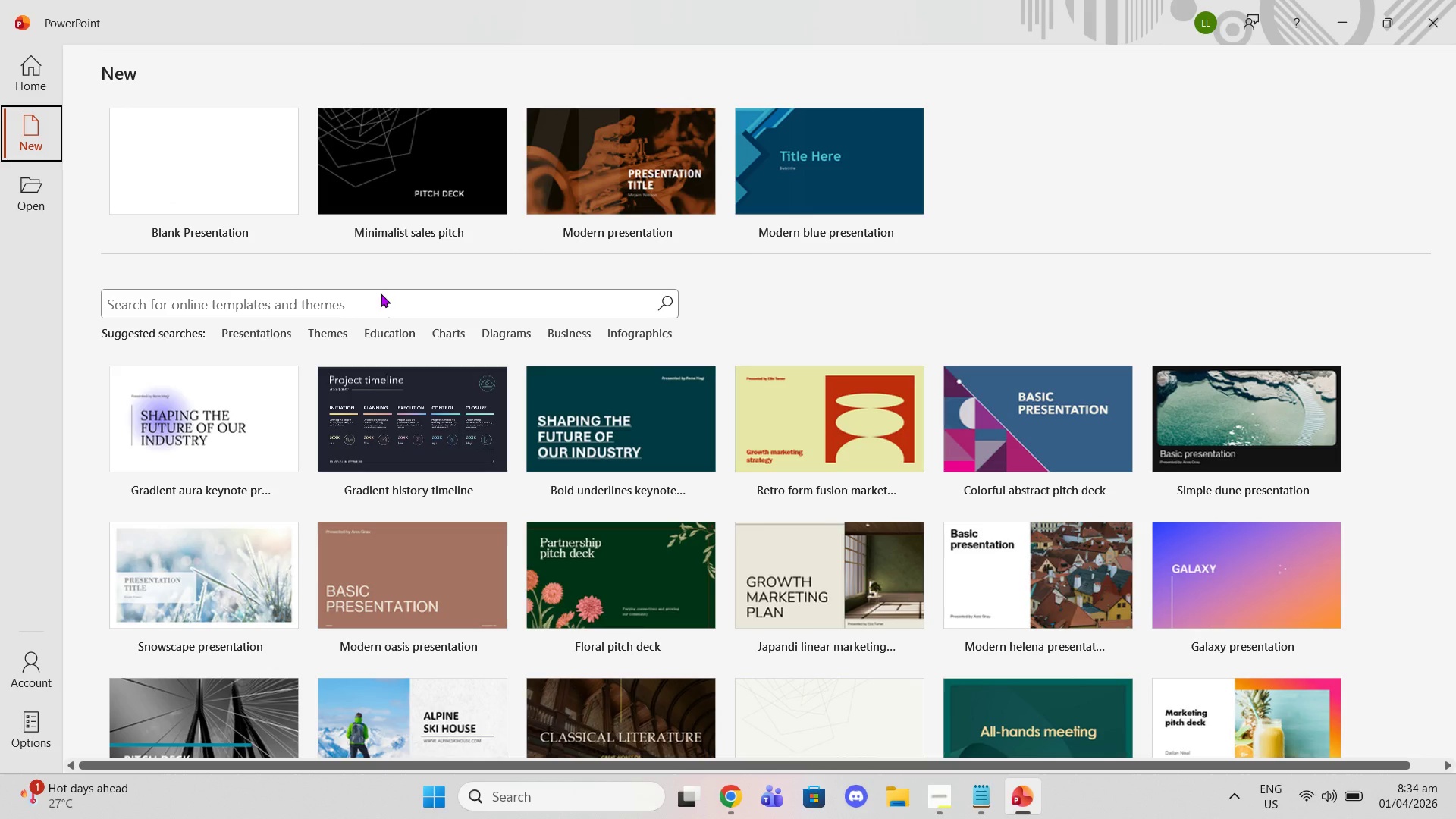 
double_click([392, 306])
 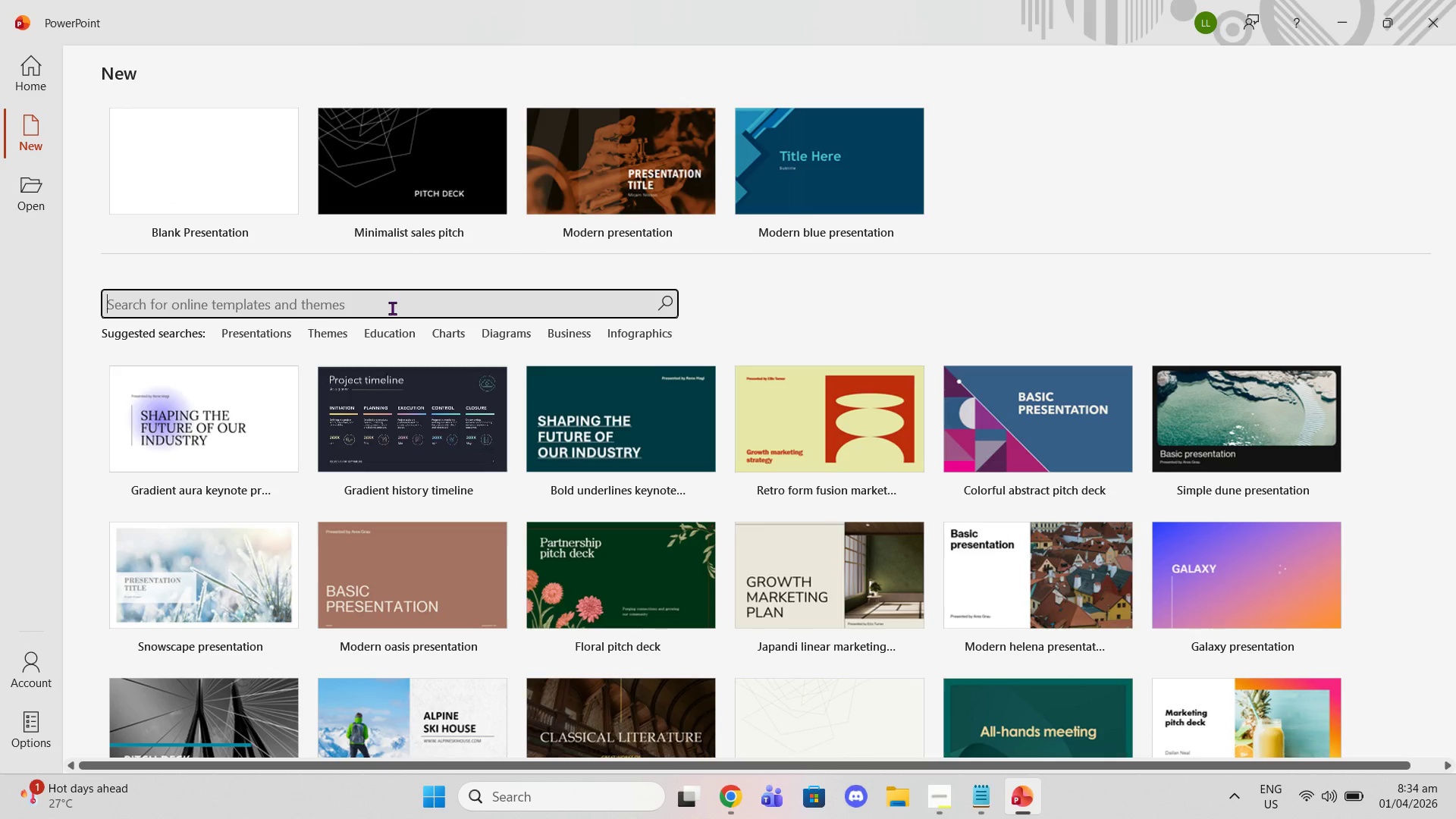 
type(minamal)
key(Backspace)
key(Backspace)
key(Backspace)
key(Backspace)
type(imal)
 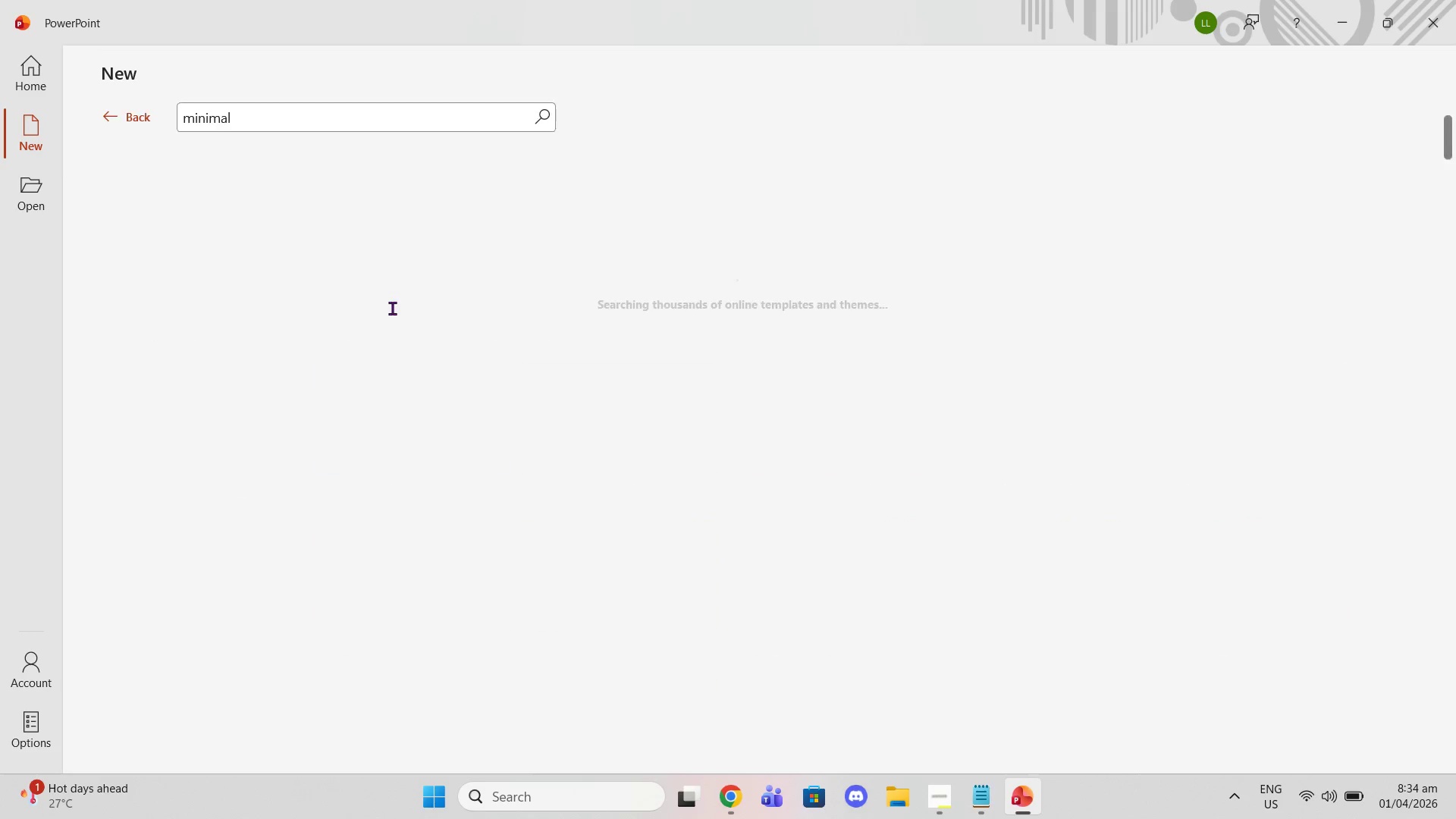 
key(Enter)
 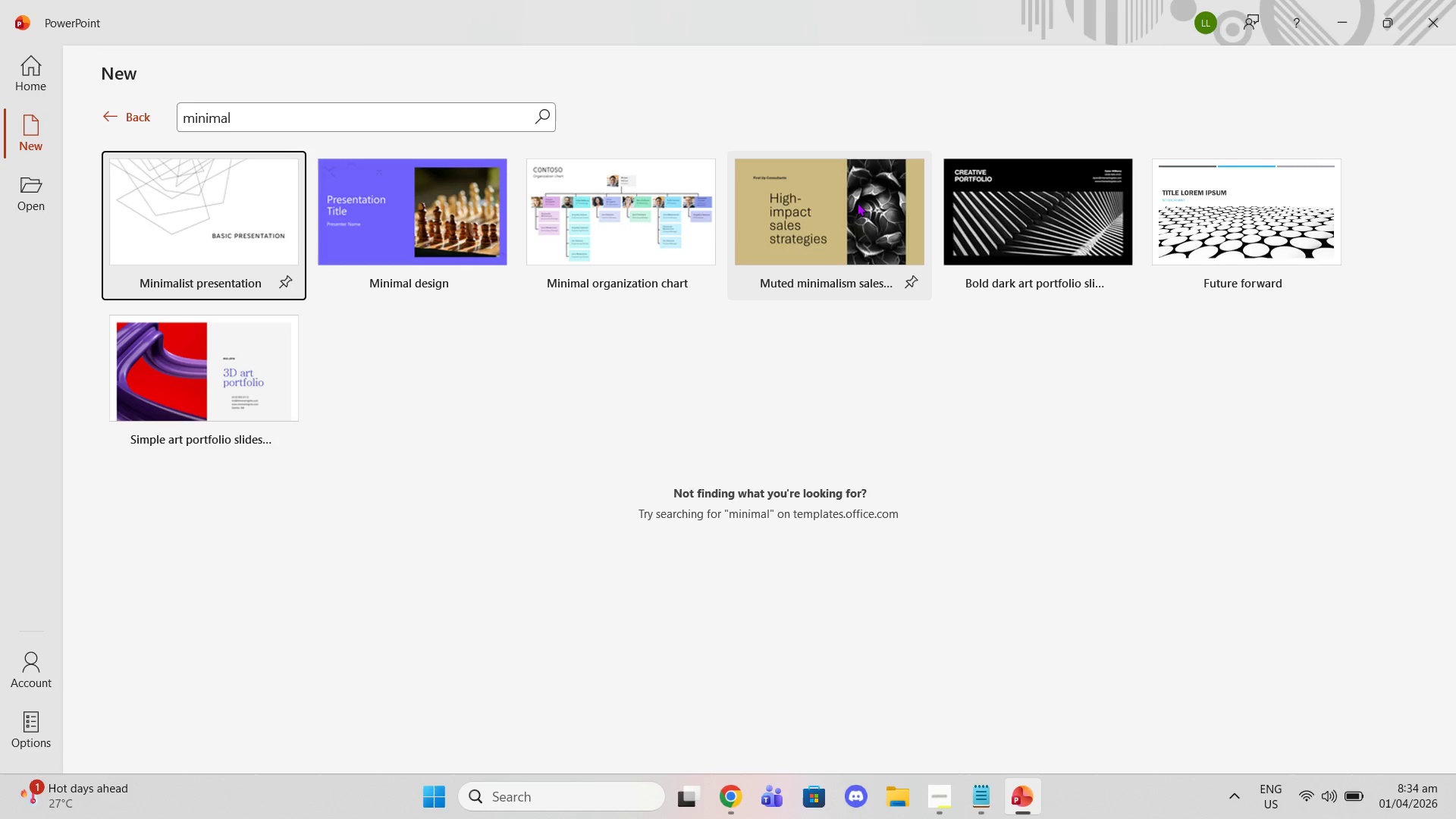 
mouse_move([343, 284])
 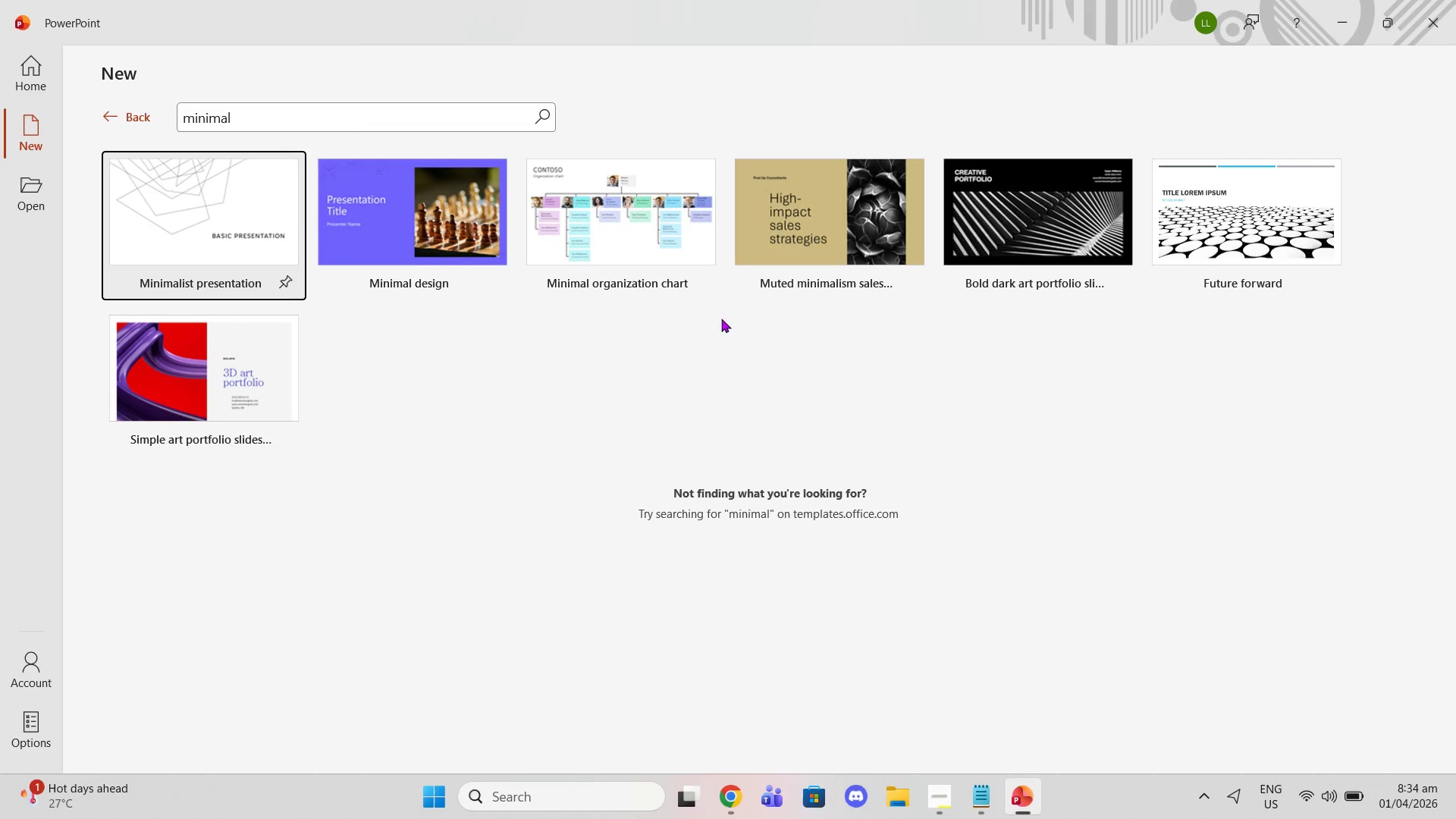 
left_click([171, 262])
 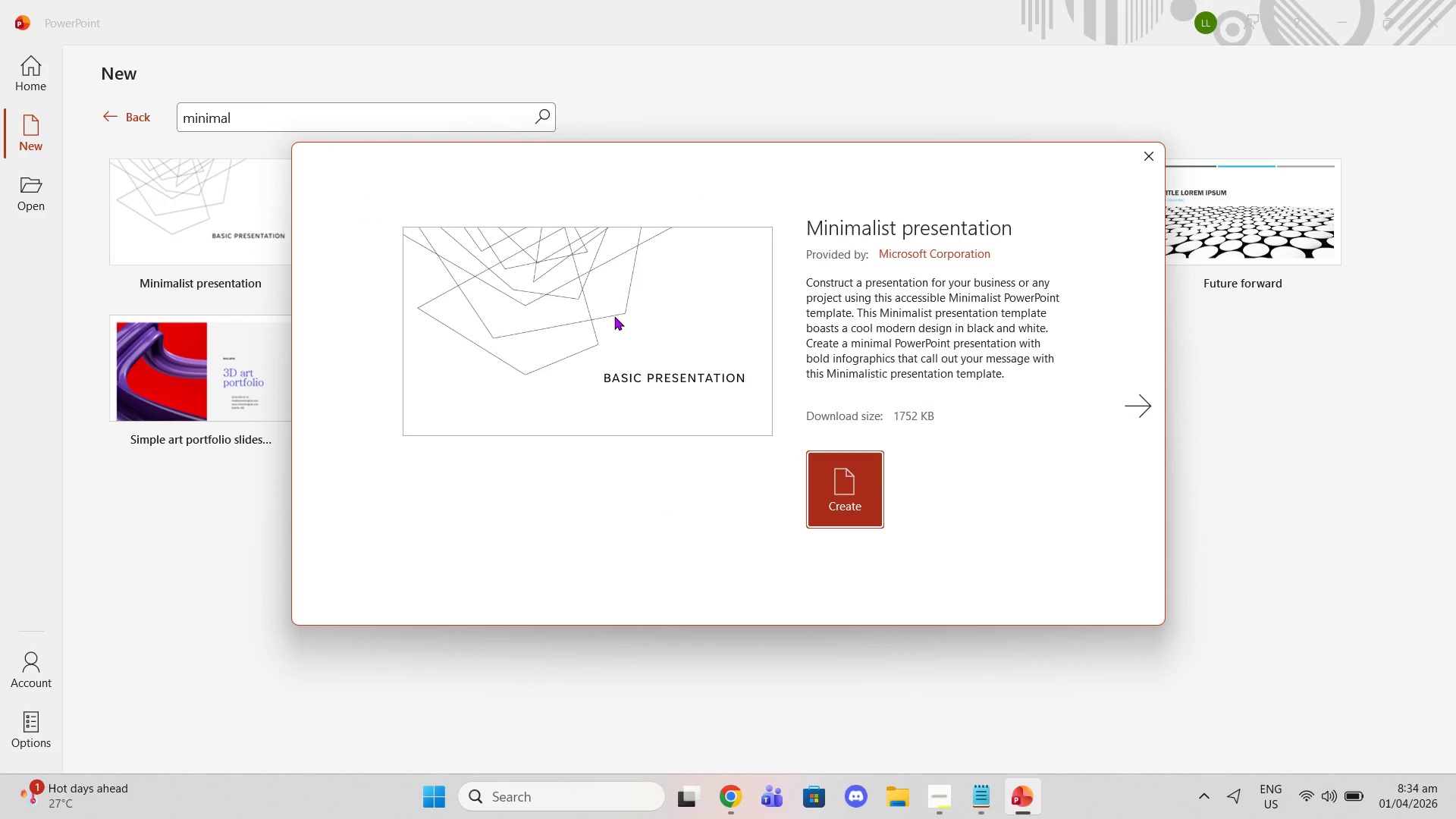 
left_click([847, 473])
 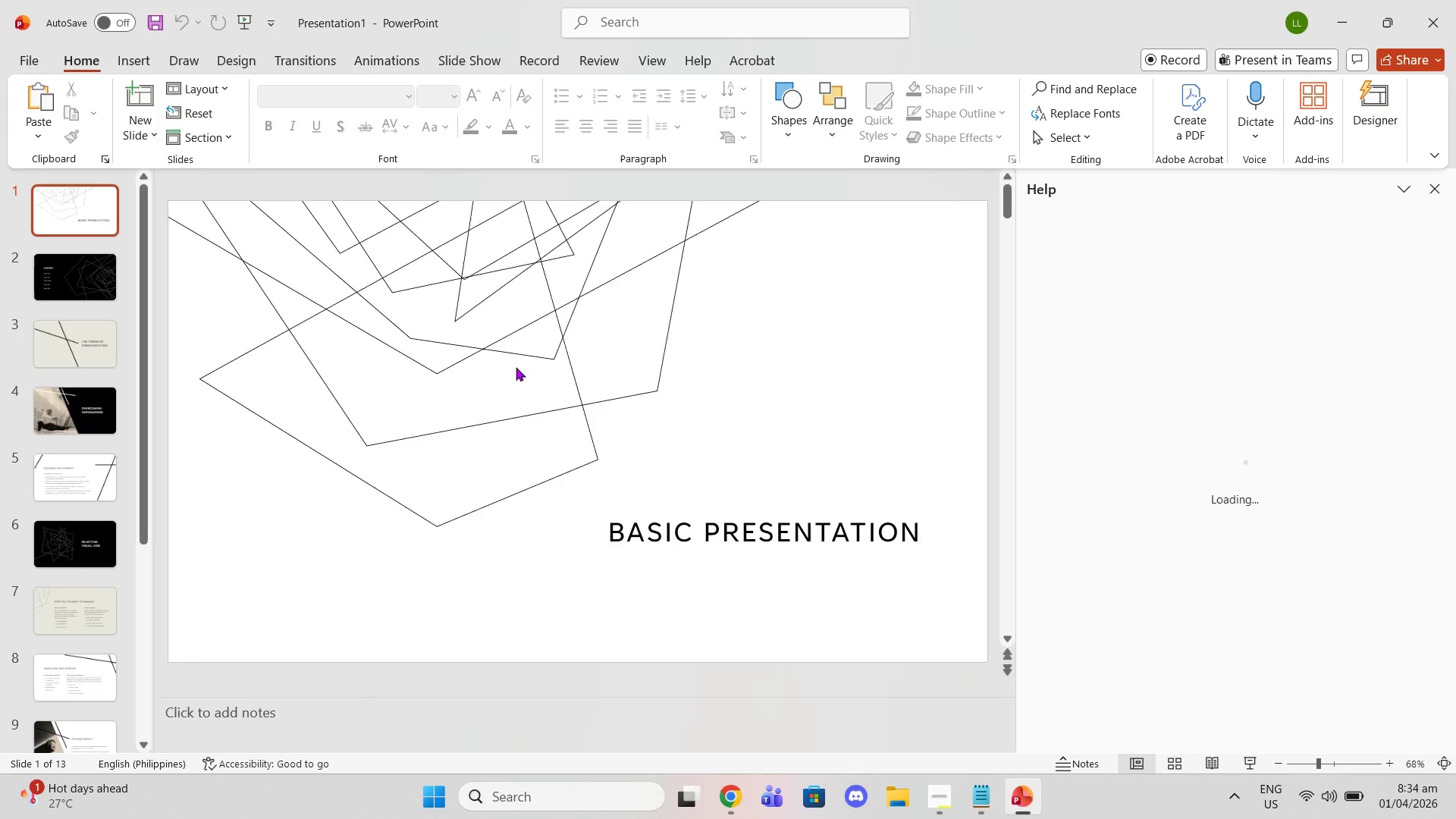 
wait(5.75)
 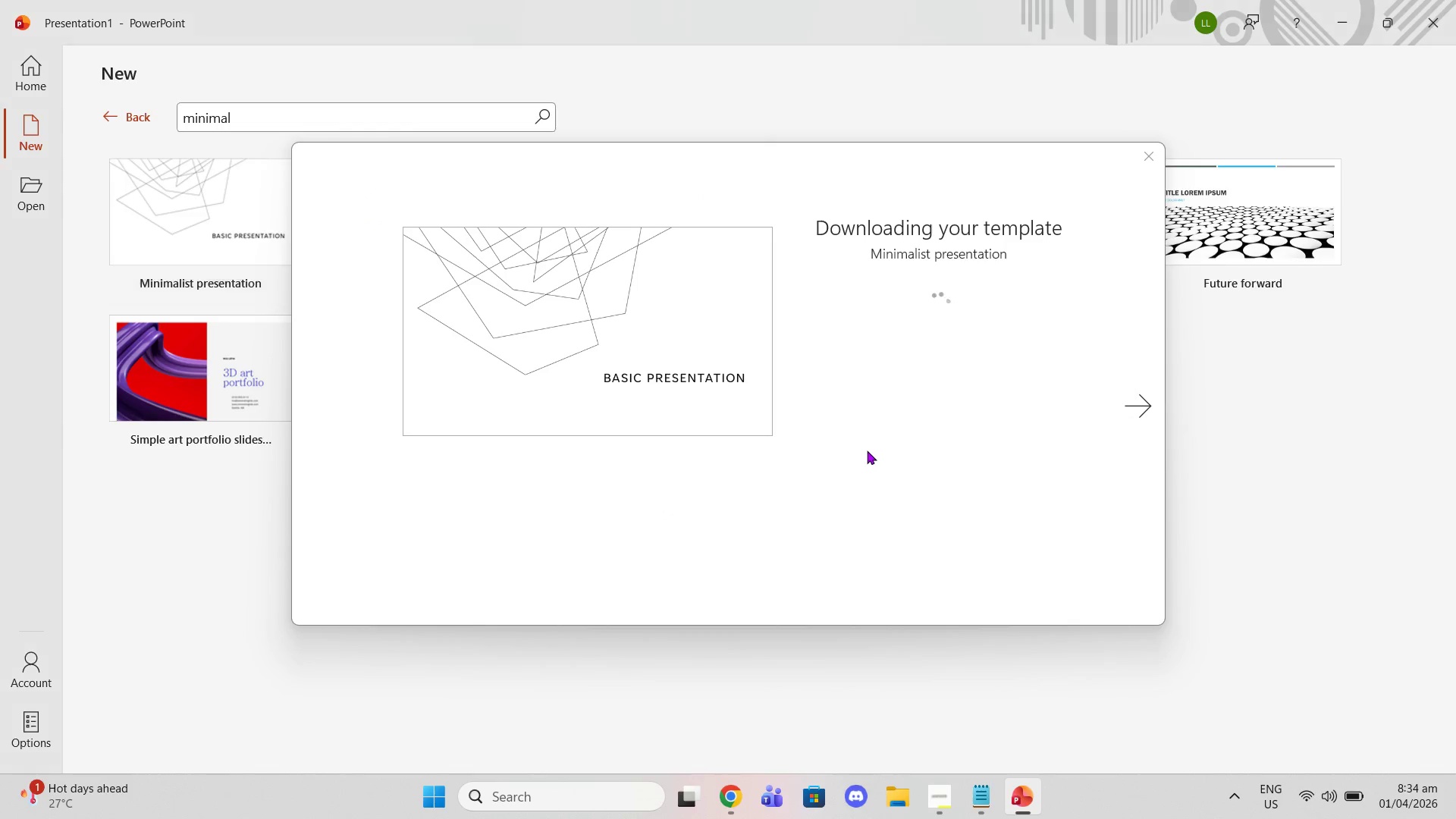 
scroll: coordinate [98, 503], scroll_direction: down, amount: 3.0
 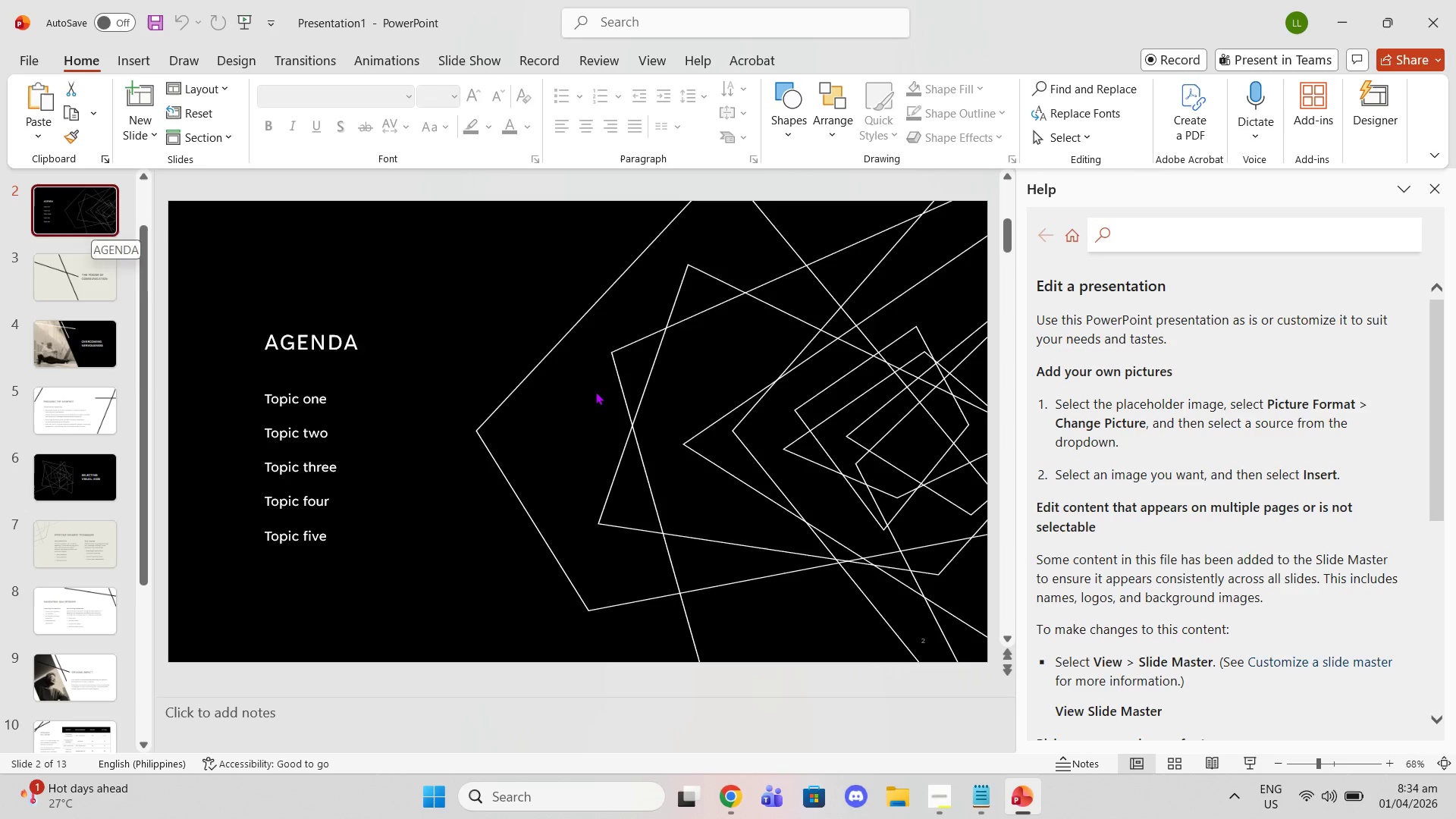 
left_click([449, 306])
 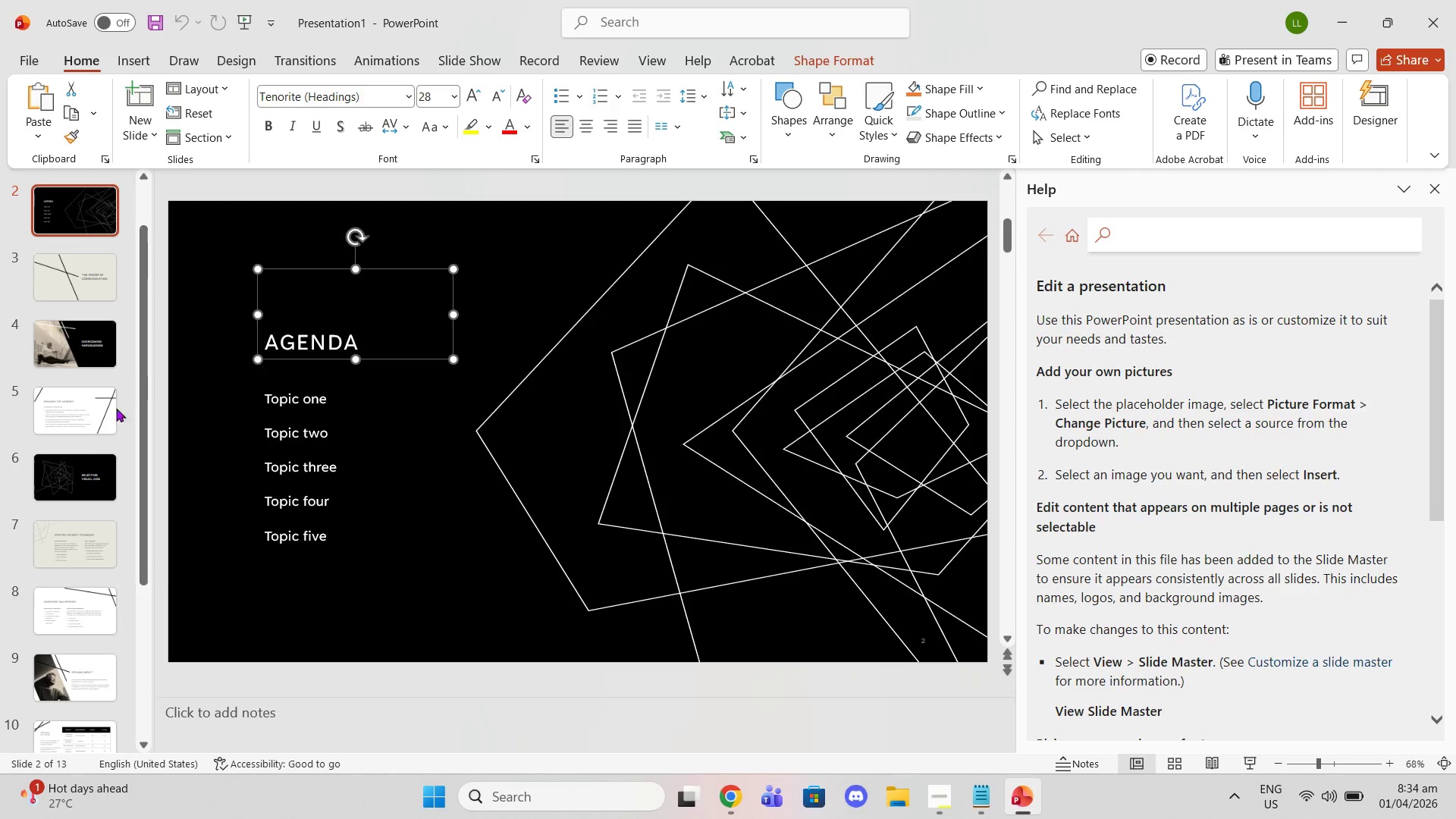 
left_click([87, 459])
 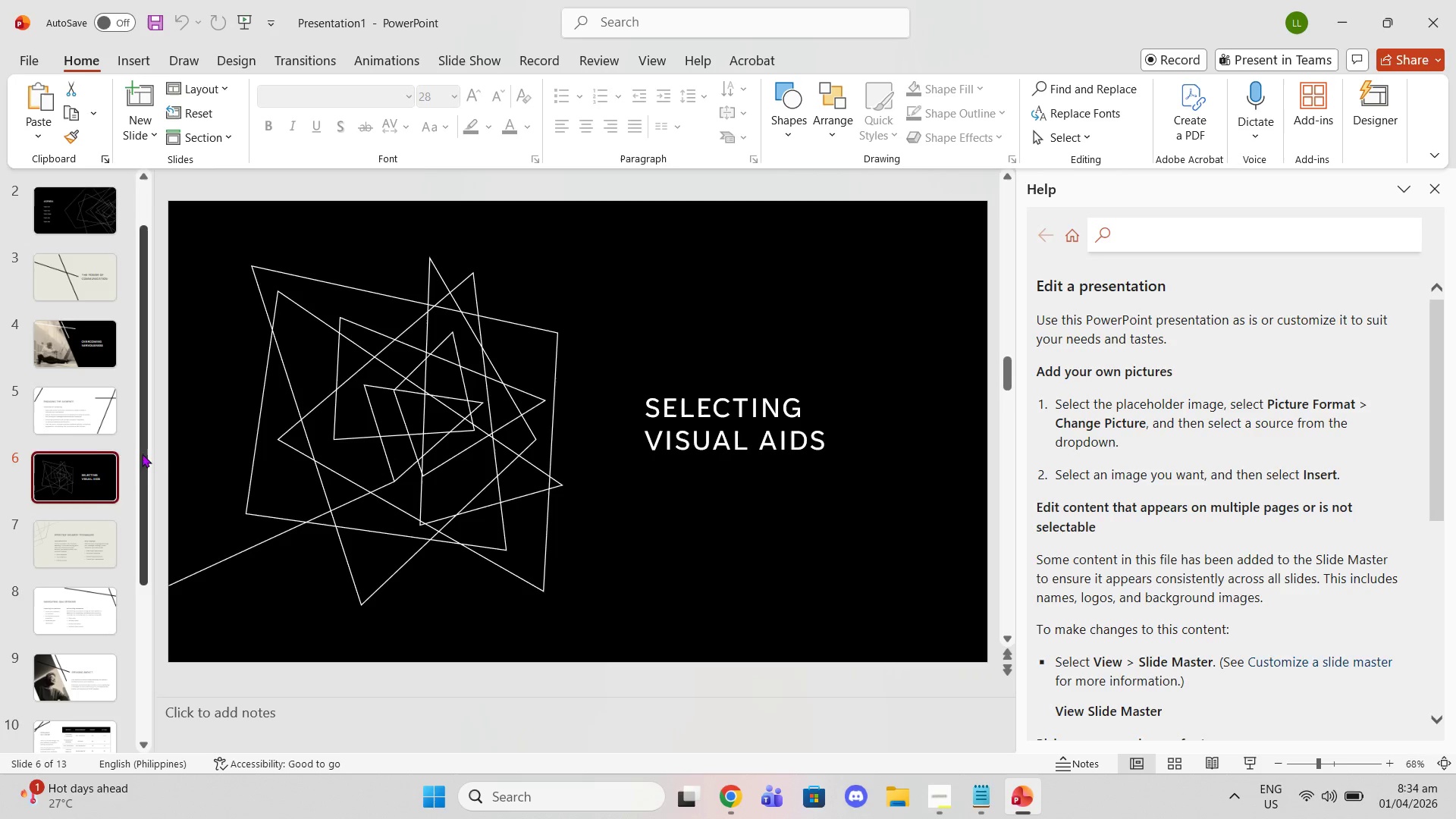 
scroll: coordinate [86, 526], scroll_direction: down, amount: 11.0
 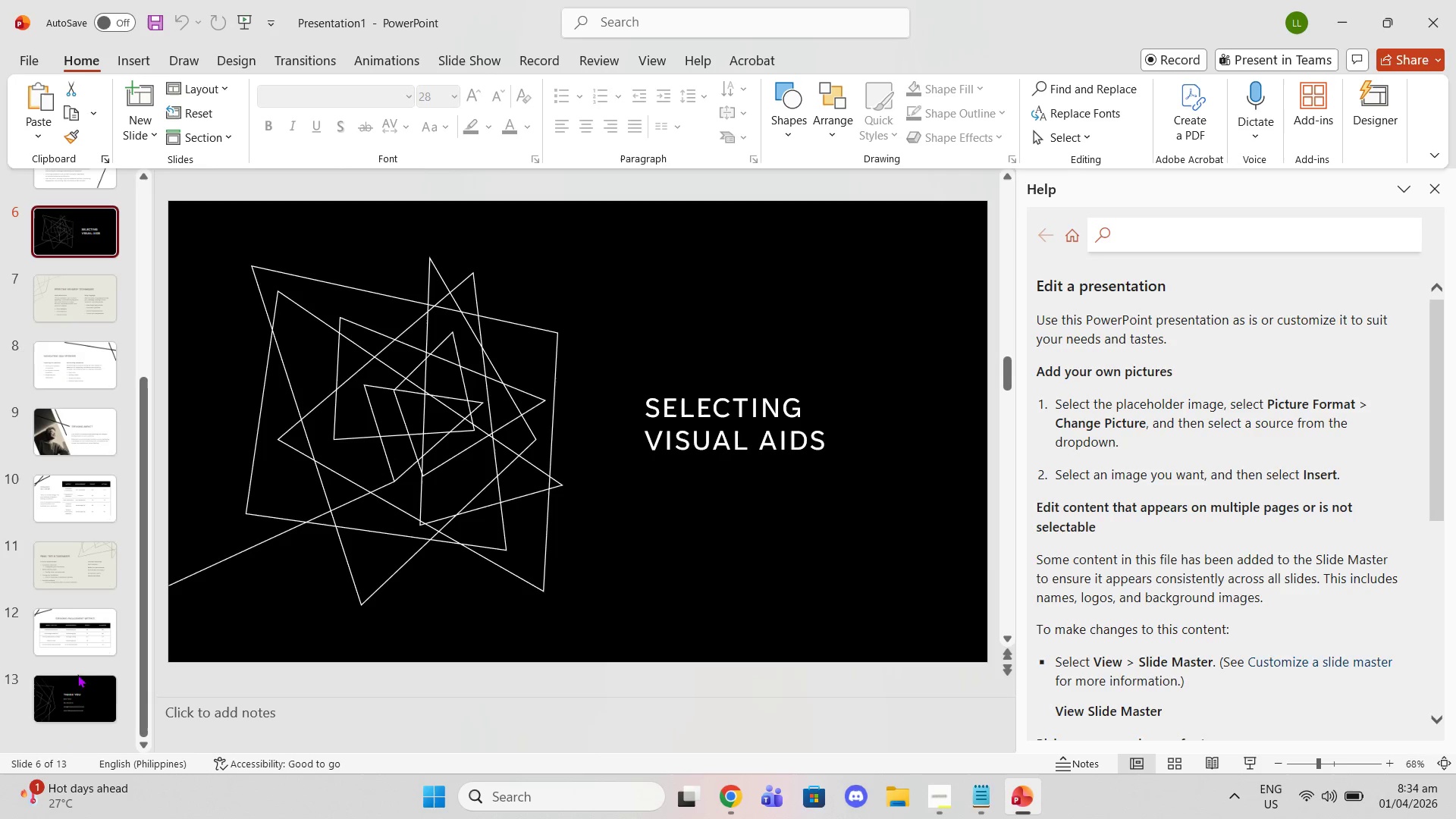 
left_click([80, 680])
 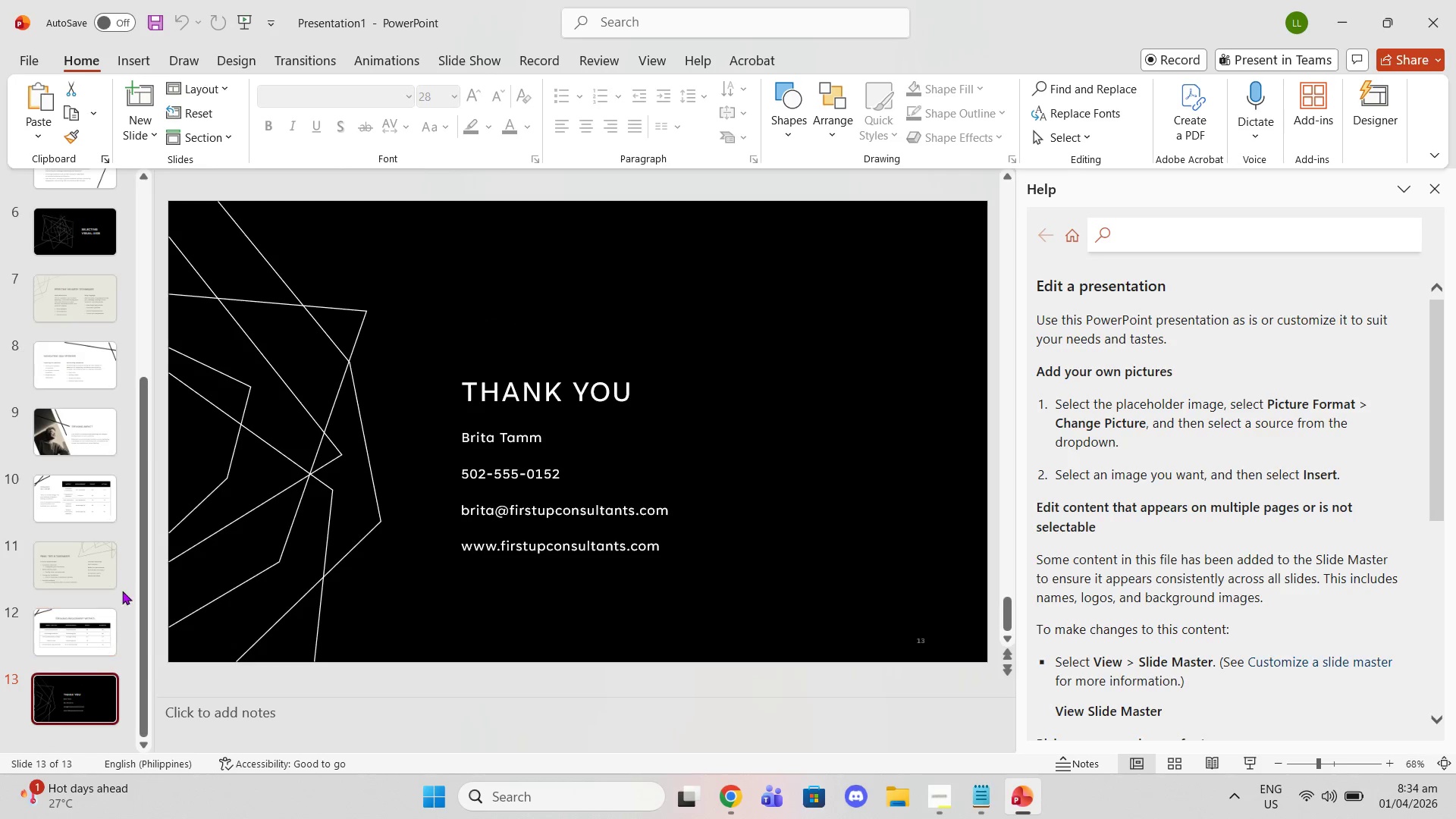 
scroll: coordinate [119, 518], scroll_direction: up, amount: 9.0
 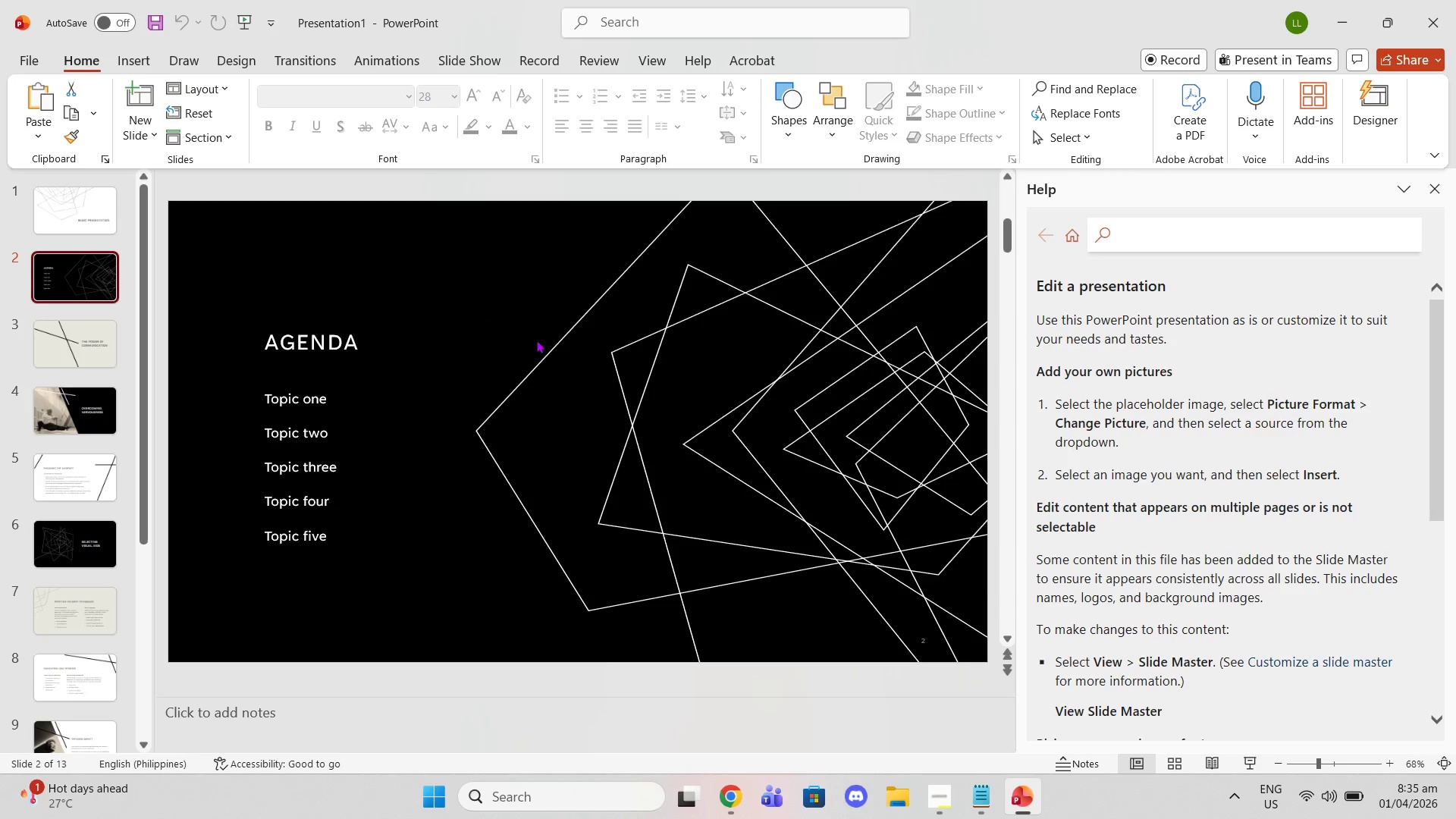 
left_click([863, 413])
 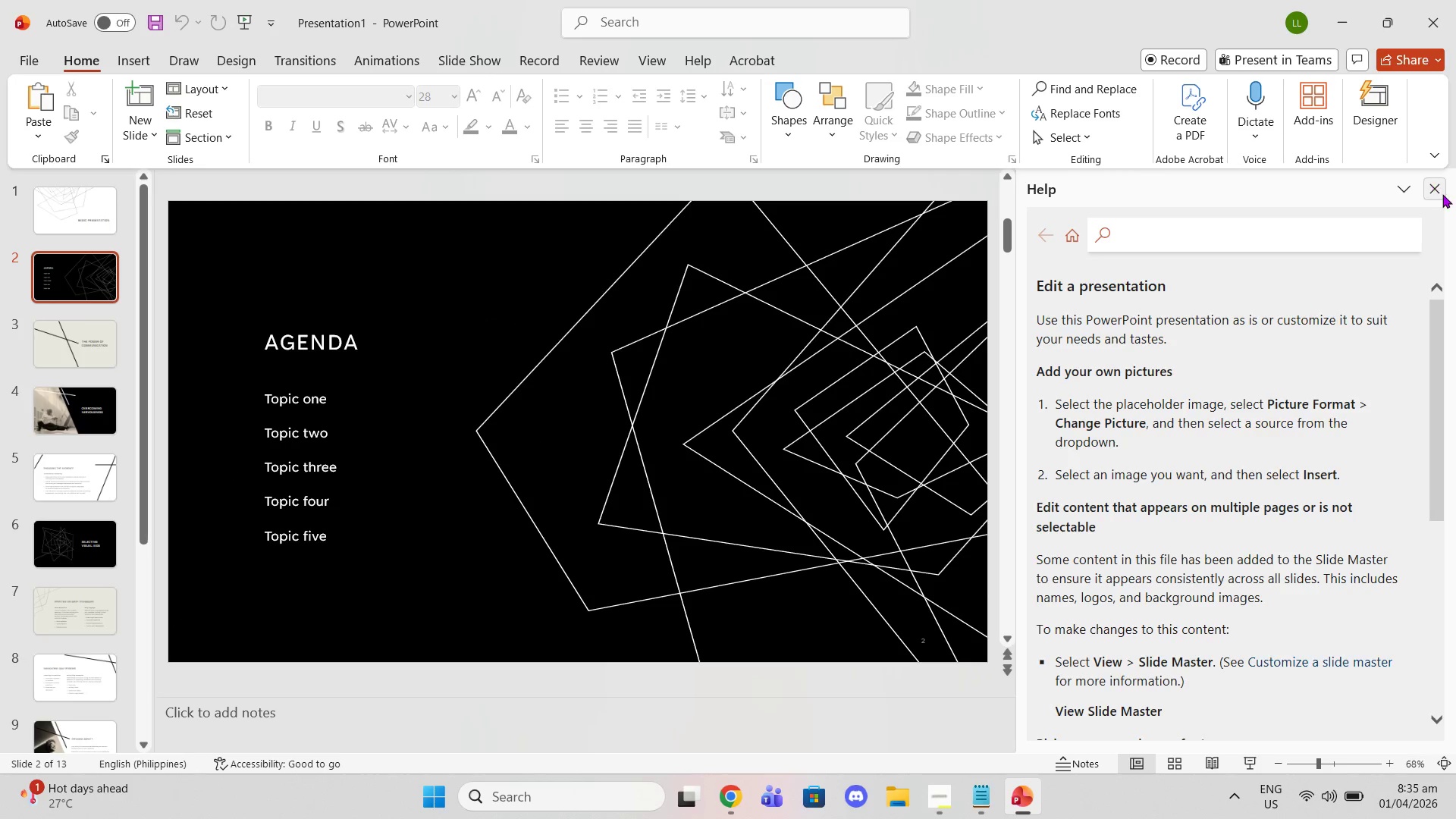 
left_click([1442, 194])
 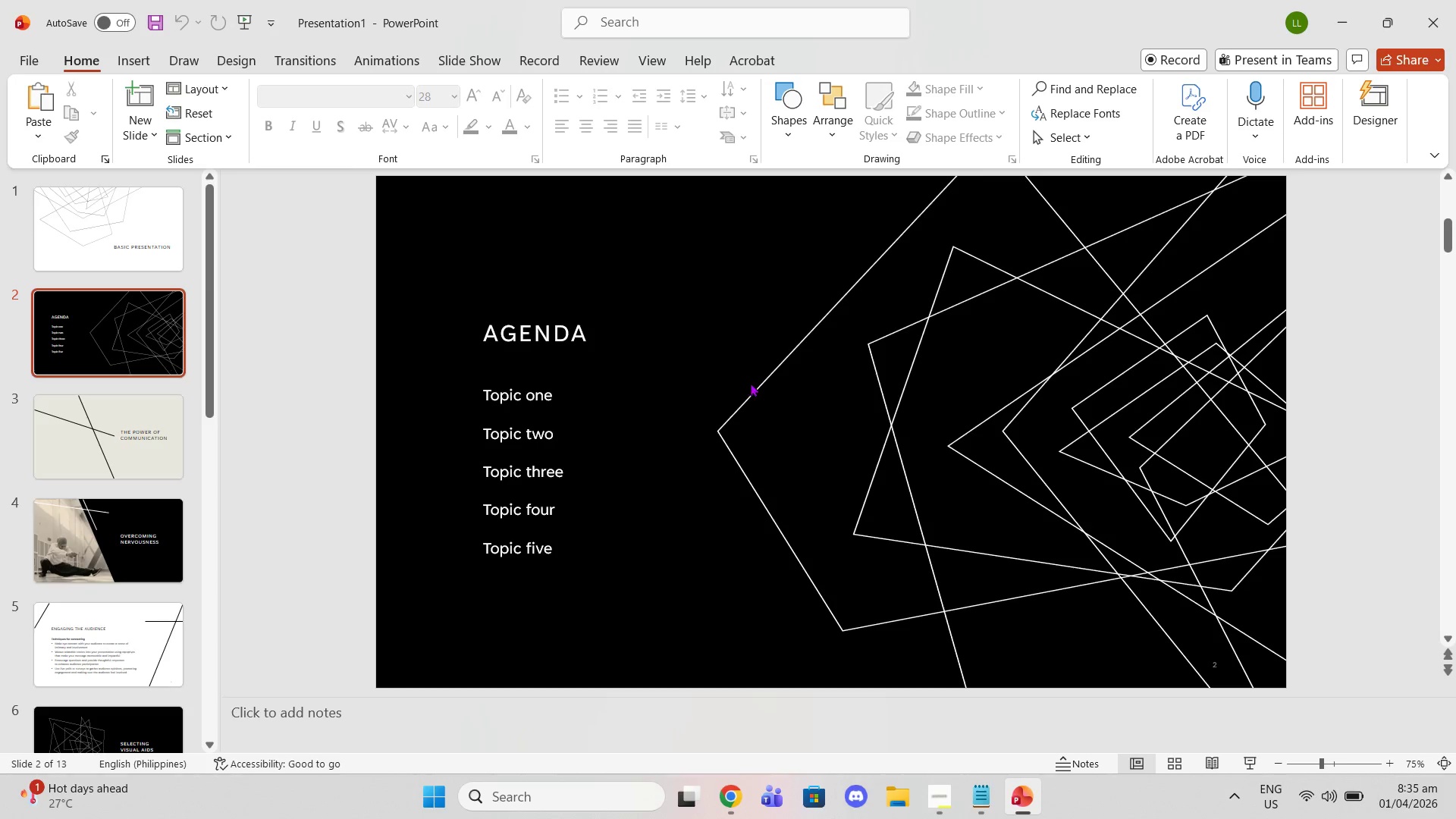 
left_click([750, 392])
 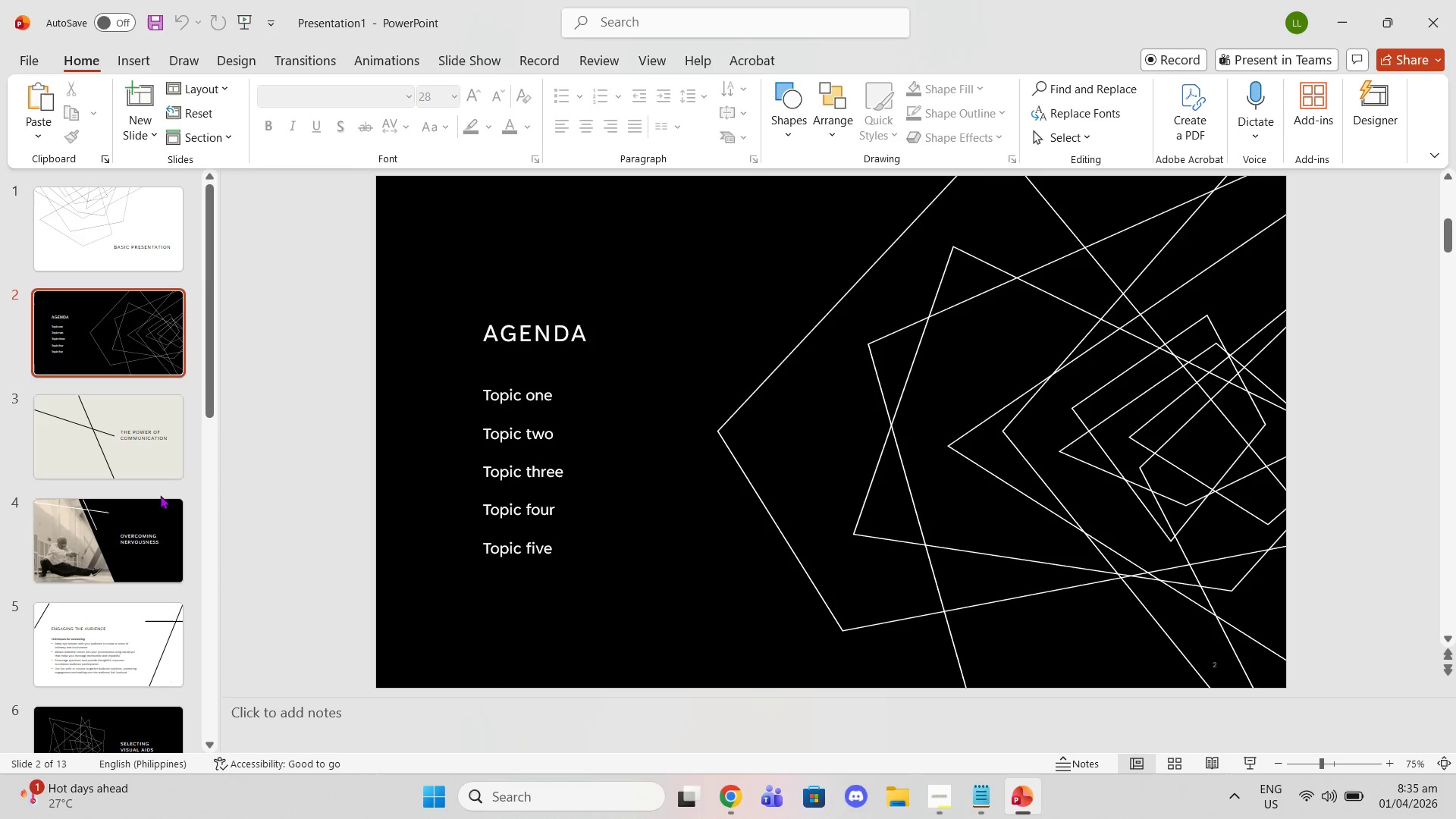 
left_click([152, 519])
 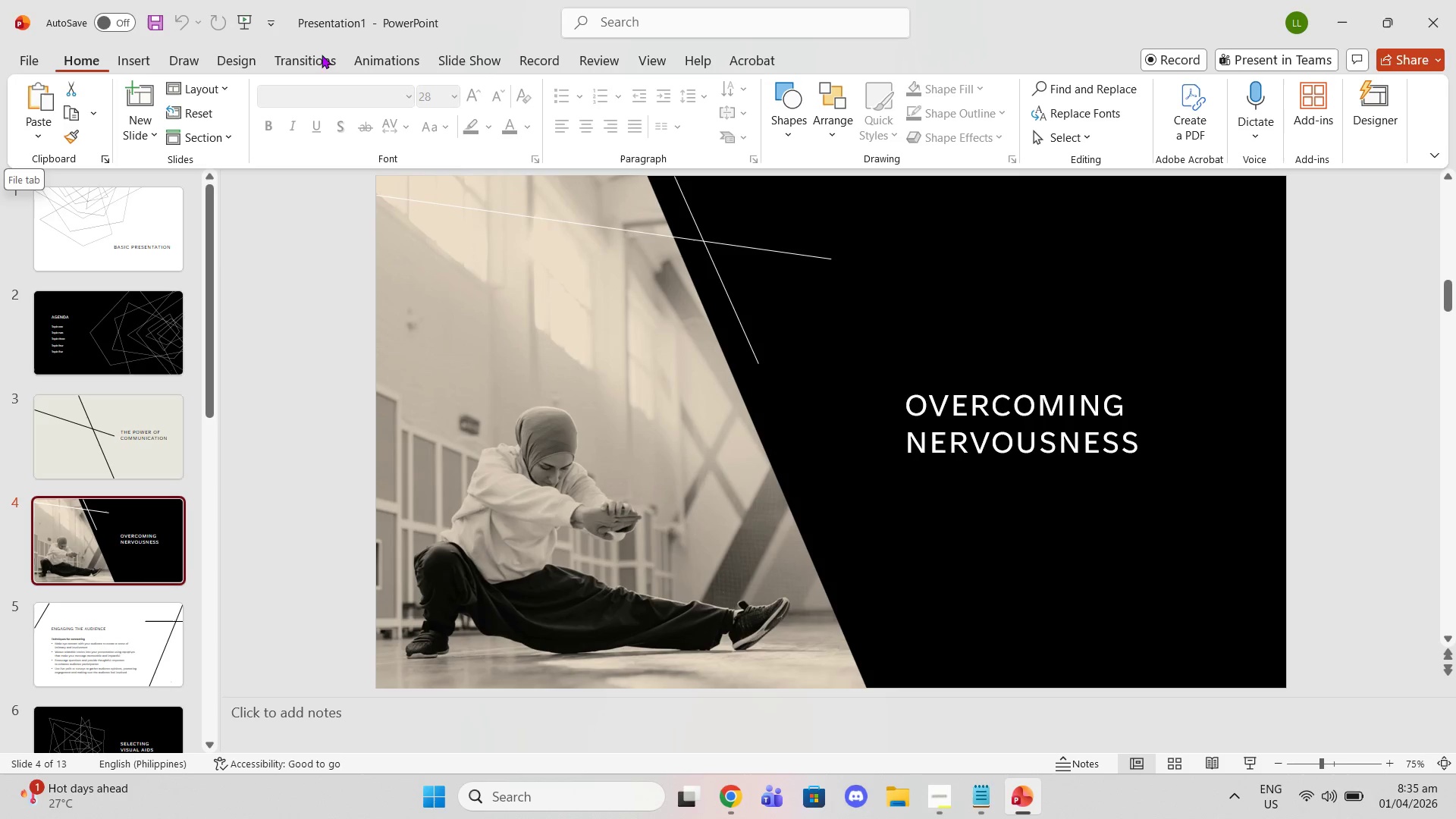 
wait(5.36)
 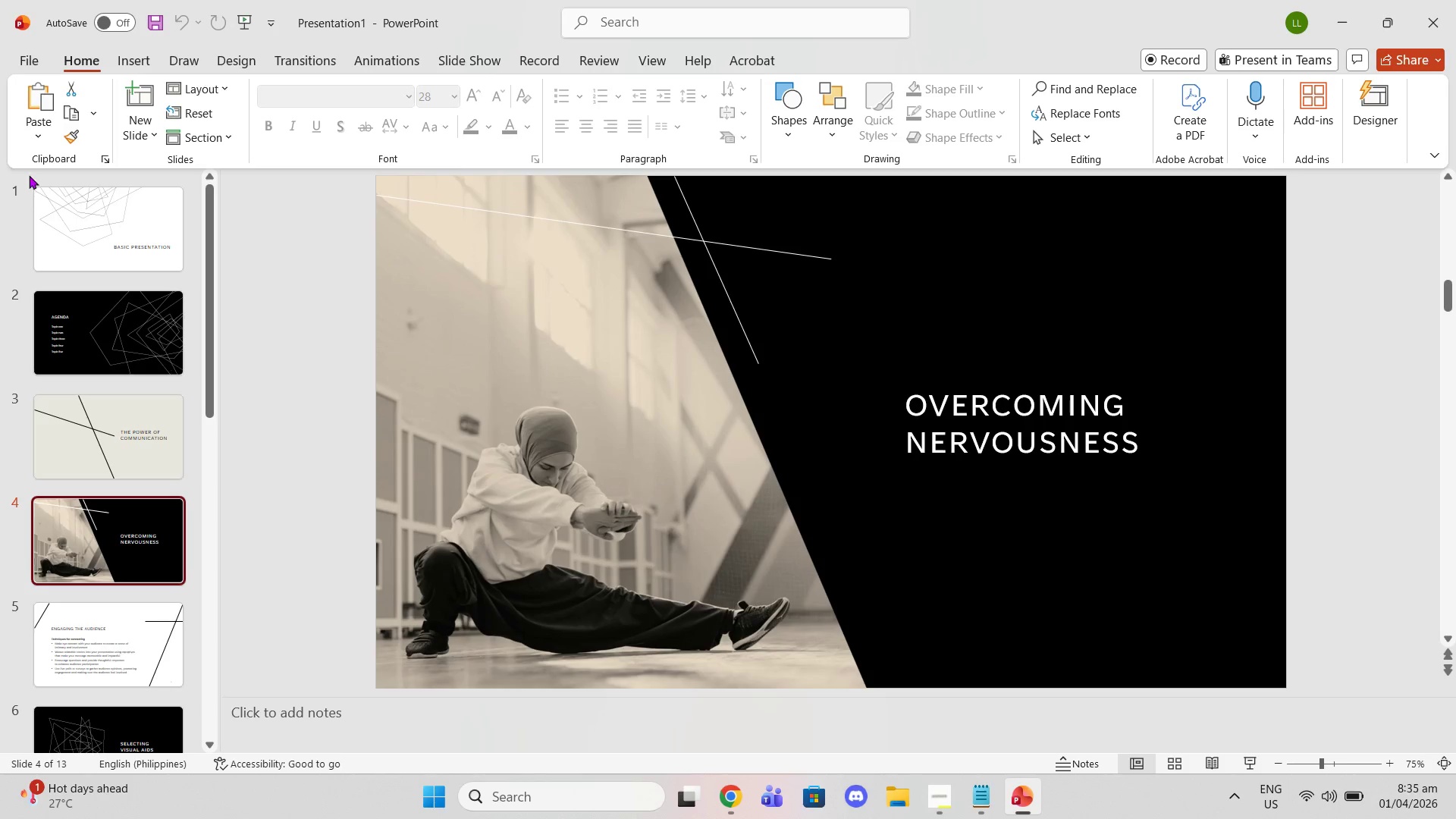 
left_click([1431, 12])
 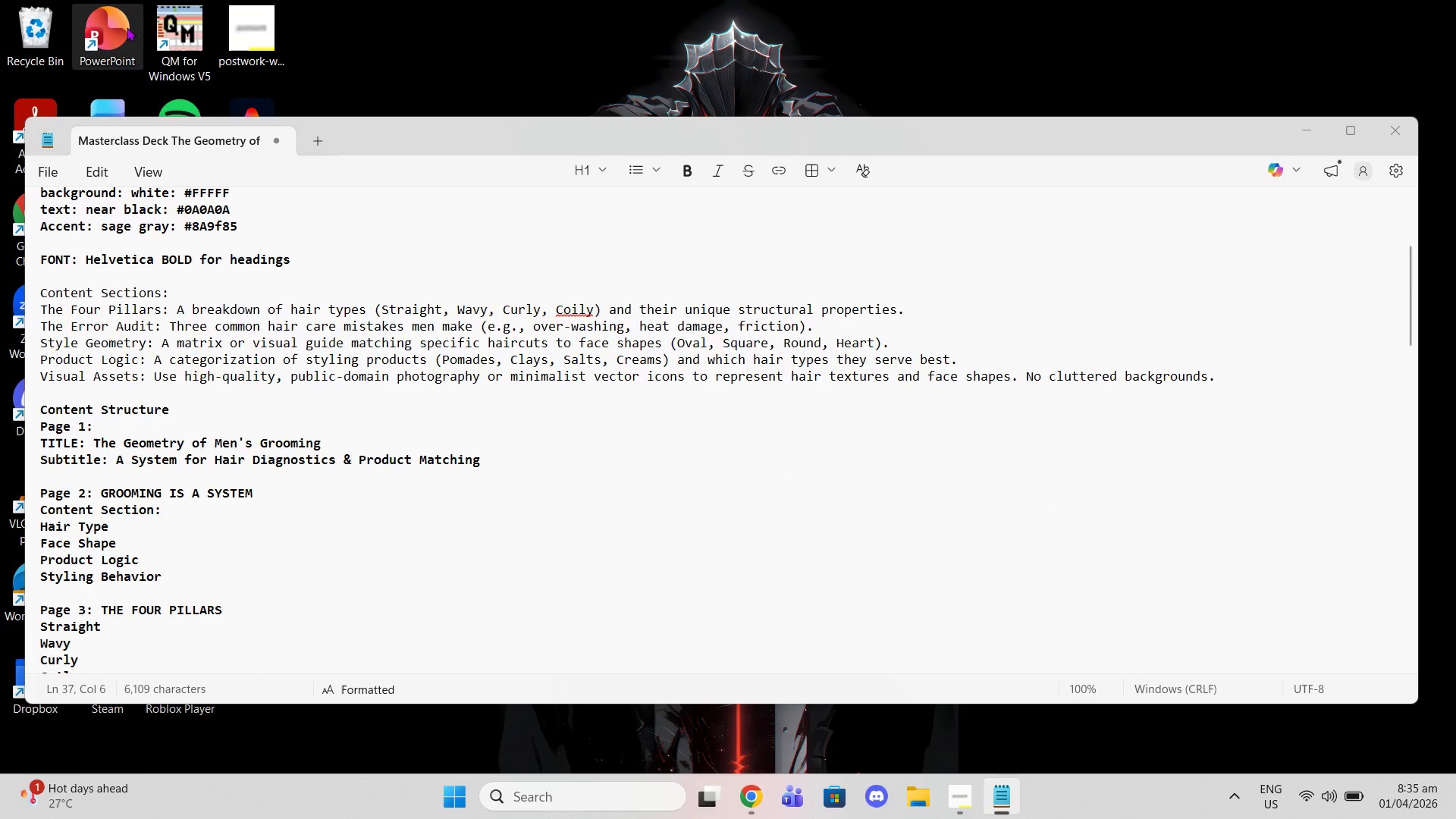 
double_click([127, 27])
 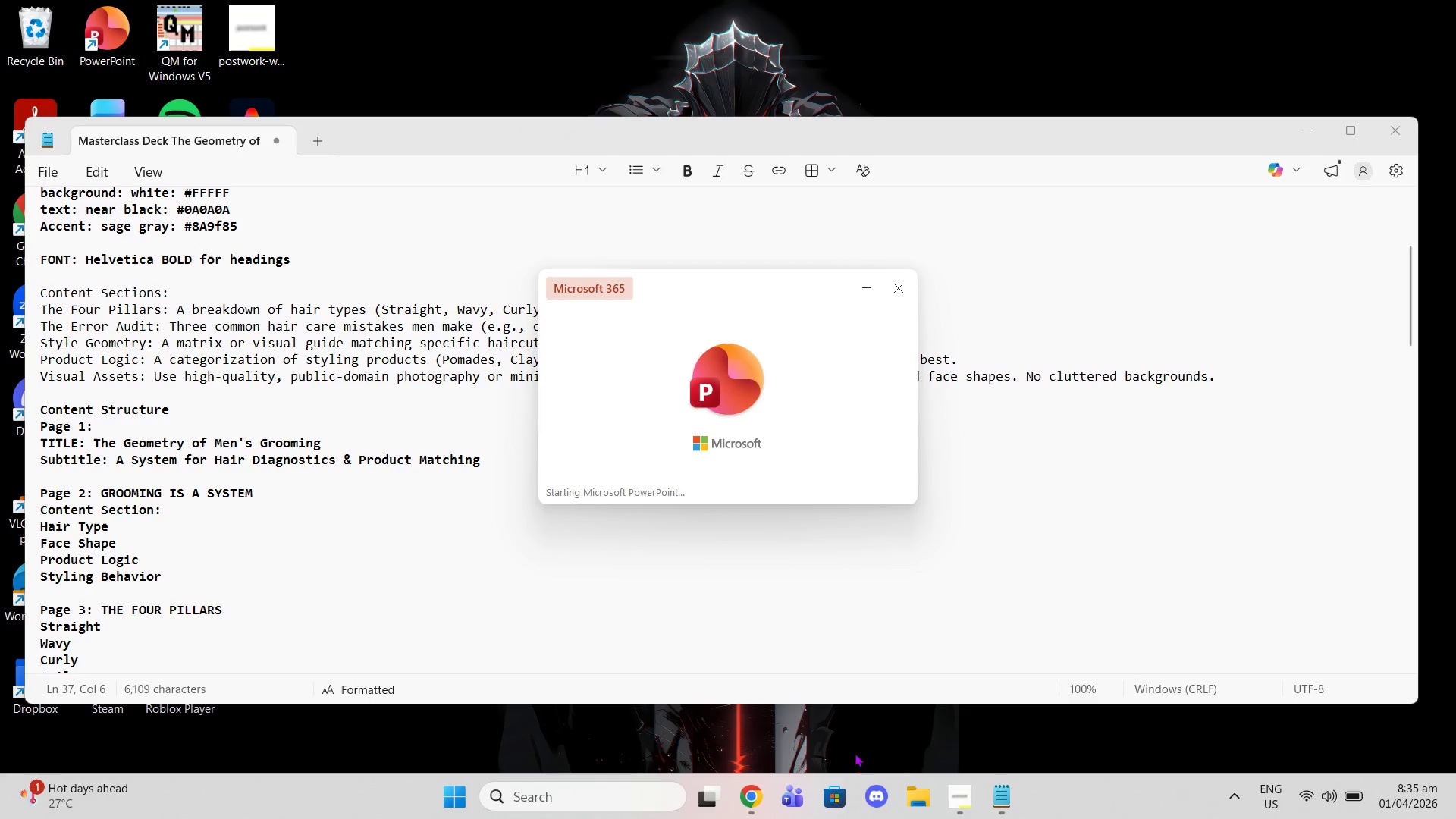 
left_click([764, 784])
 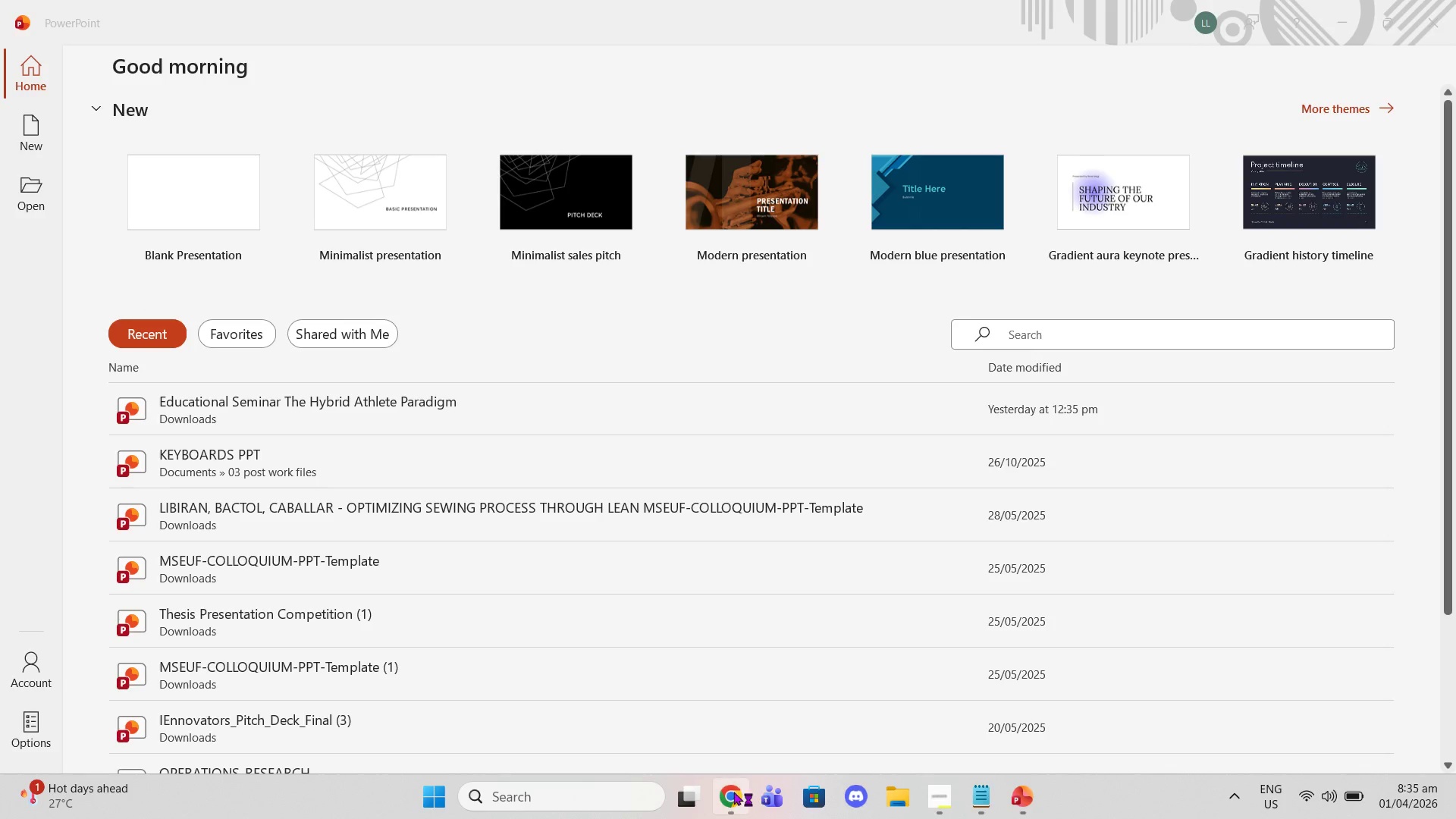 
left_click([726, 791])
 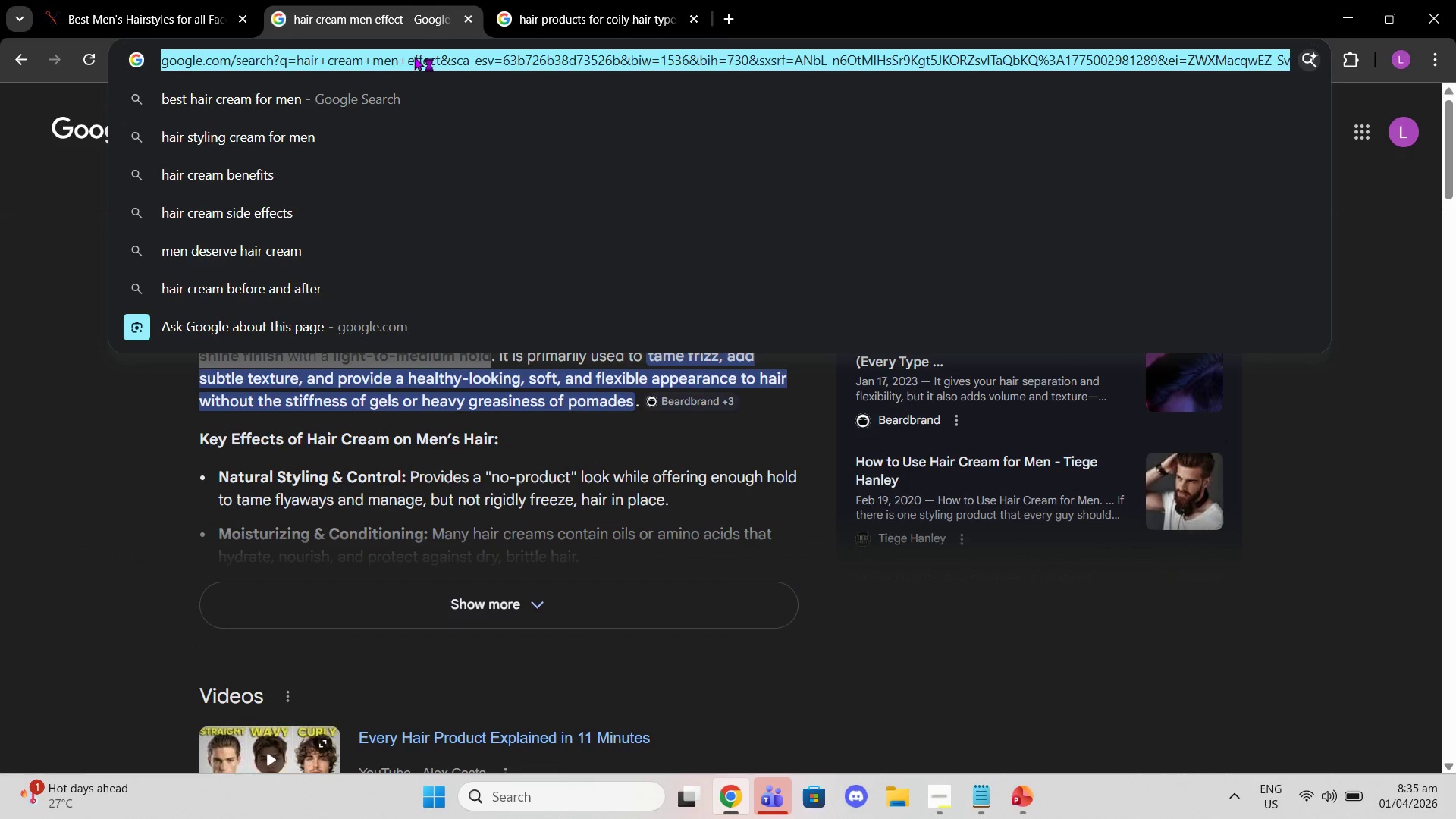 
type(minimalist magazine ty)
key(Backspace)
type(ype presentation for powerpoint)
 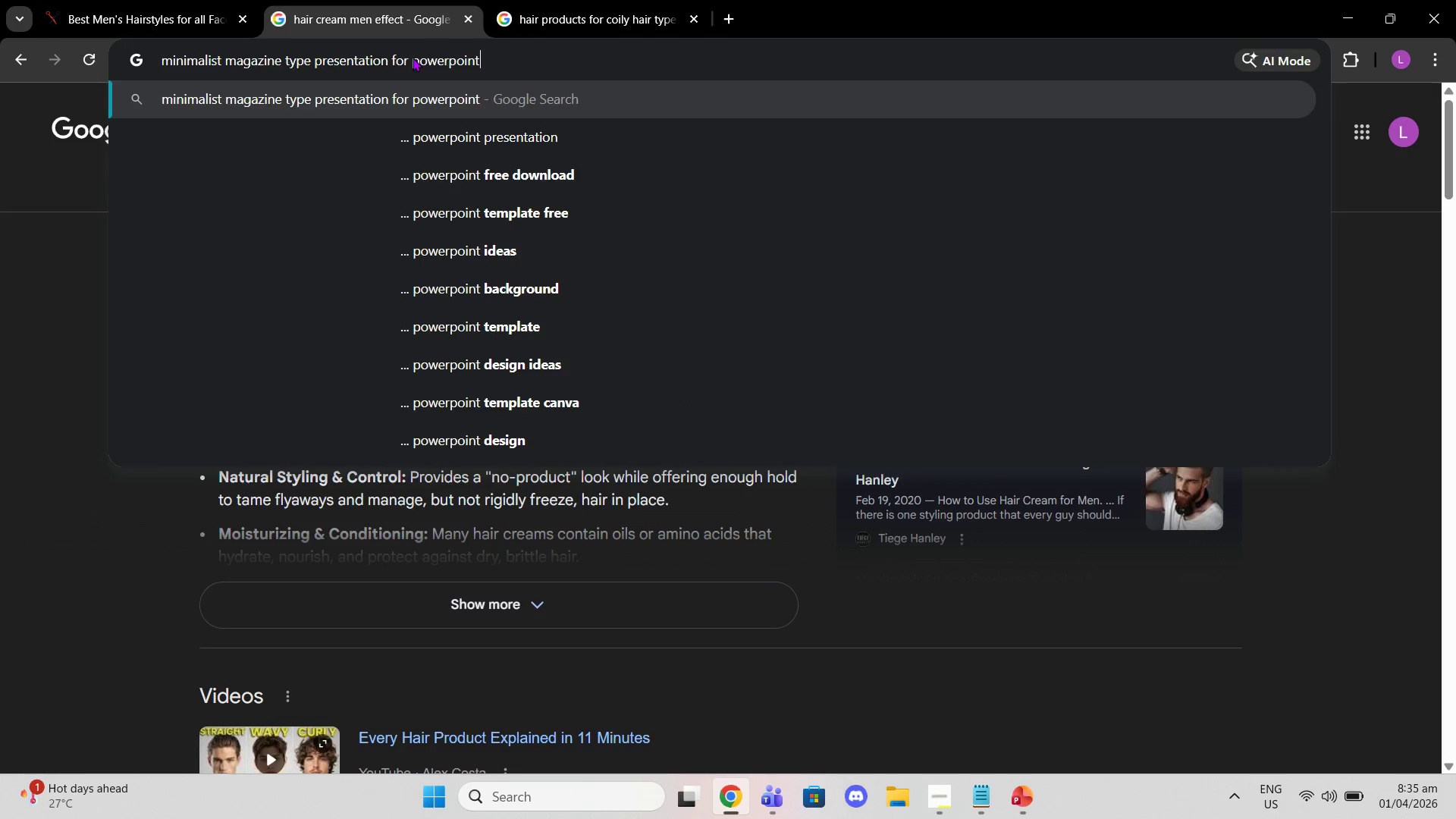 
key(Enter)
 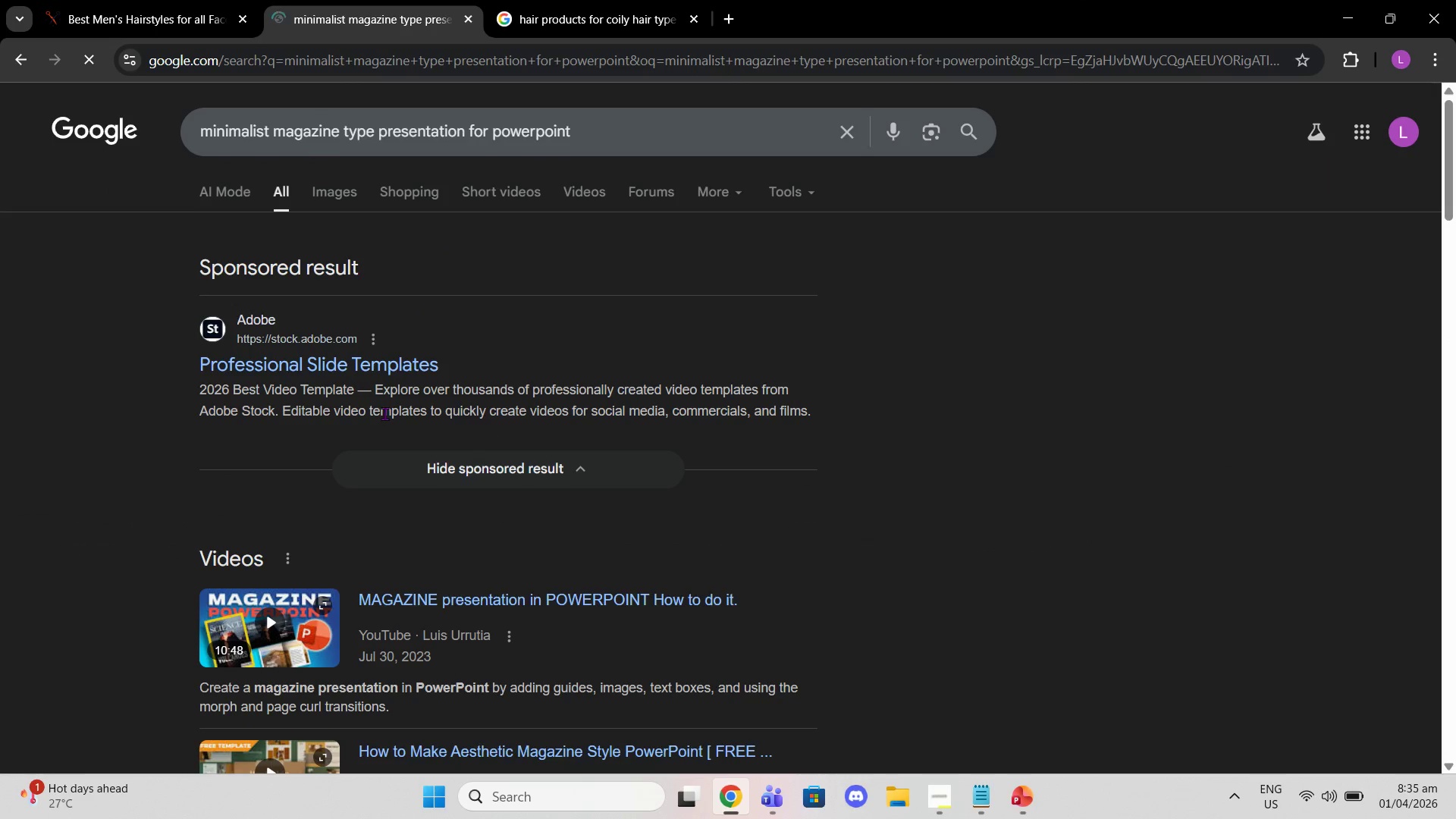 
scroll: coordinate [513, 421], scroll_direction: down, amount: 16.0
 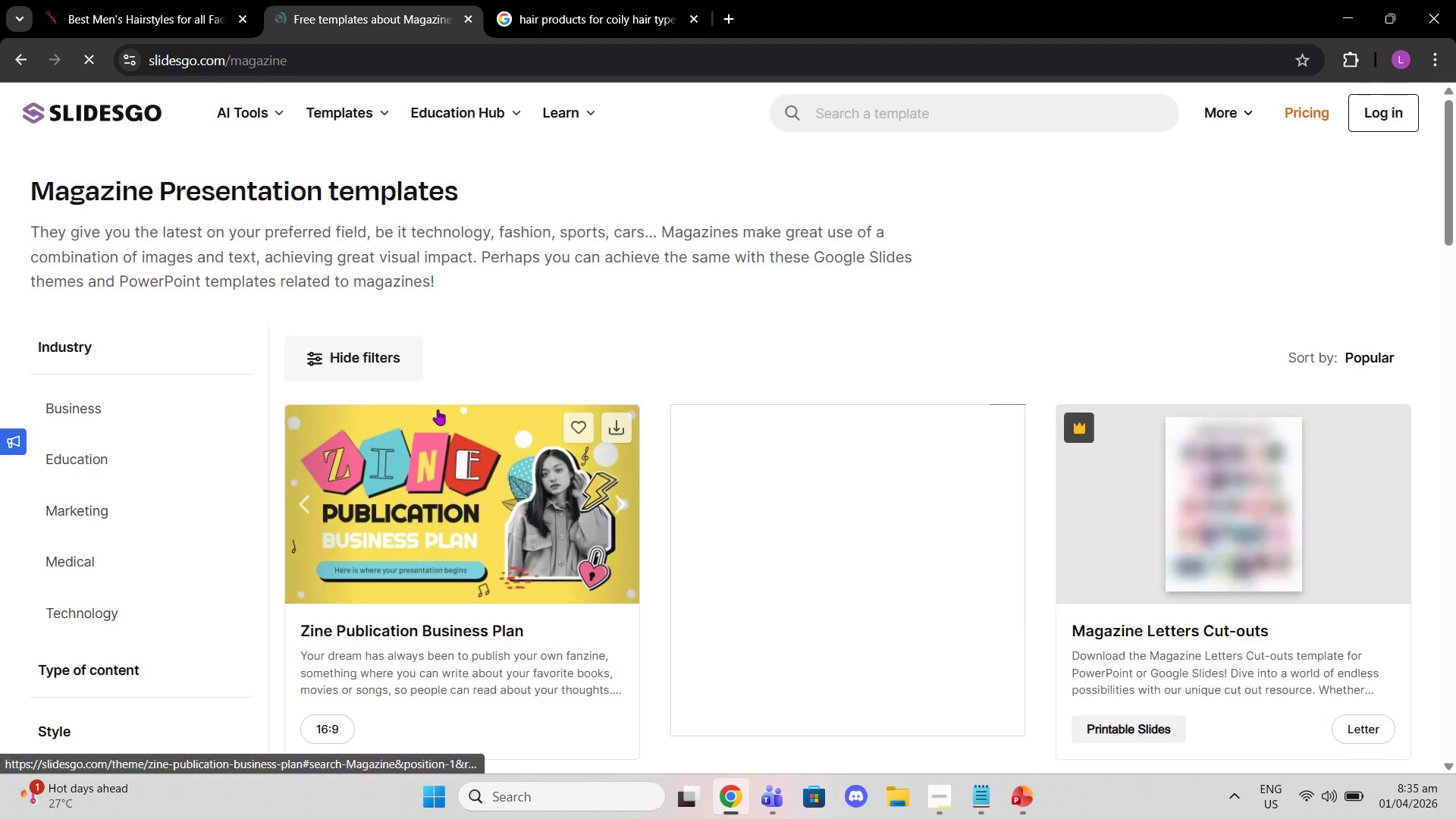 
wait(6.88)
 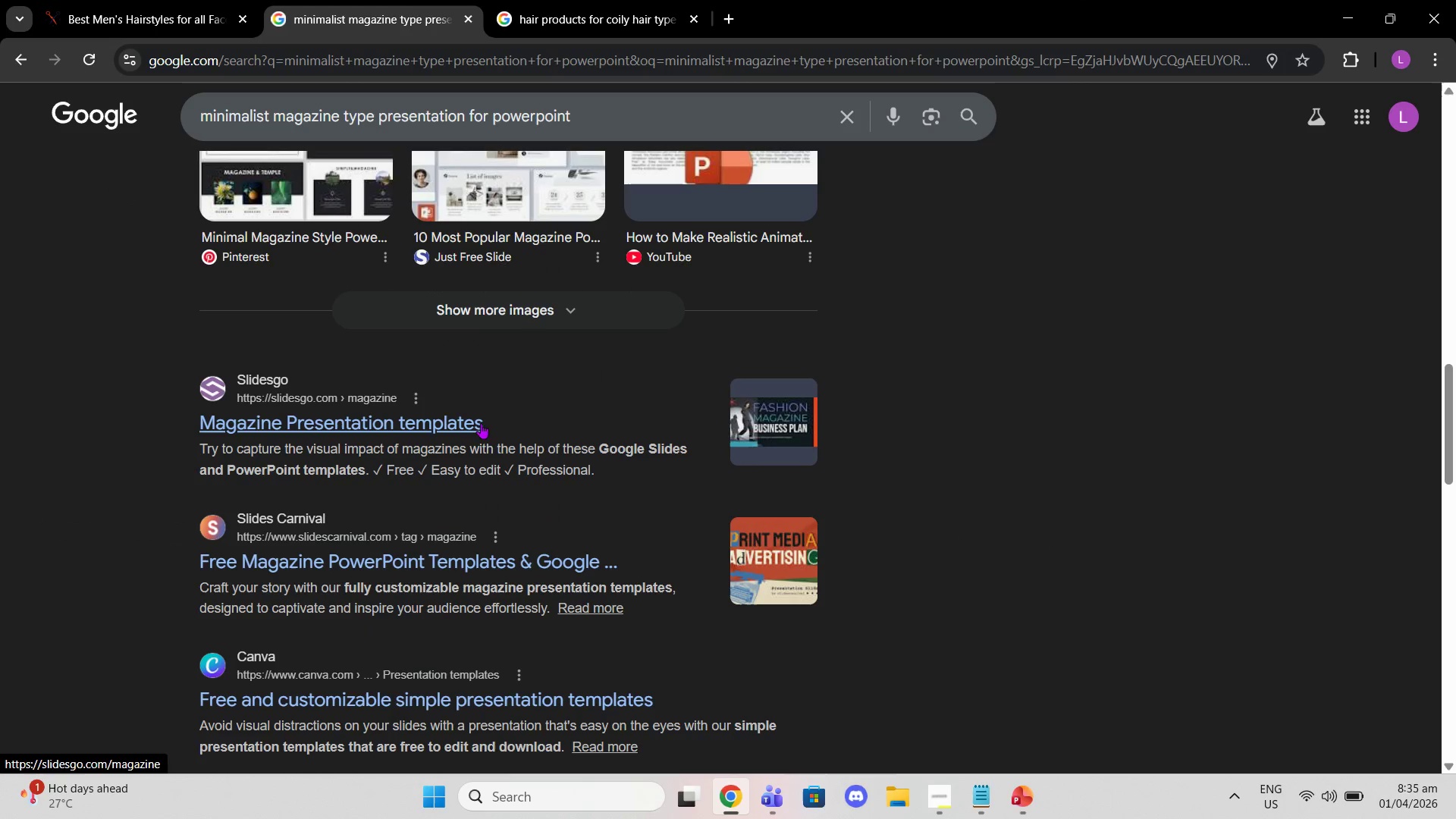 
scroll: coordinate [908, 482], scroll_direction: down, amount: 12.0
 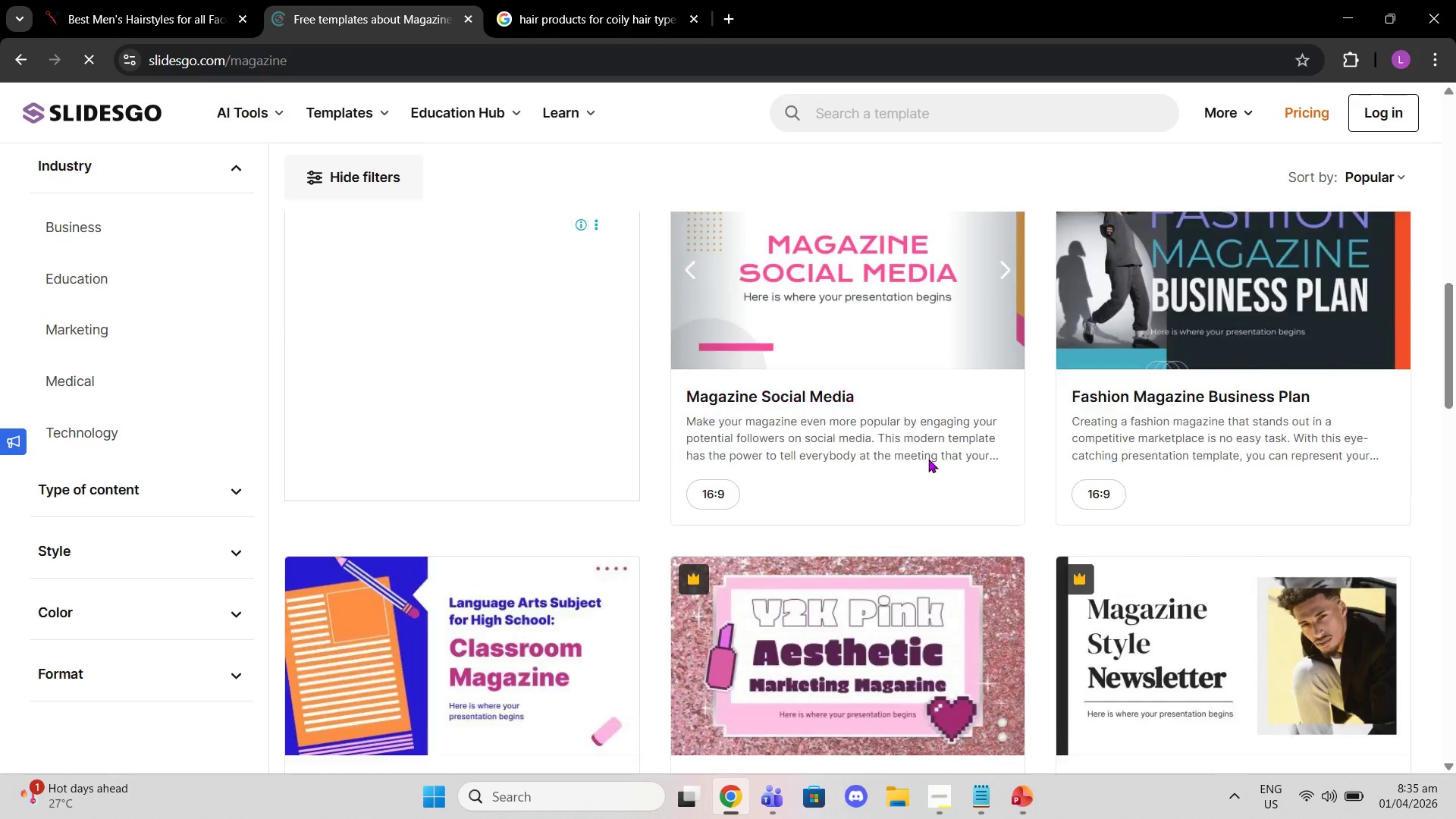 
mouse_move([959, 403])
 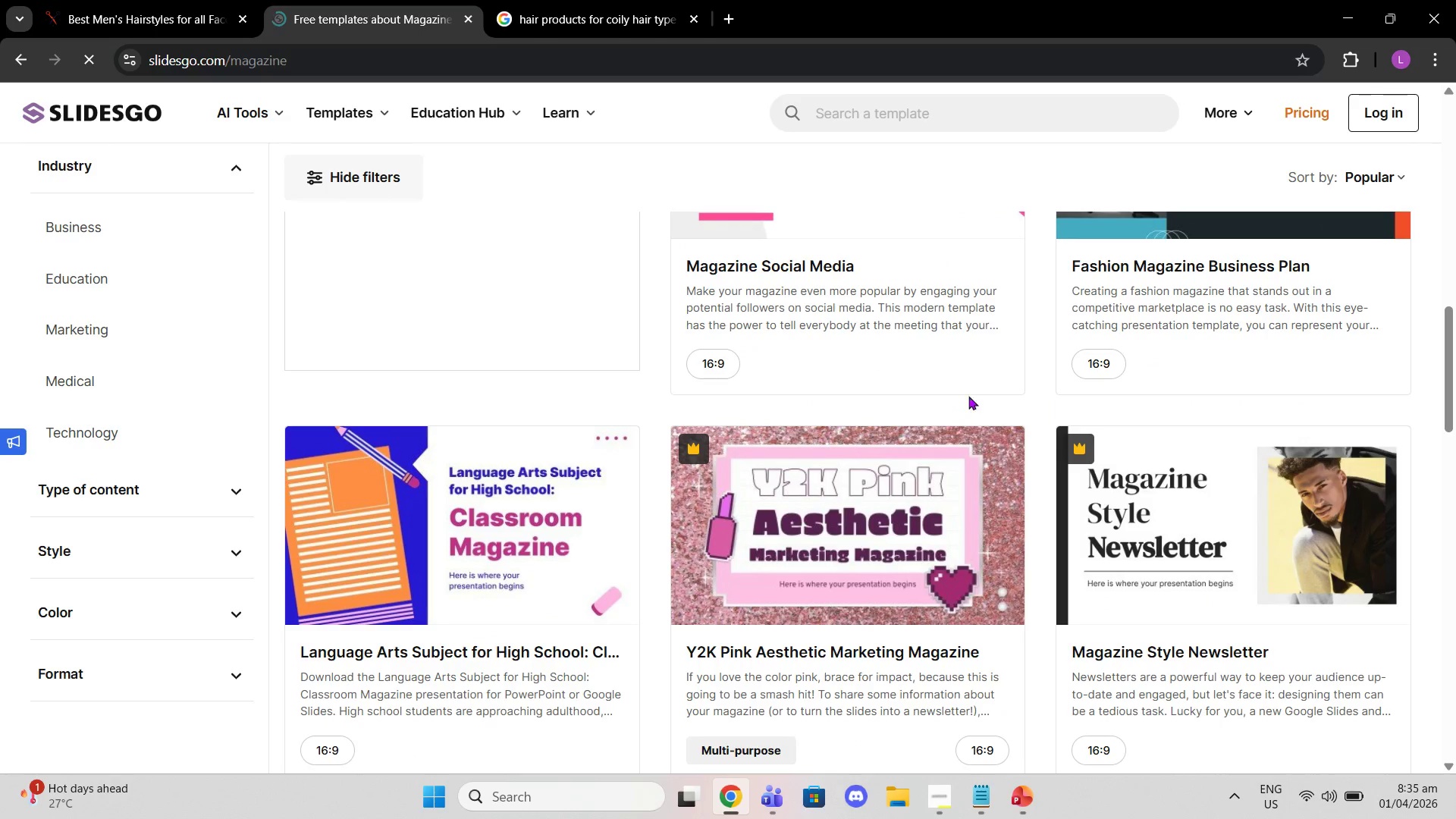 
scroll: coordinate [976, 391], scroll_direction: down, amount: 3.0
 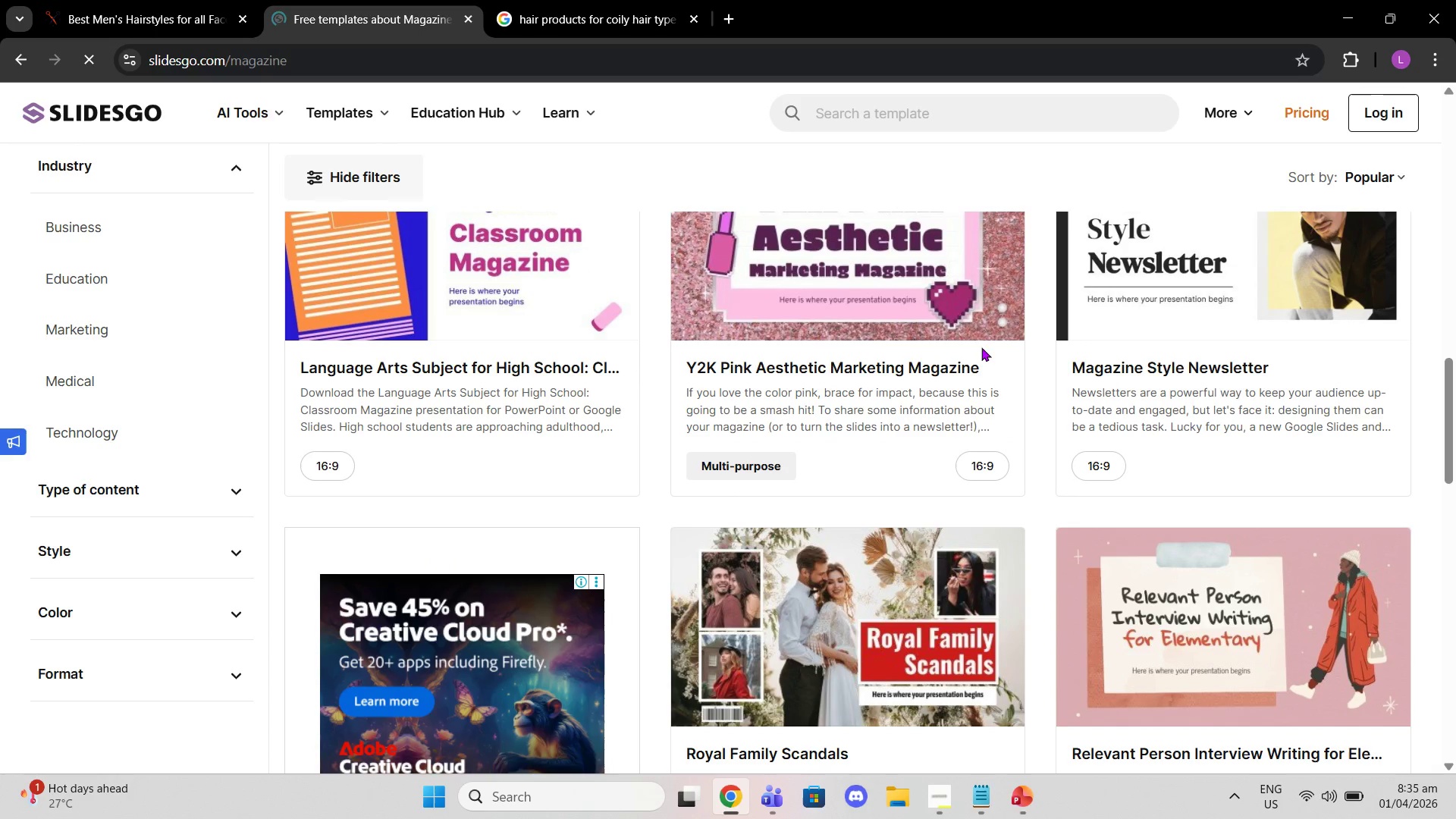 
scroll: coordinate [982, 346], scroll_direction: up, amount: 1.0
 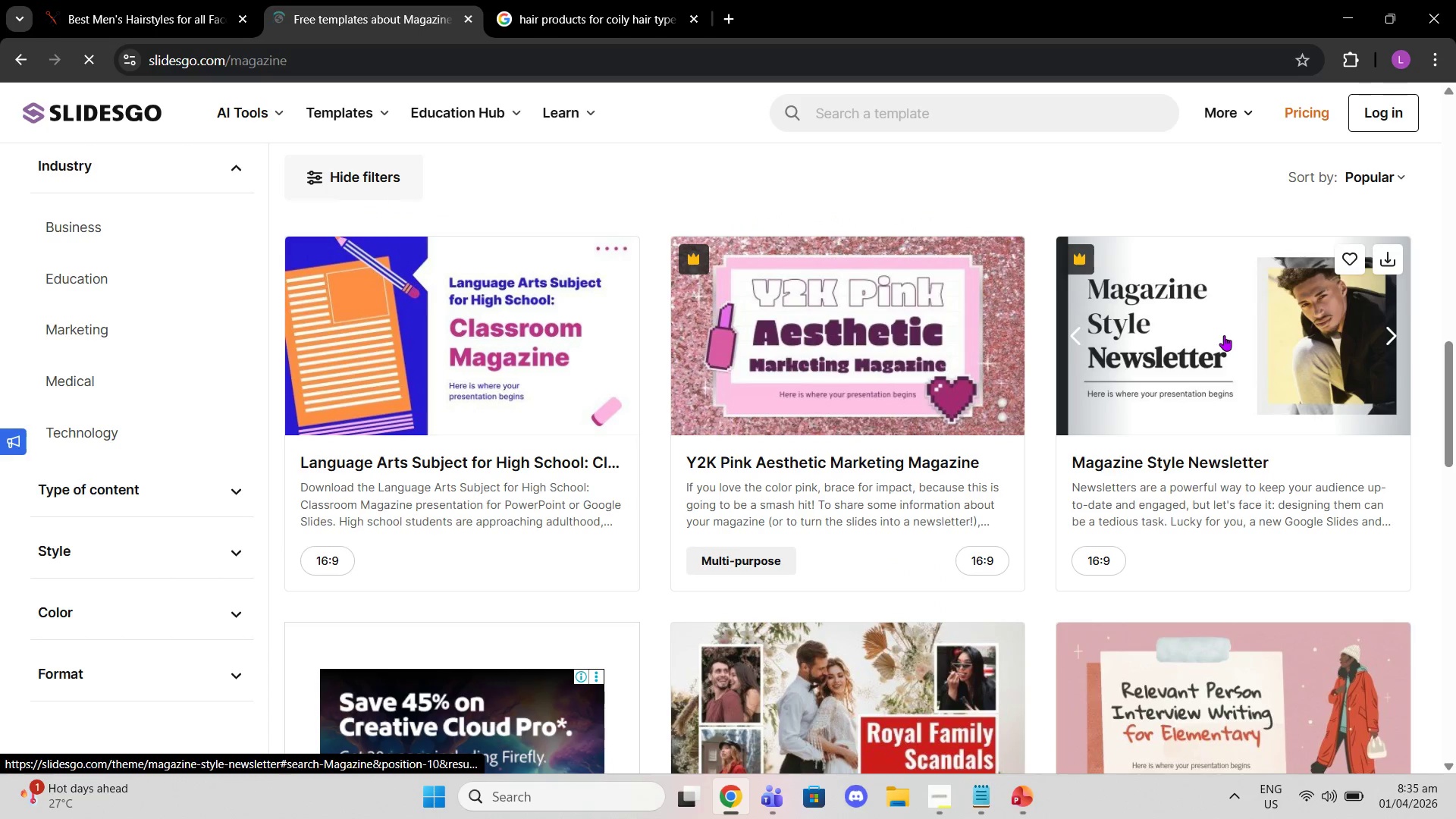 
scroll: coordinate [1107, 353], scroll_direction: down, amount: 12.0
 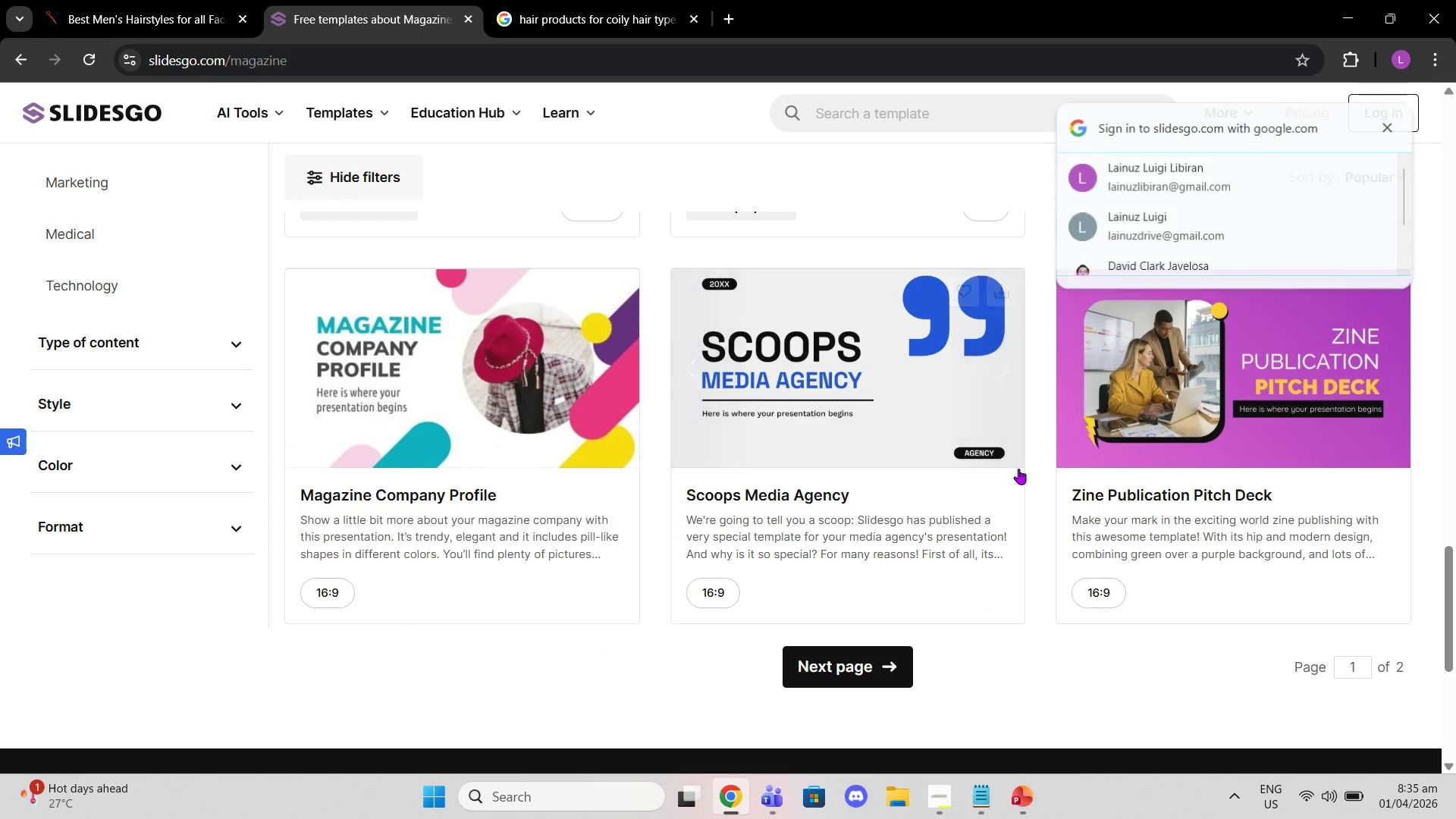 
scroll: coordinate [1038, 453], scroll_direction: up, amount: 4.0
 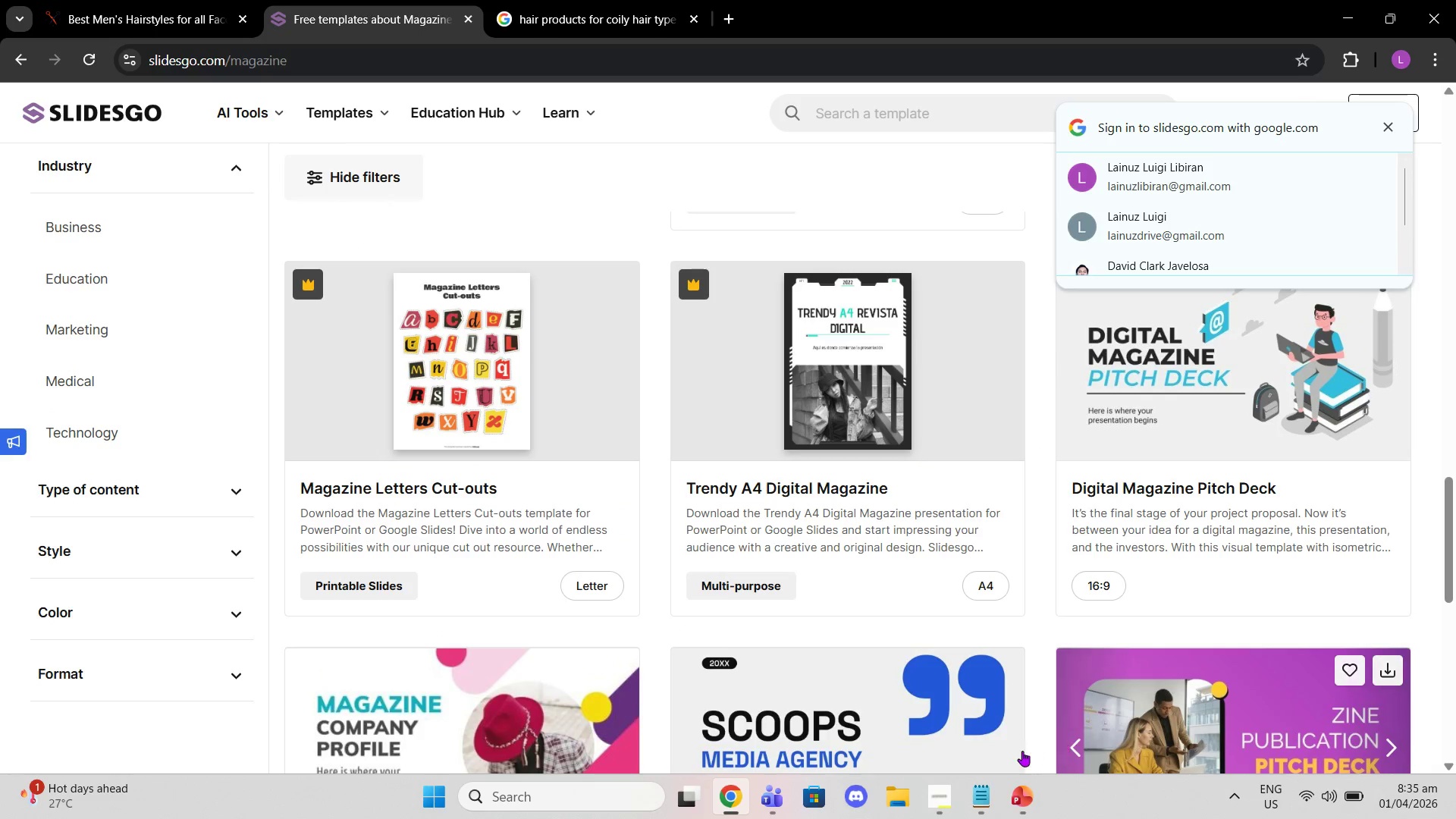 
left_click([1015, 792])
 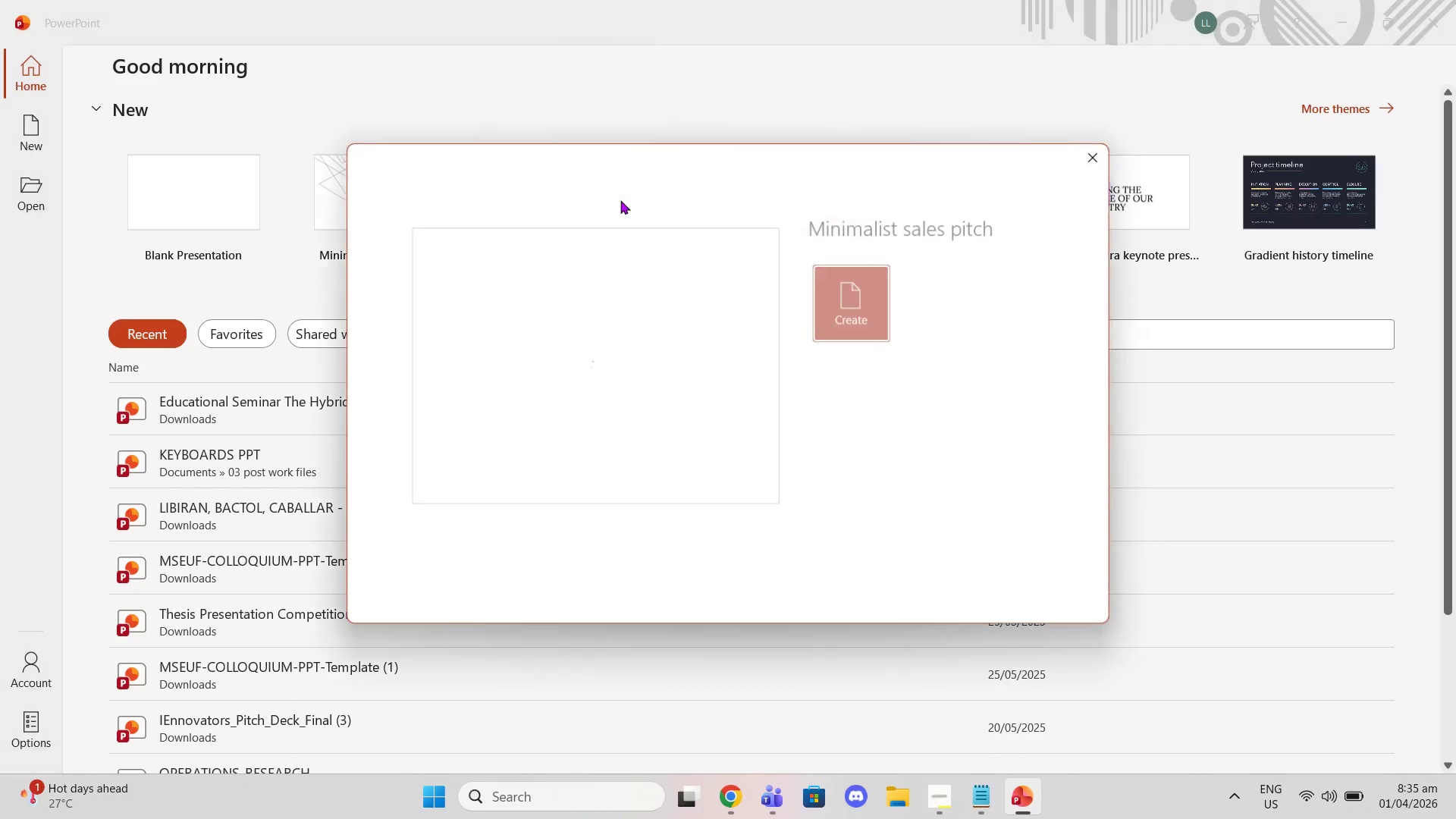 
left_click([861, 291])
 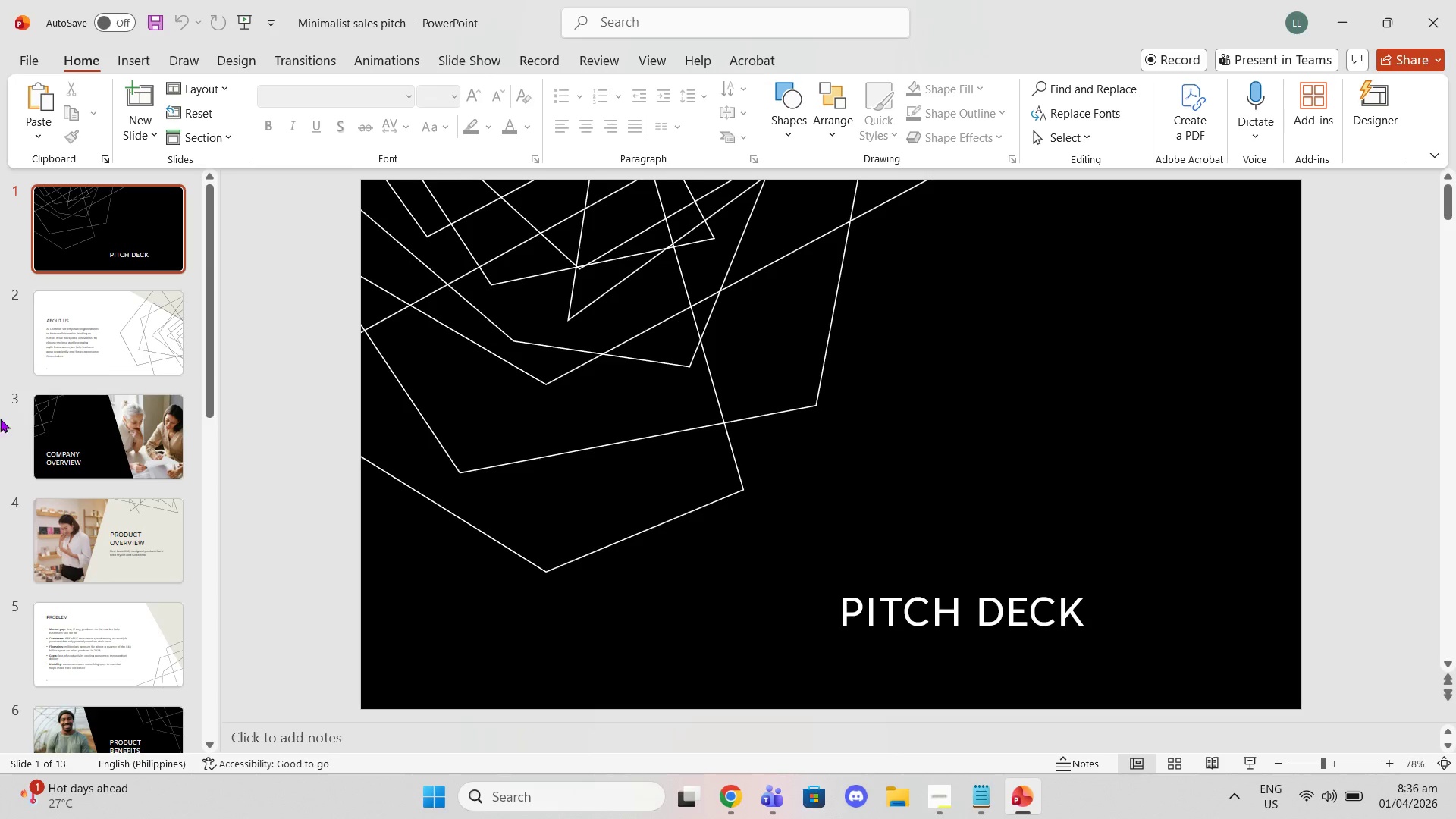 
left_click([95, 369])
 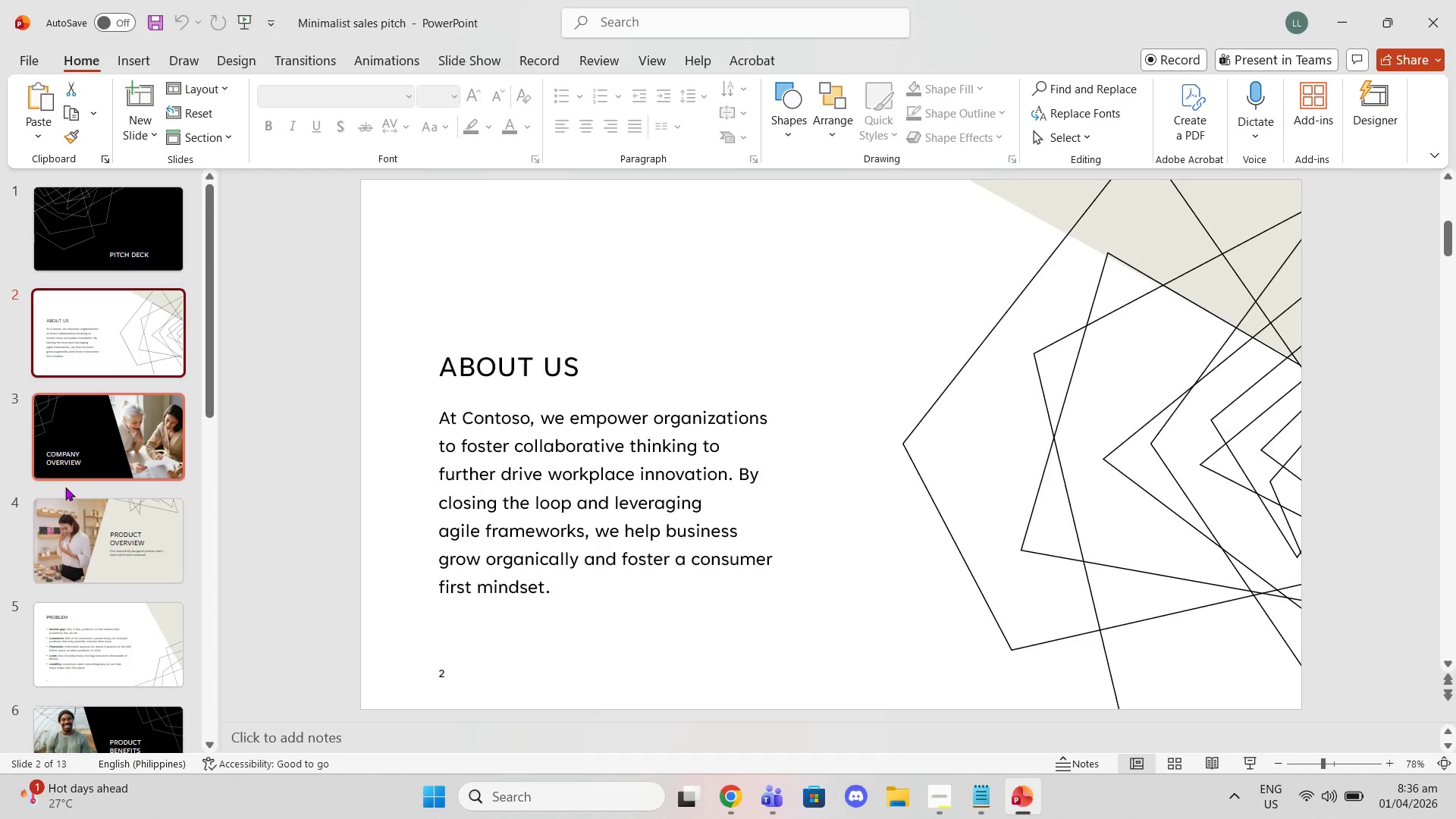 
scroll: coordinate [95, 531], scroll_direction: down, amount: 20.0
 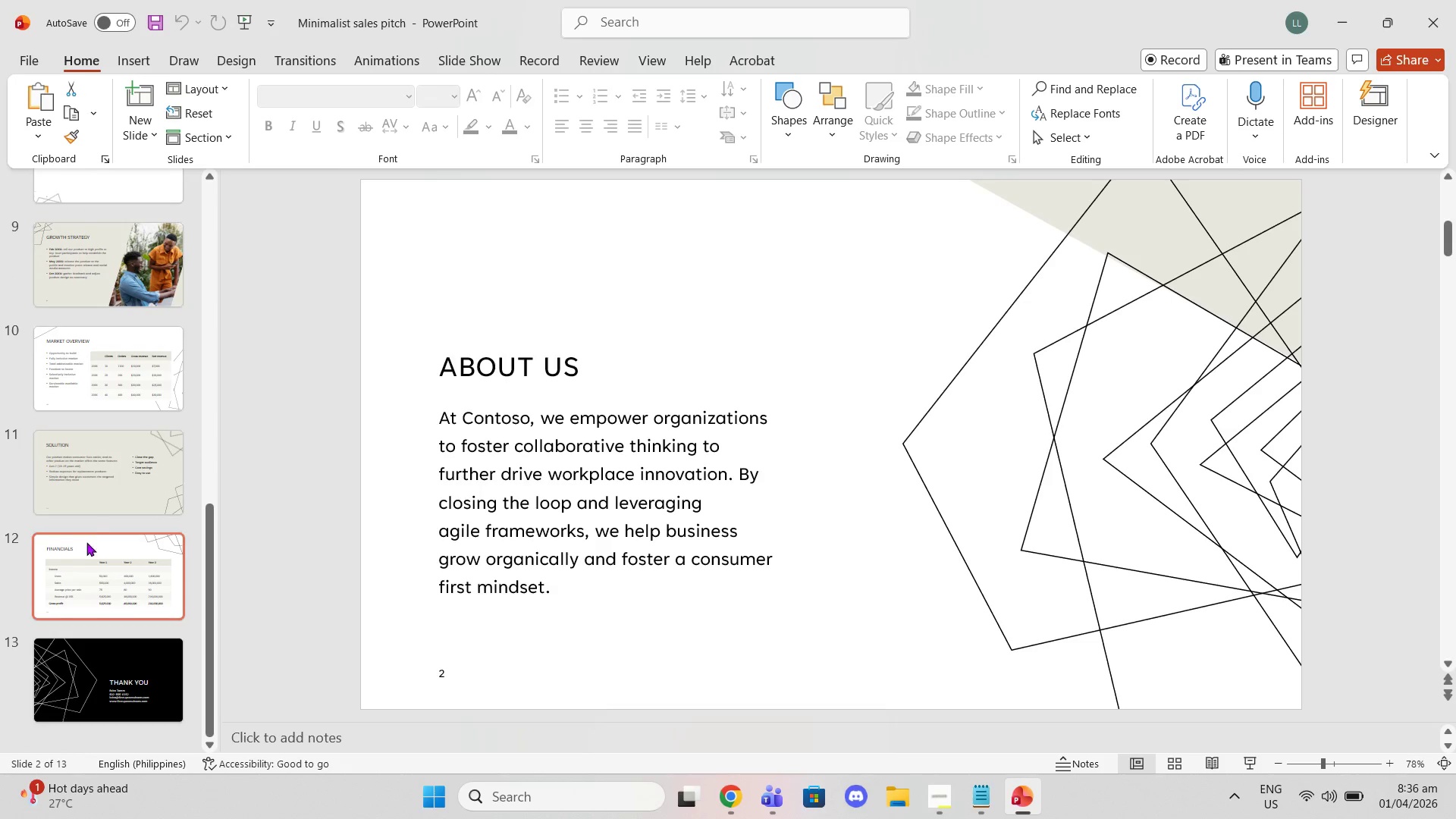 
scroll: coordinate [105, 513], scroll_direction: up, amount: 20.0
 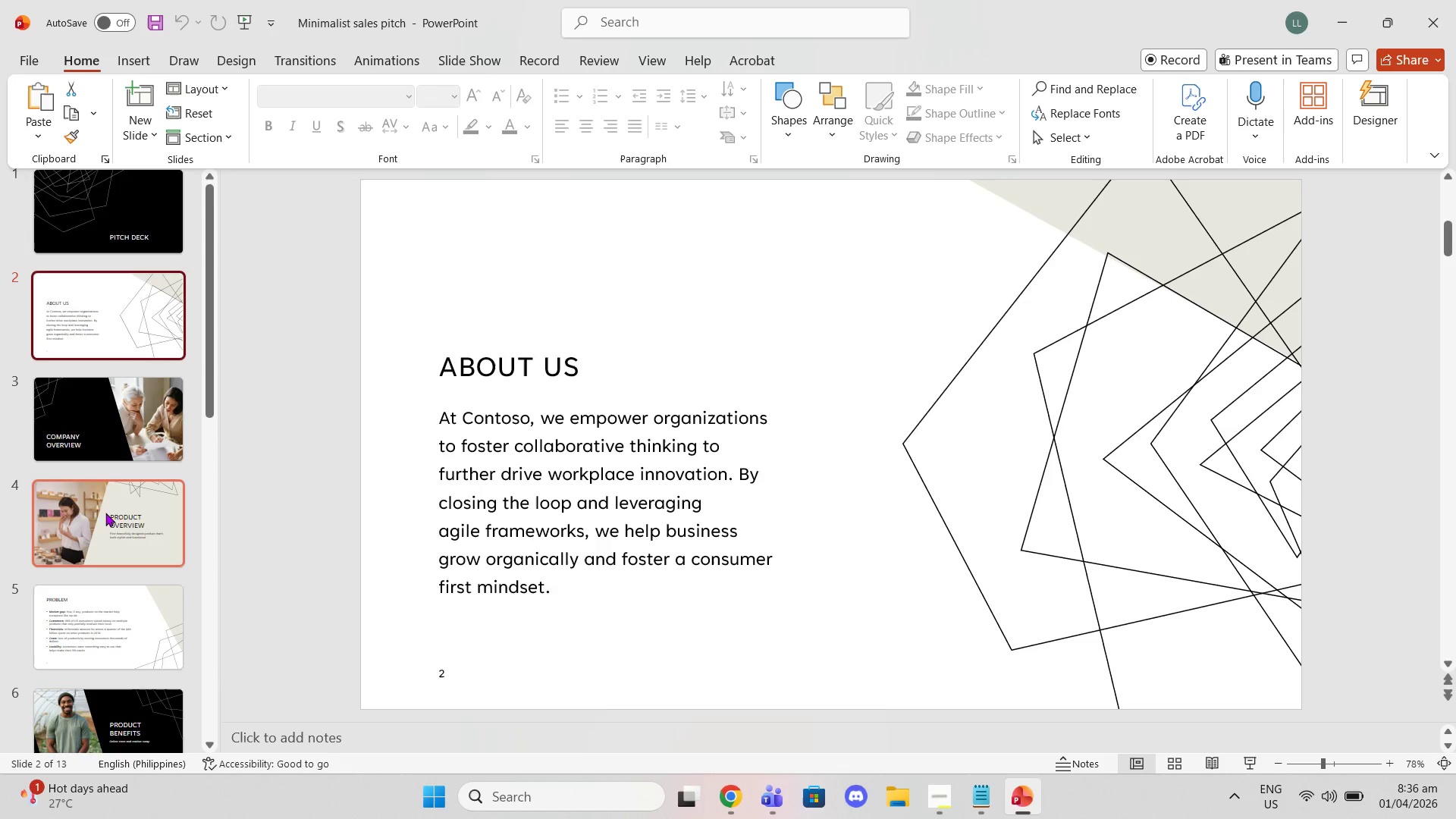 
scroll: coordinate [105, 513], scroll_direction: down, amount: 3.0
 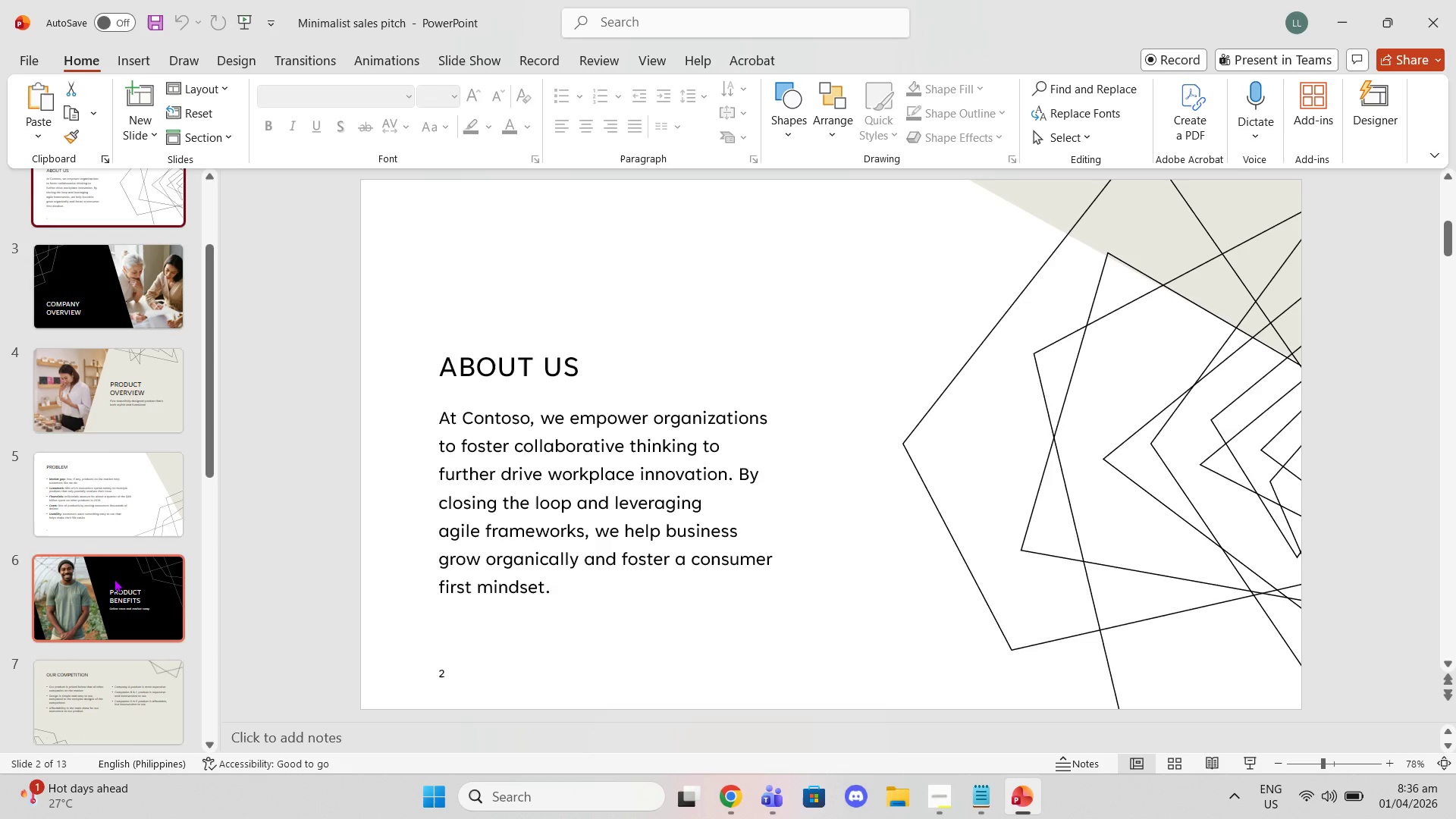 
left_click([114, 579])
 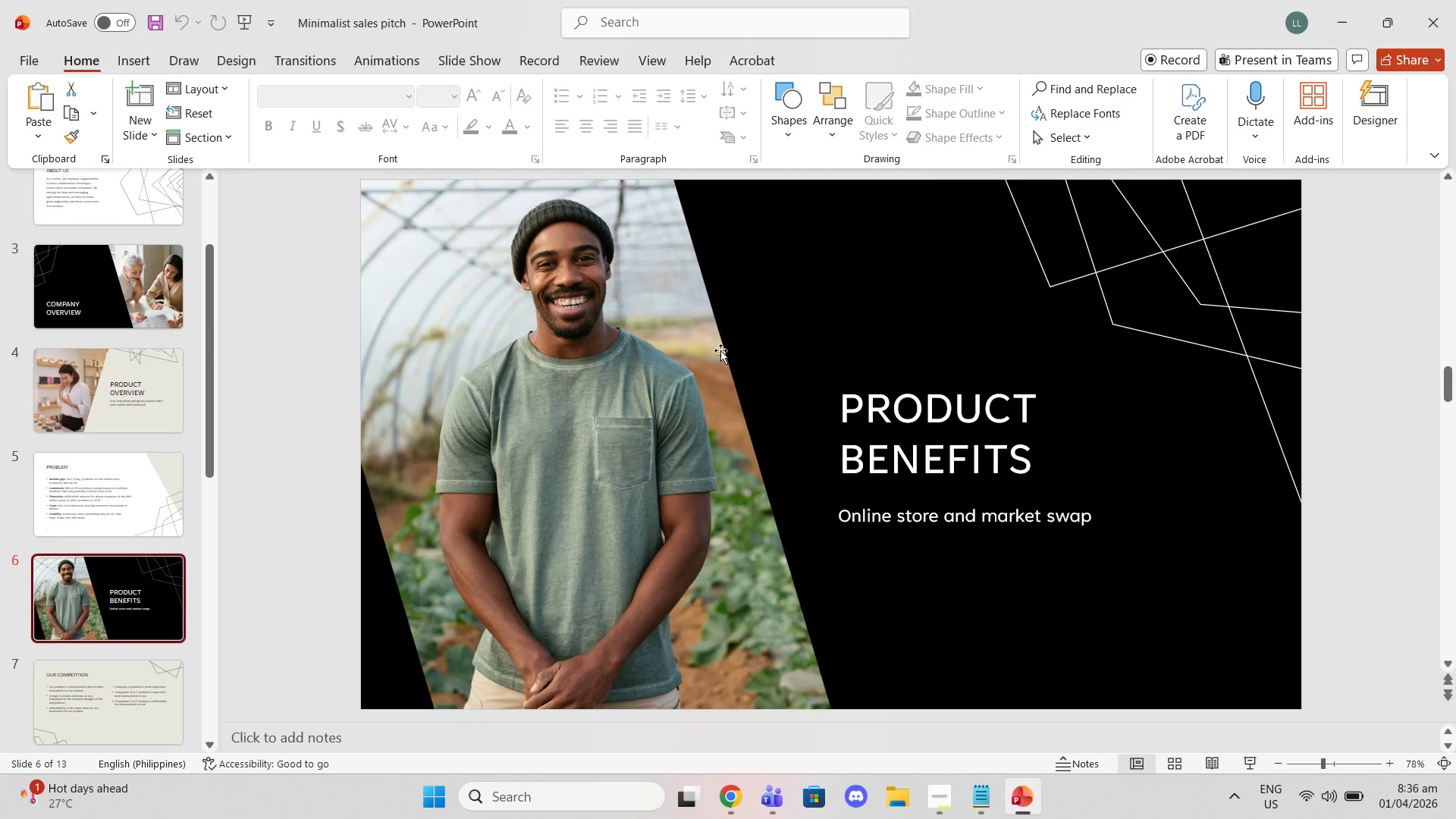 
left_click([838, 295])
 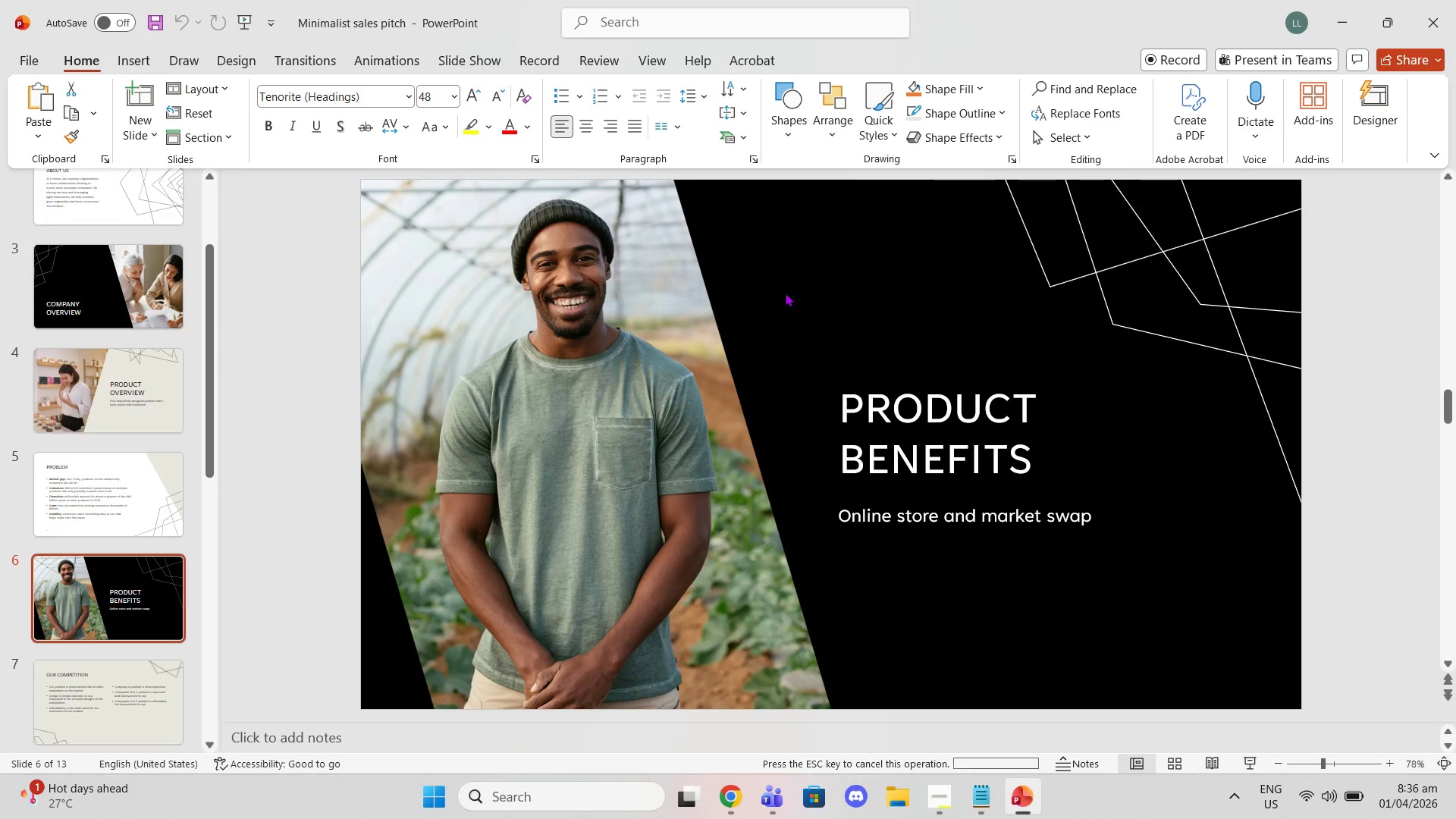 
double_click([563, 331])
 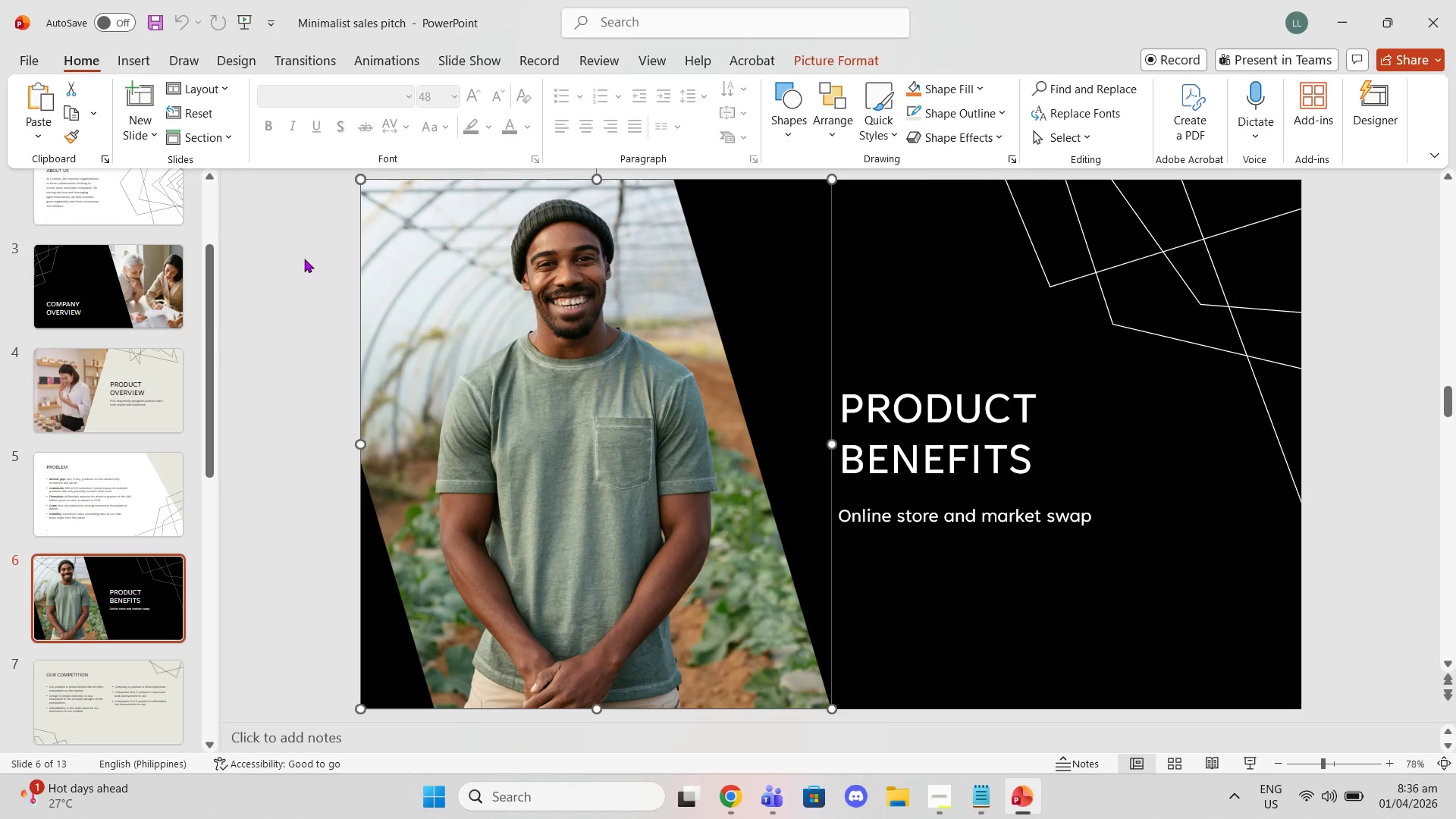 
key(Delete)
 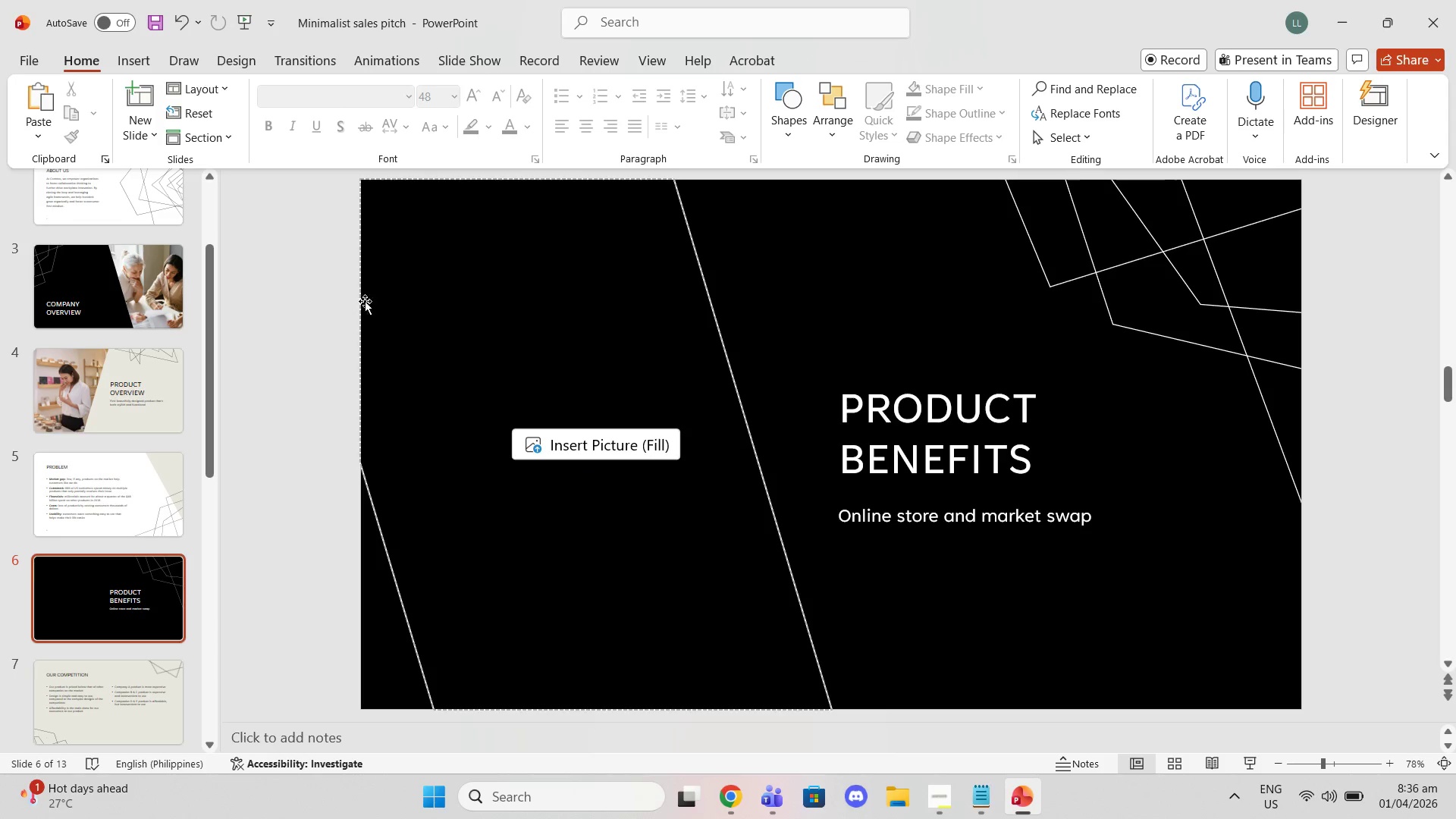 
double_click([453, 321])
 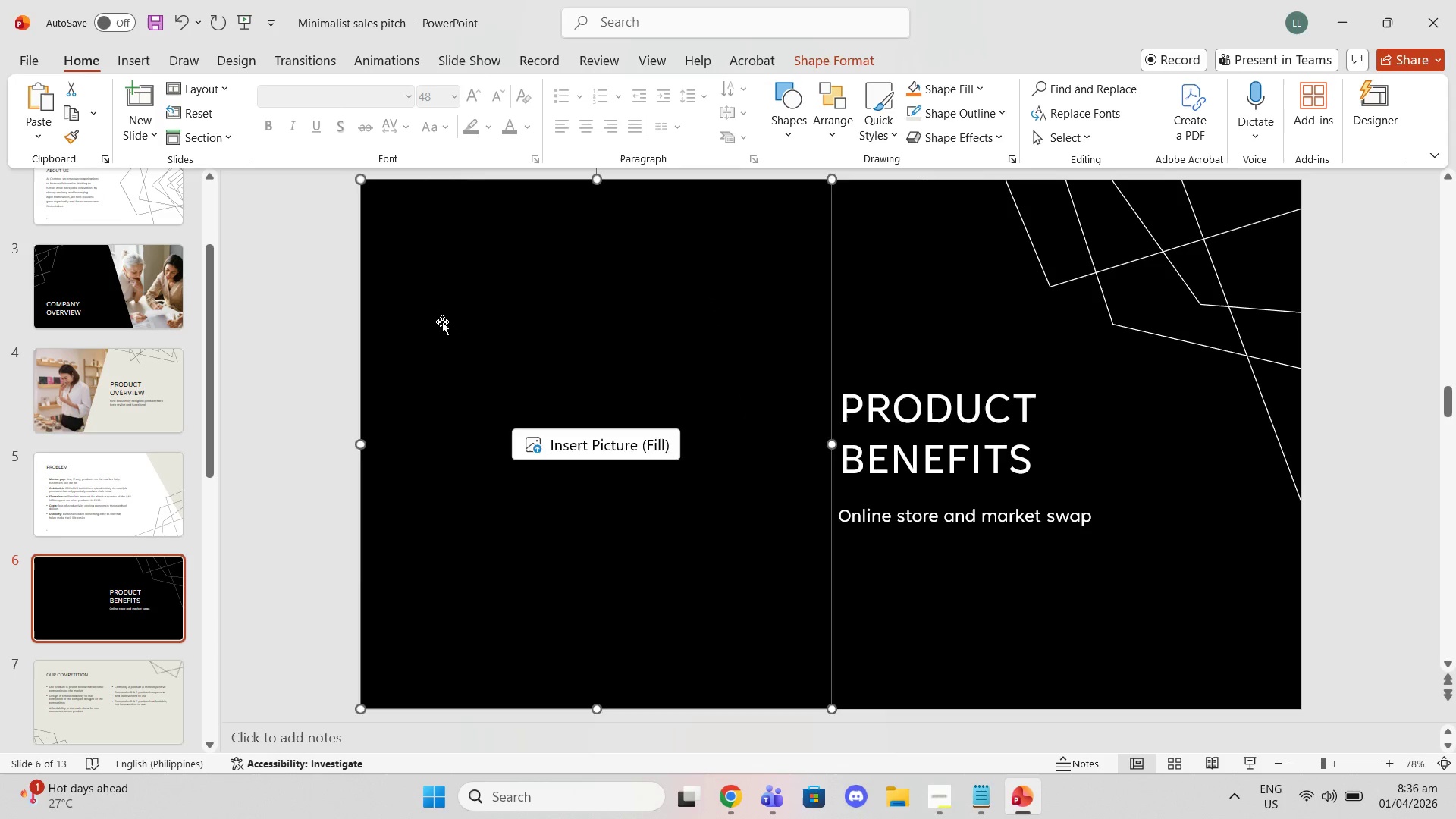 
key(Delete)
 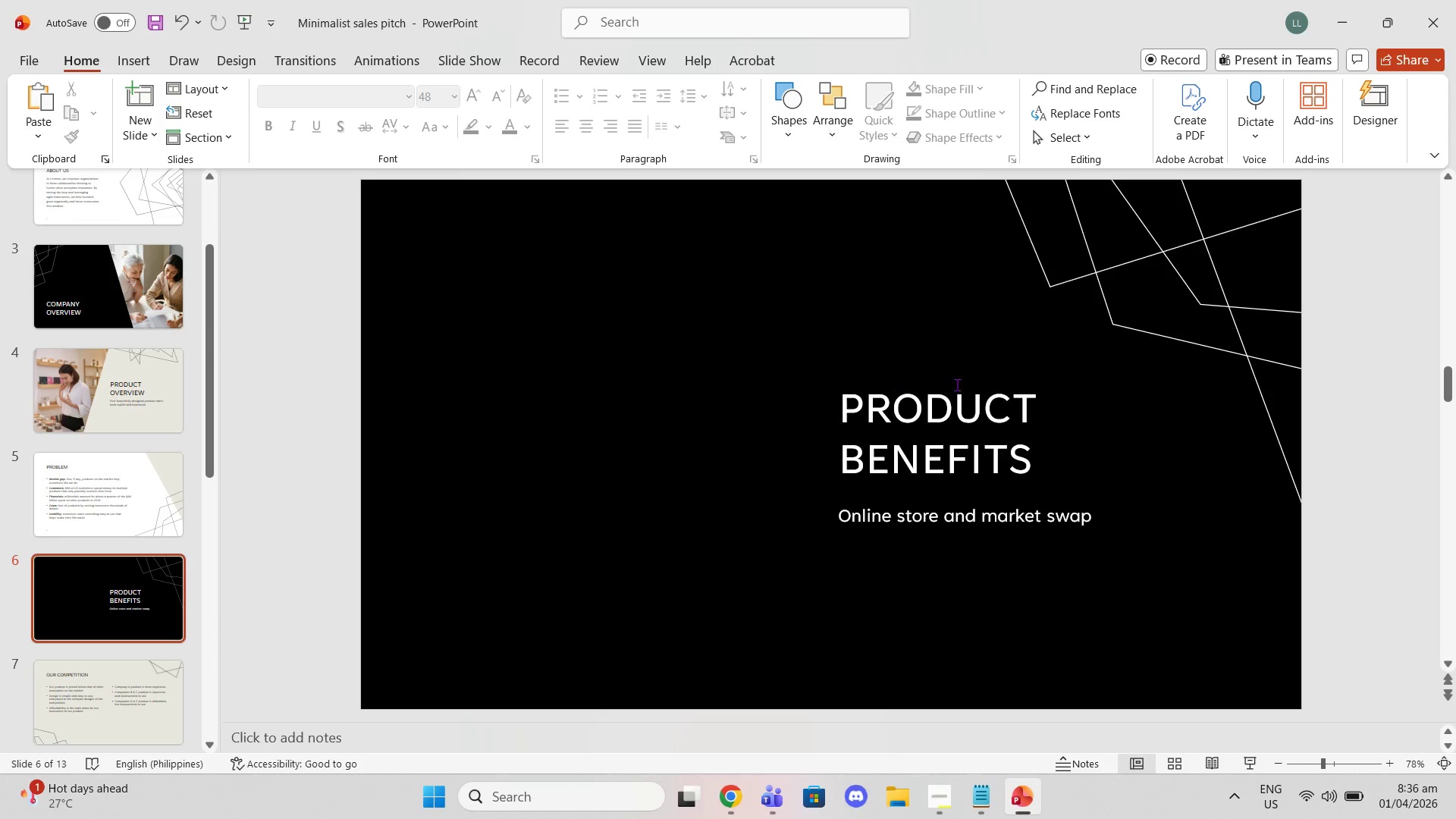 
left_click_drag(start_coordinate=[815, 369], to_coordinate=[1112, 620])
 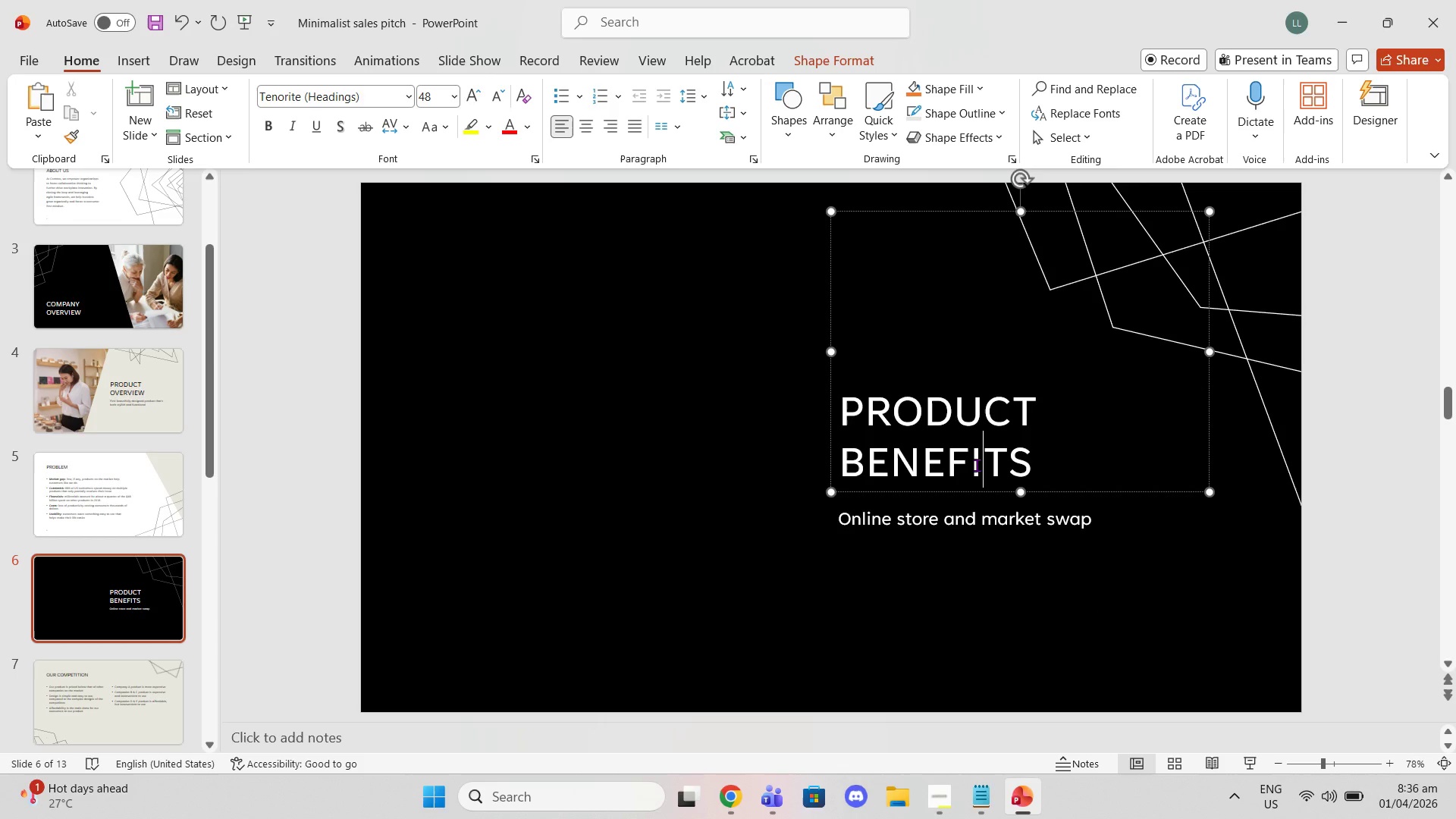 
key(Delete)
 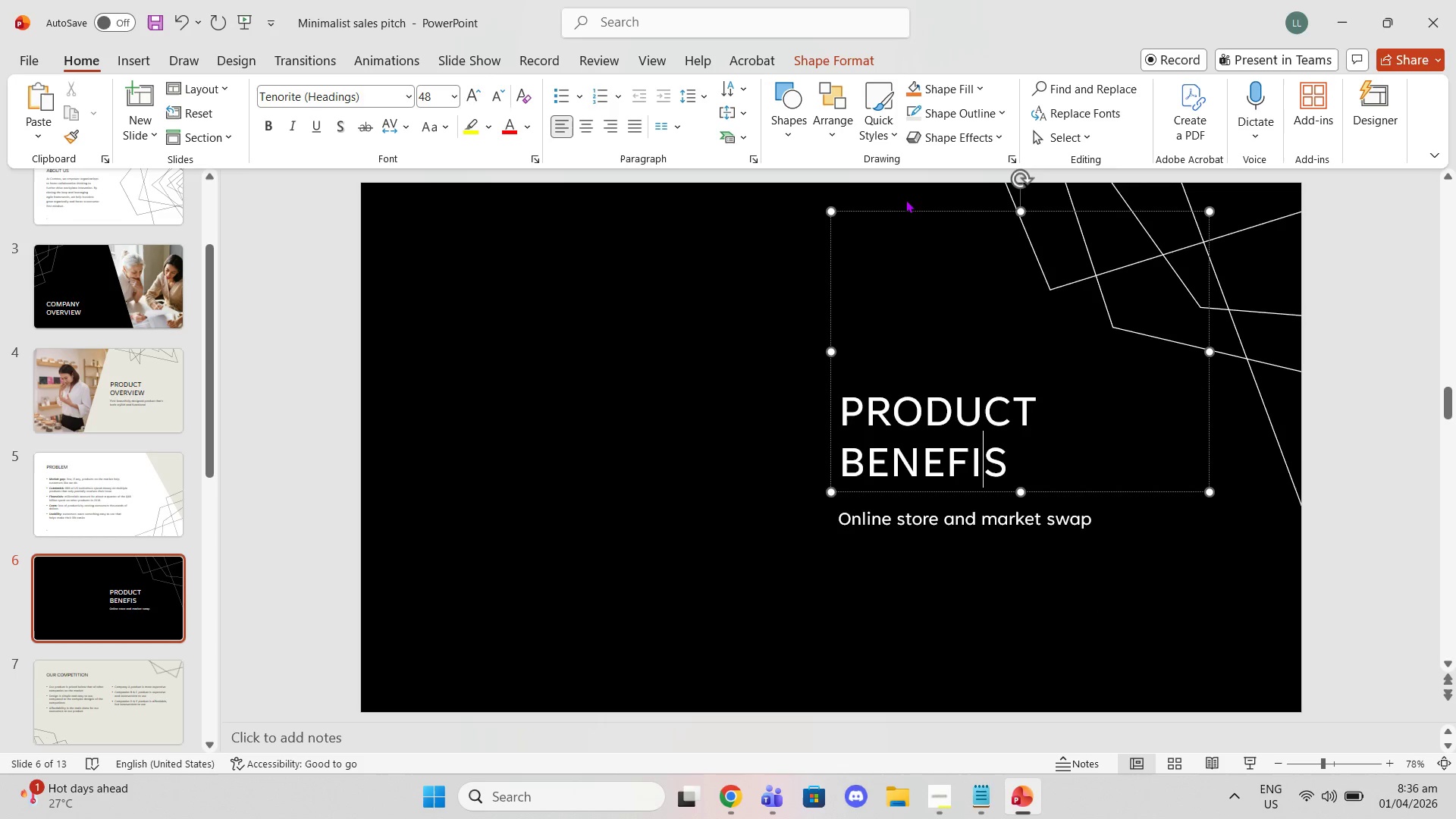 
left_click([904, 212])
 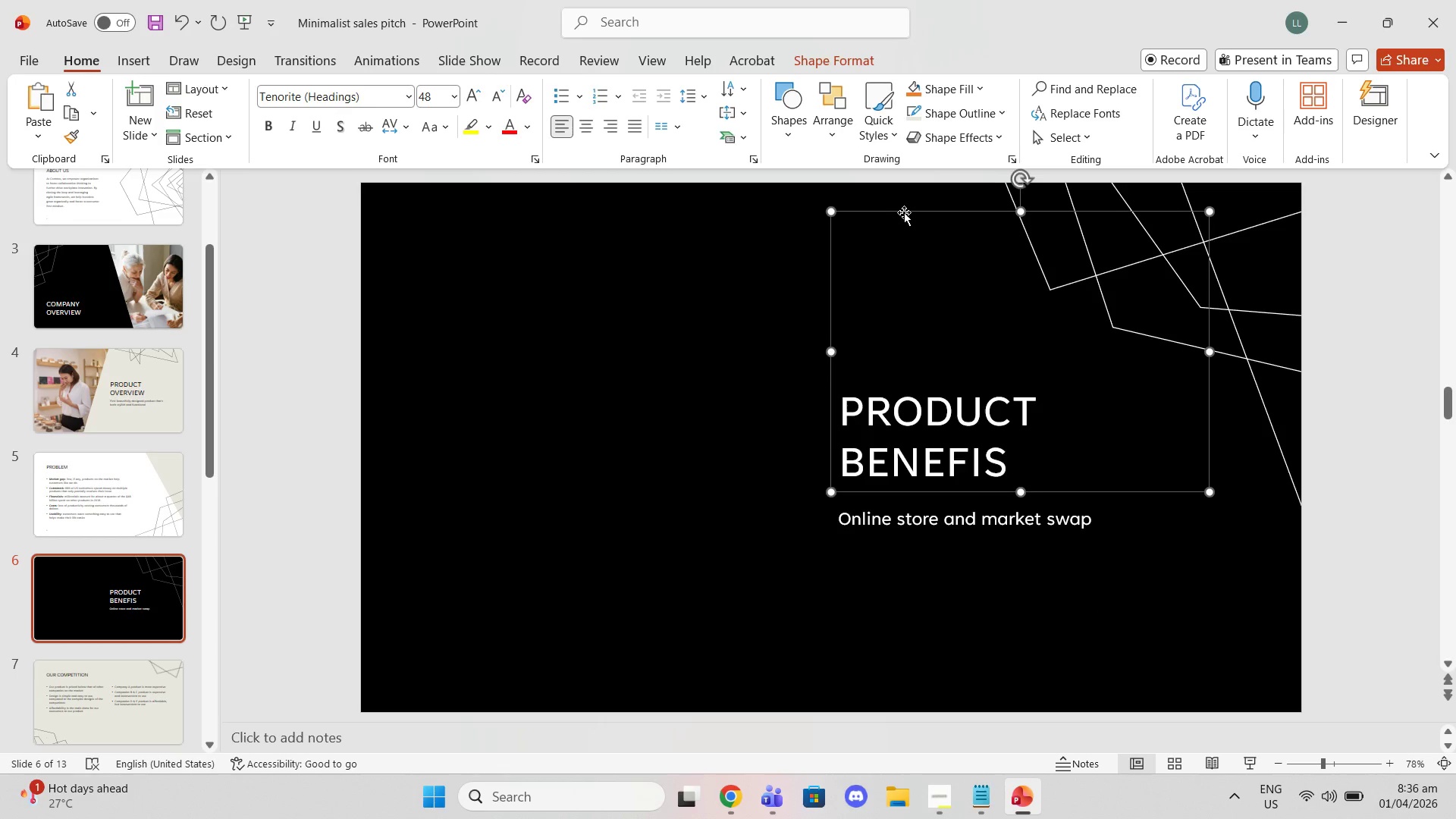 
key(Delete)
 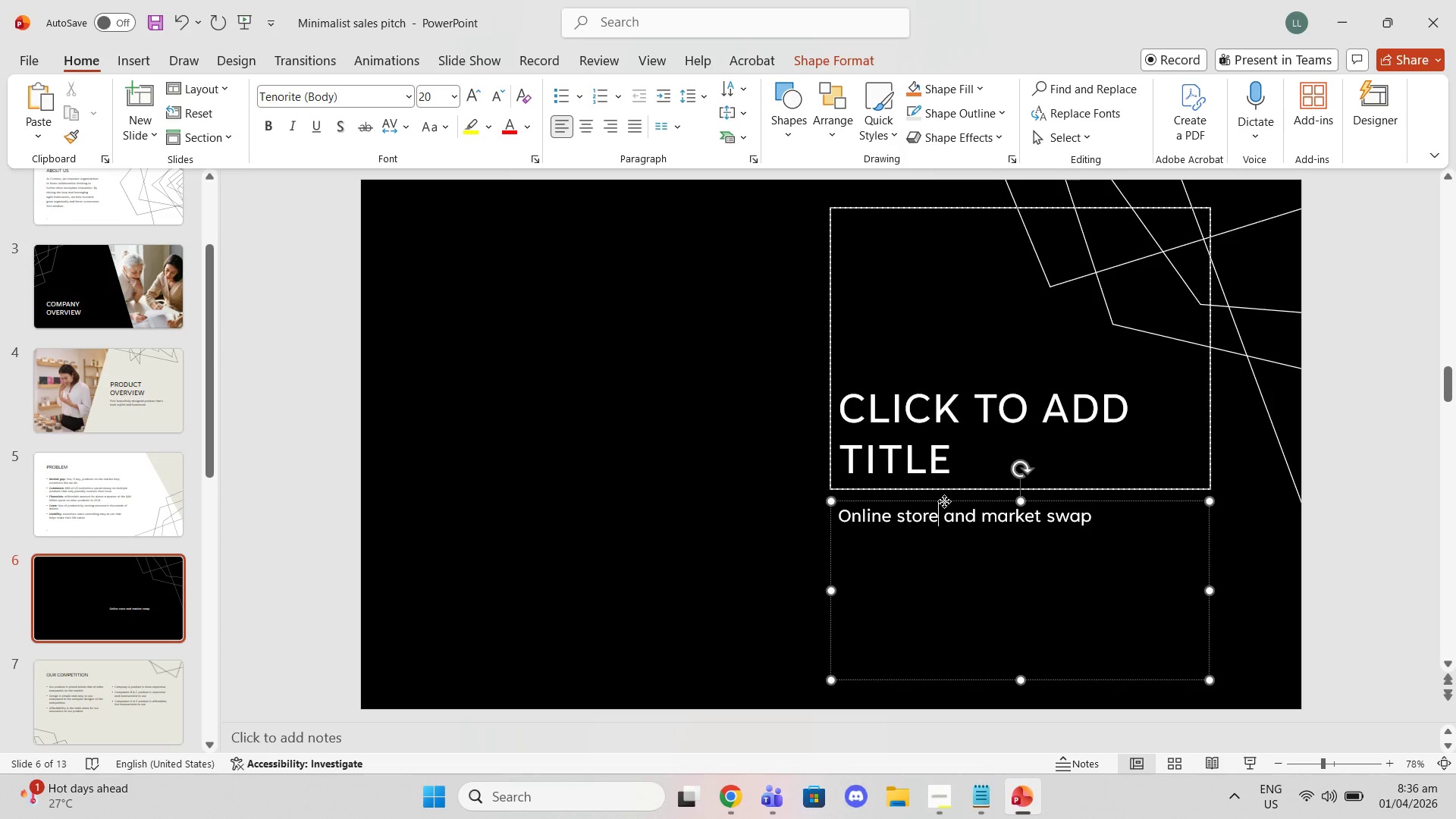 
key(Delete)
 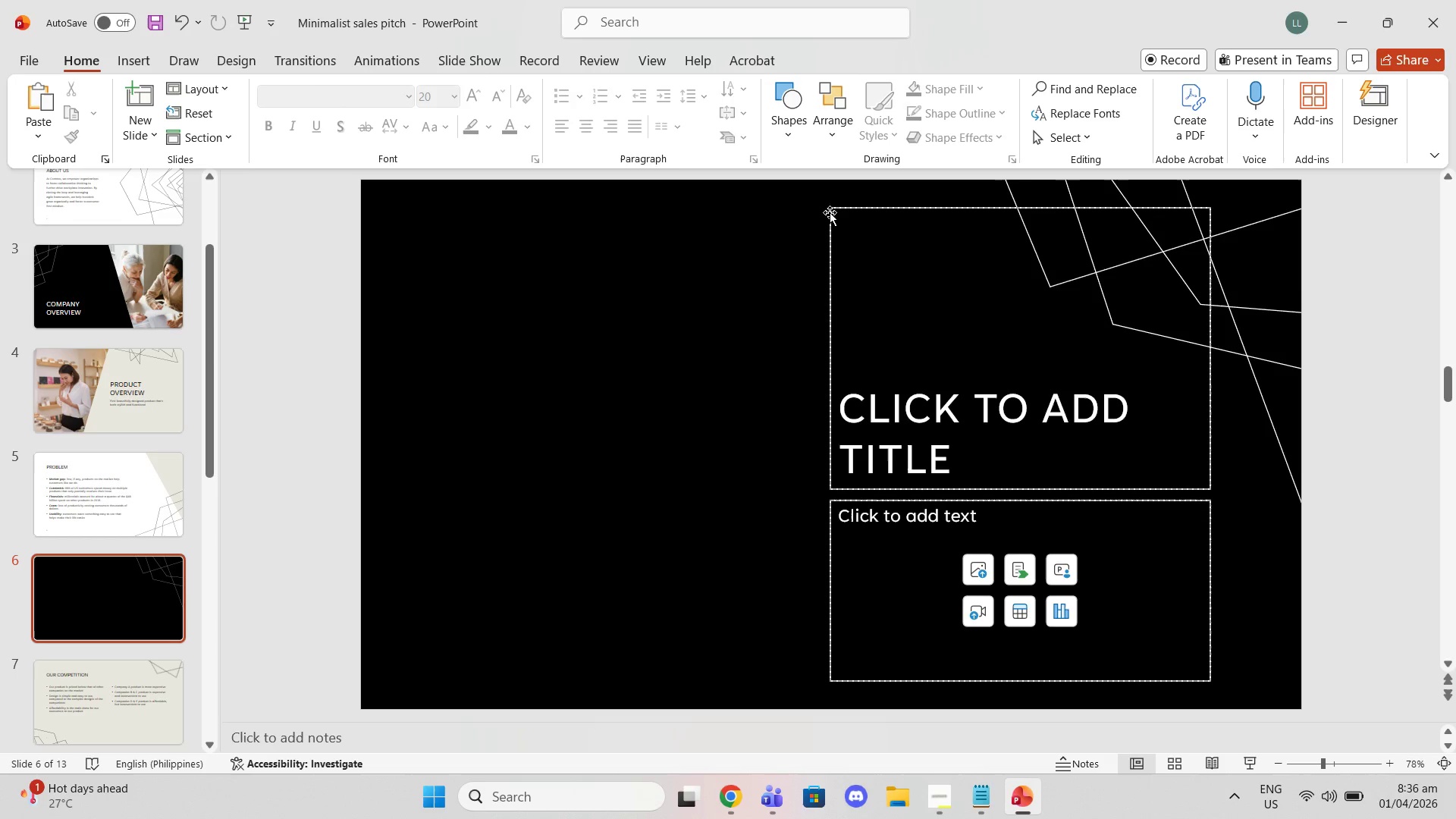 
key(Delete)
 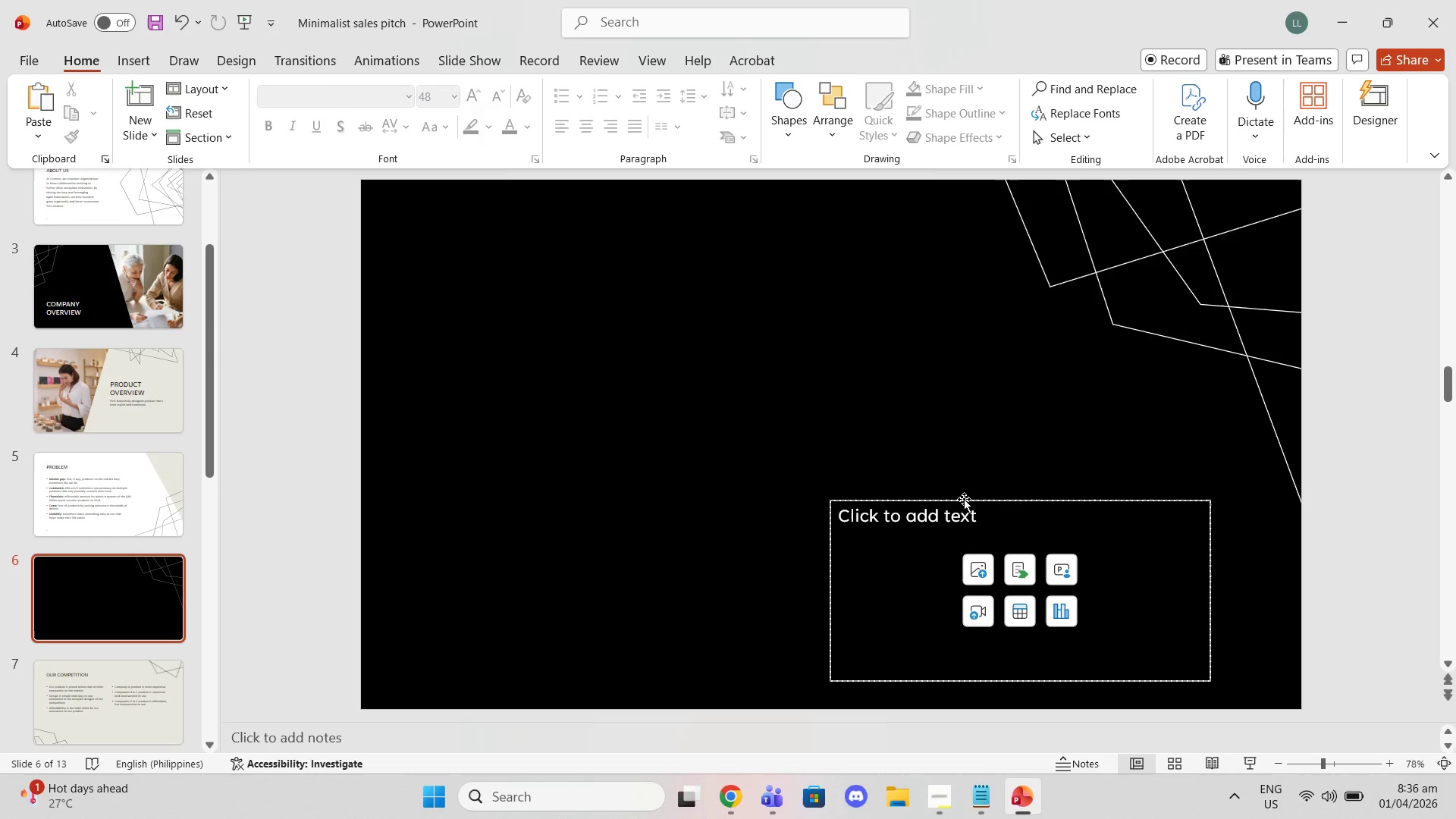 
key(Delete)
 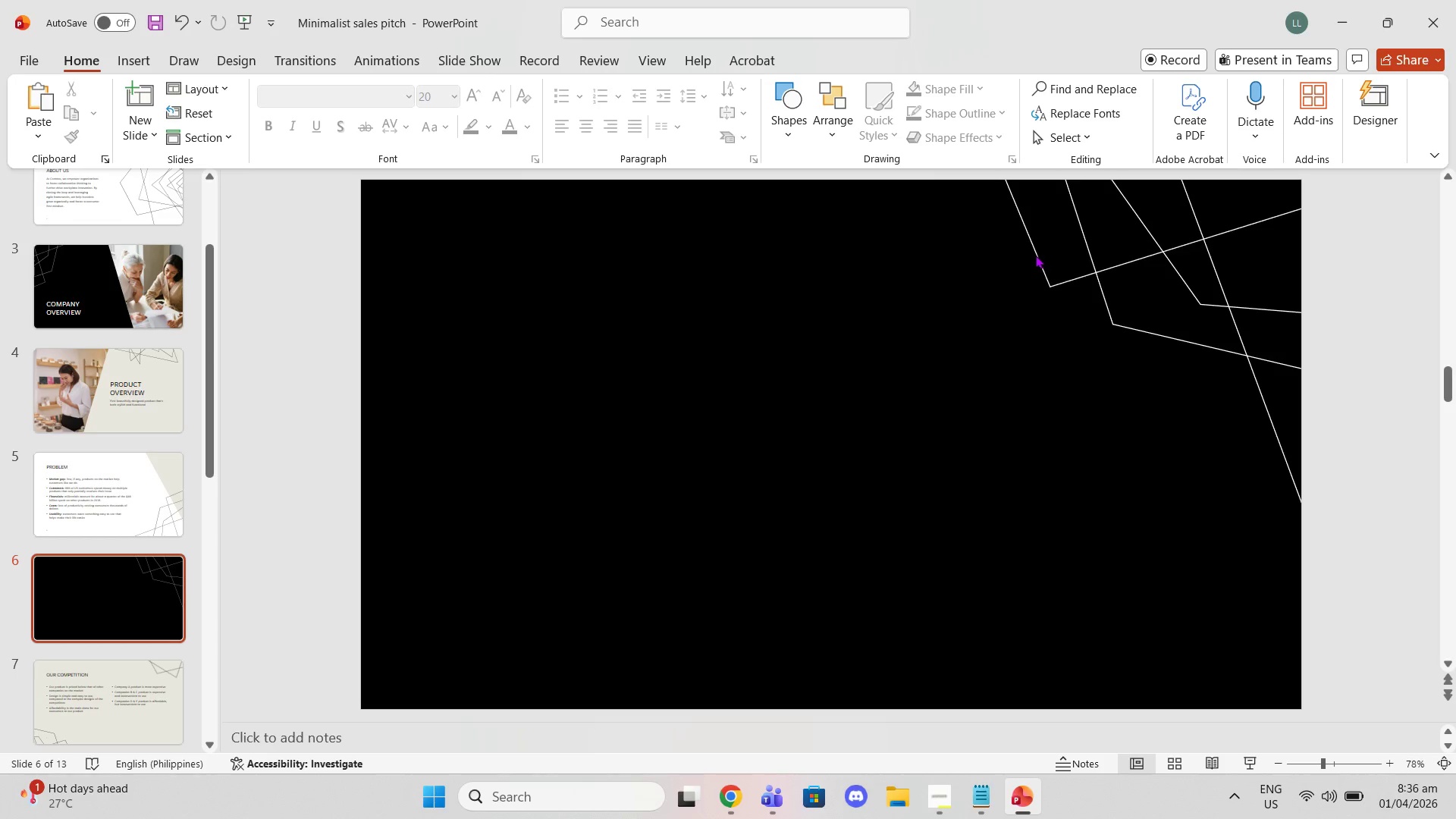 
left_click([1031, 254])
 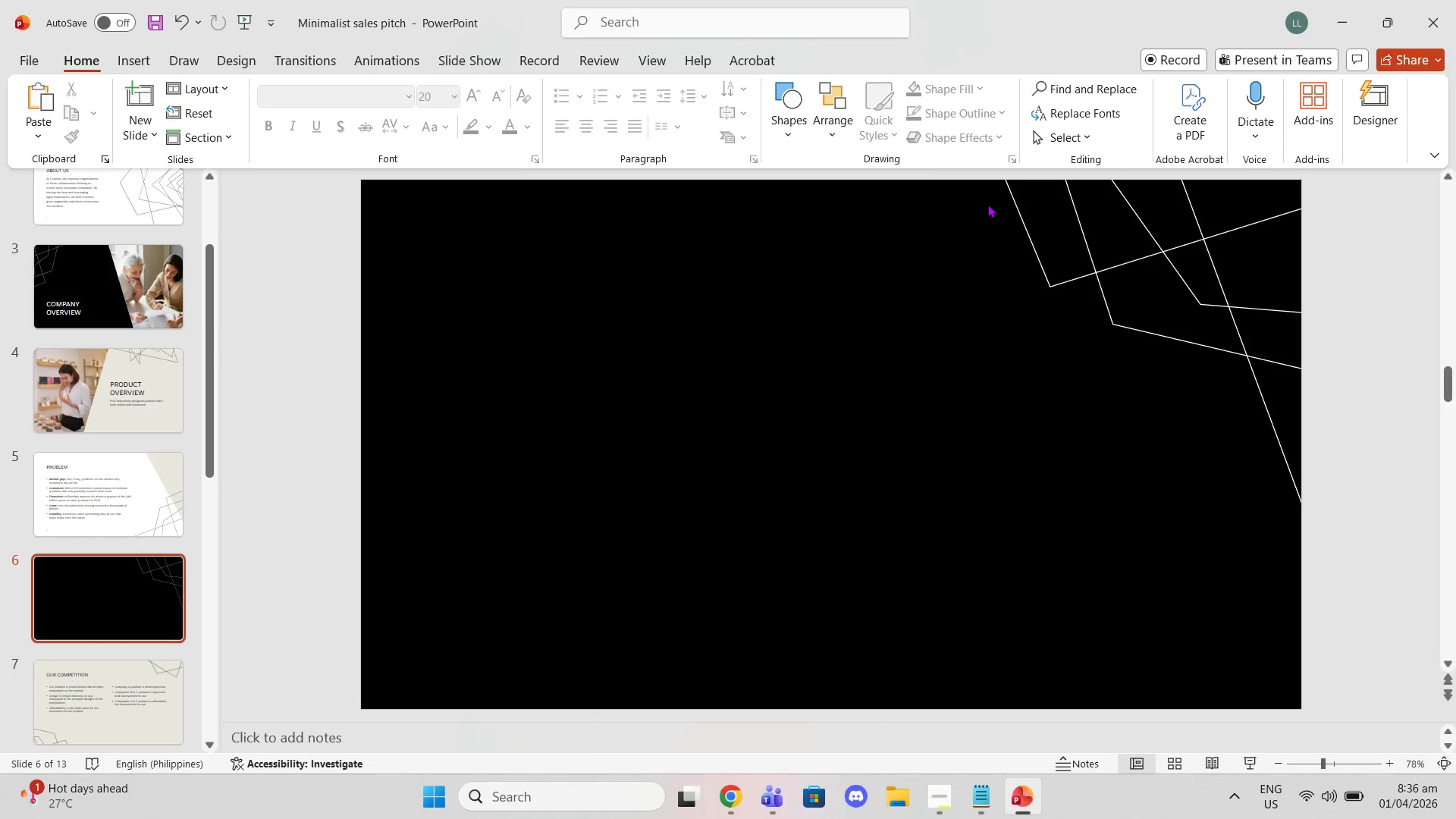 
left_click_drag(start_coordinate=[987, 204], to_coordinate=[1254, 380])
 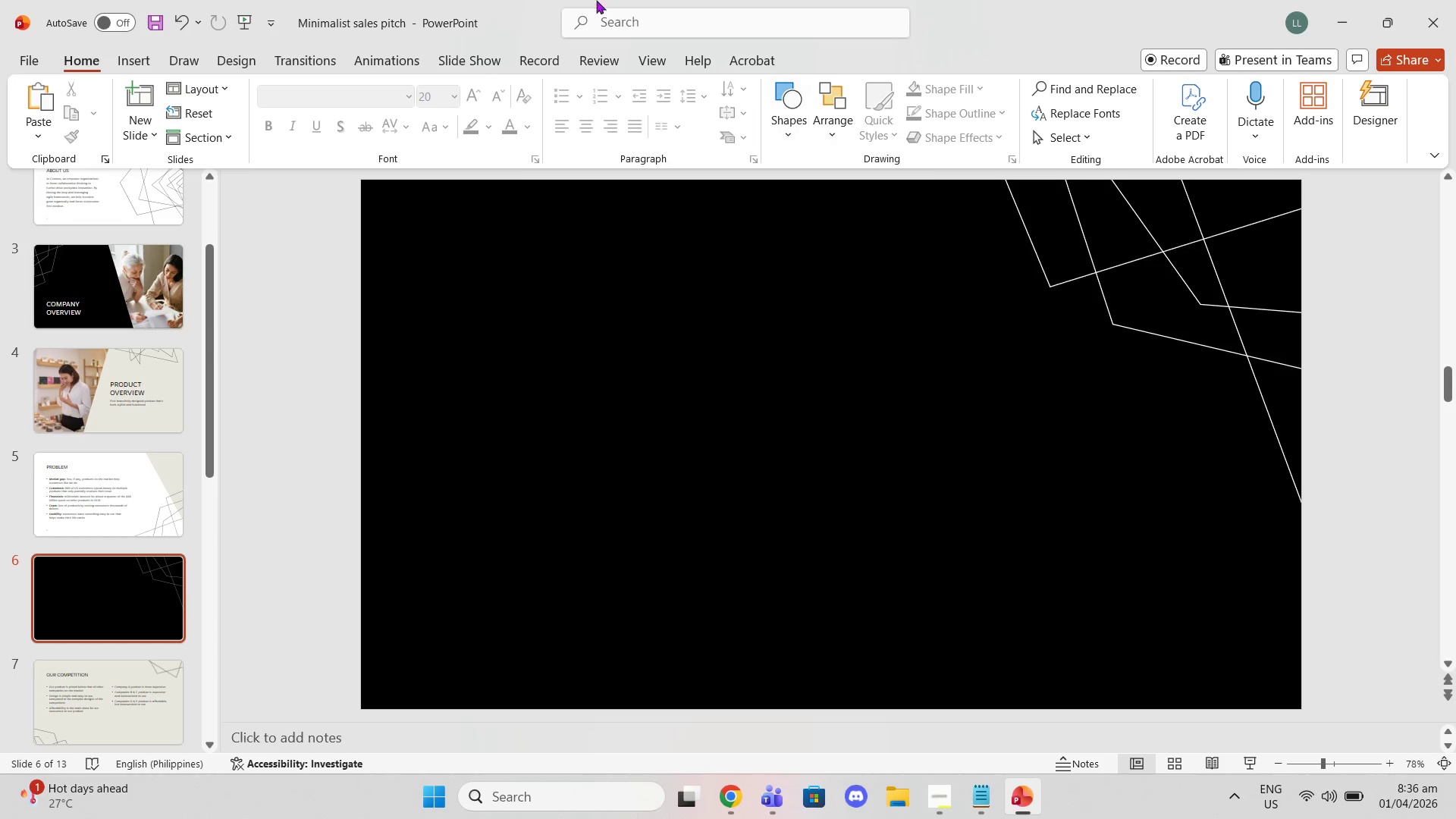 
left_click([242, 58])
 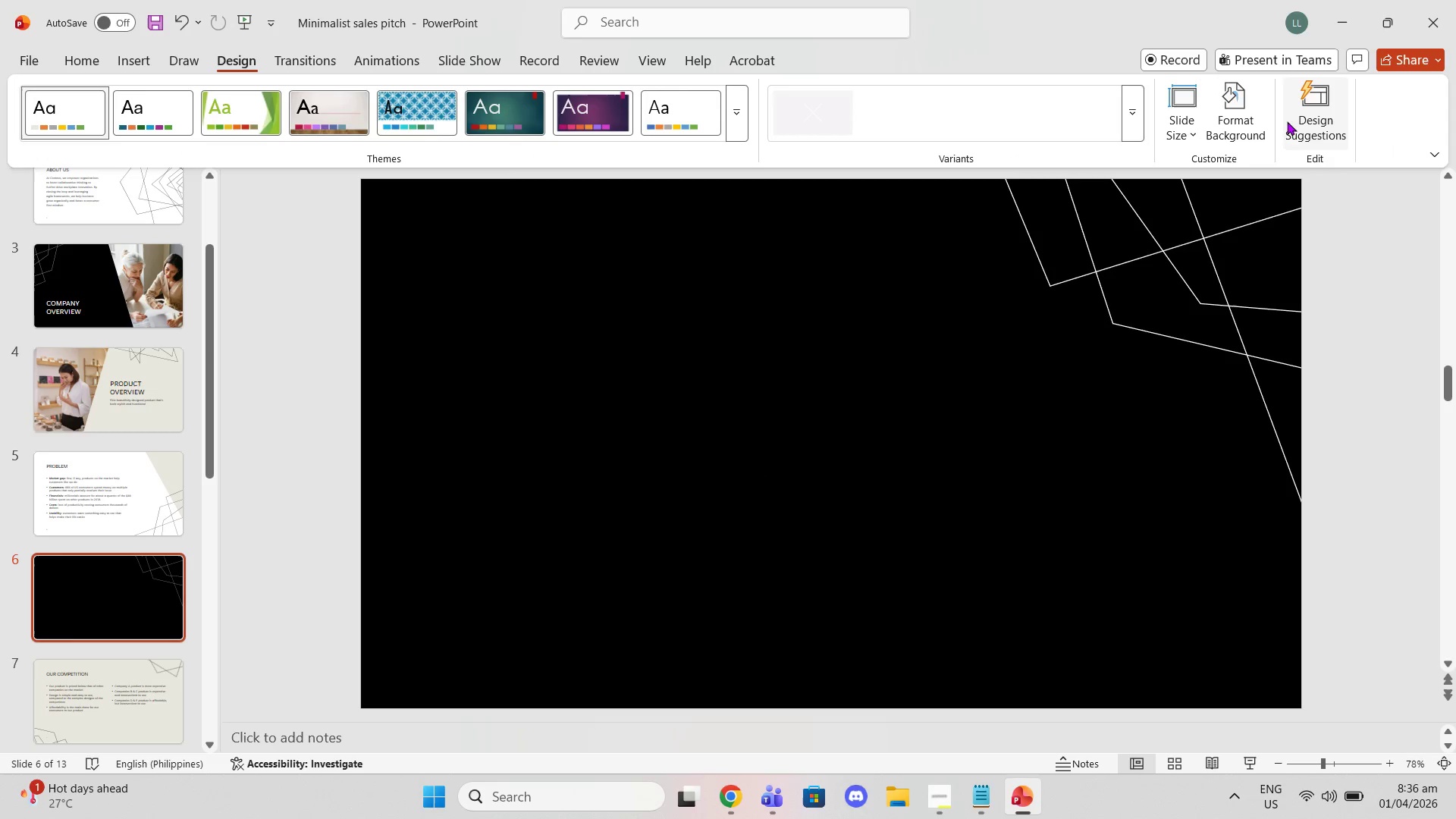 
left_click([1254, 118])
 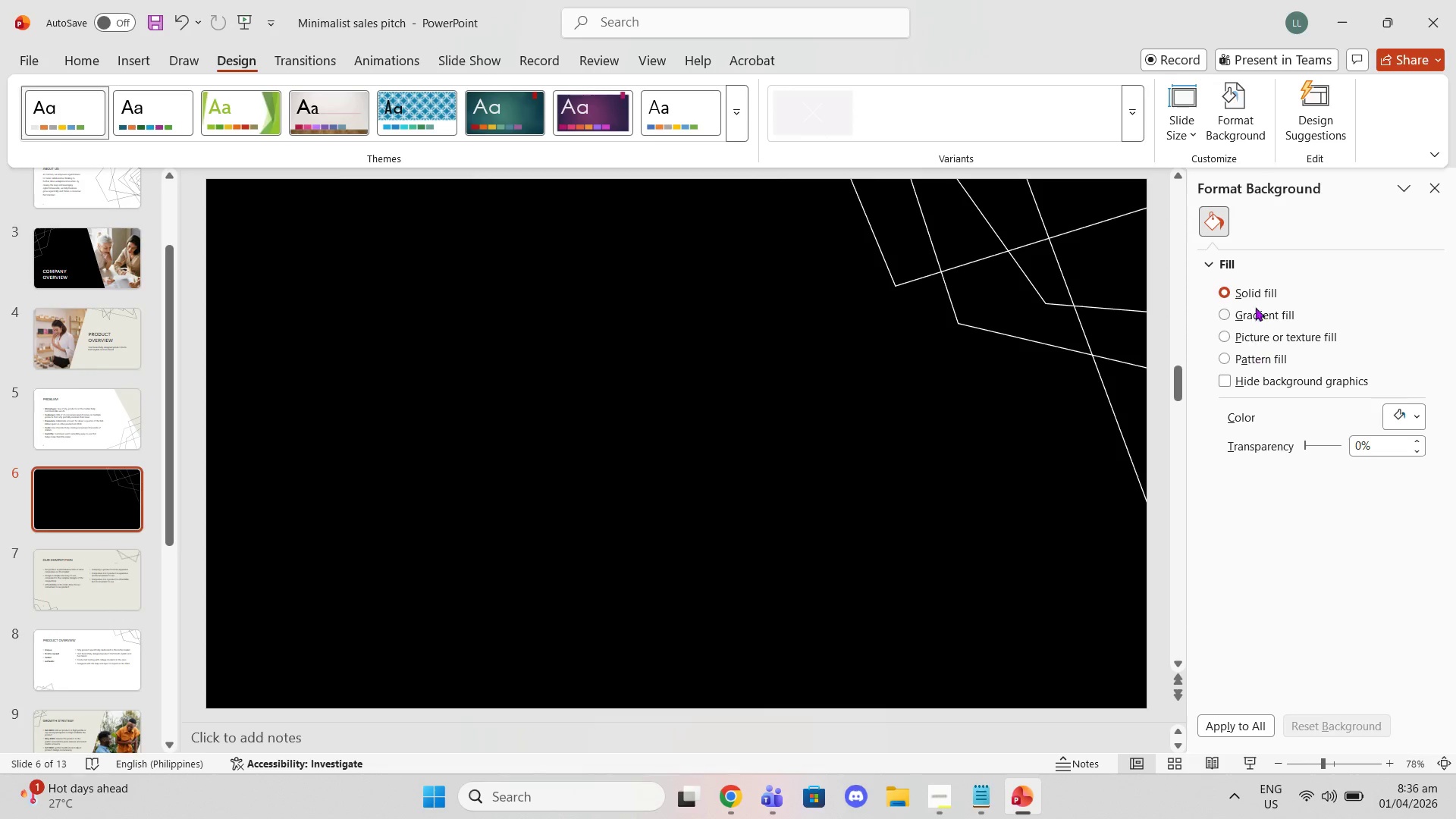 
left_click([1407, 416])
 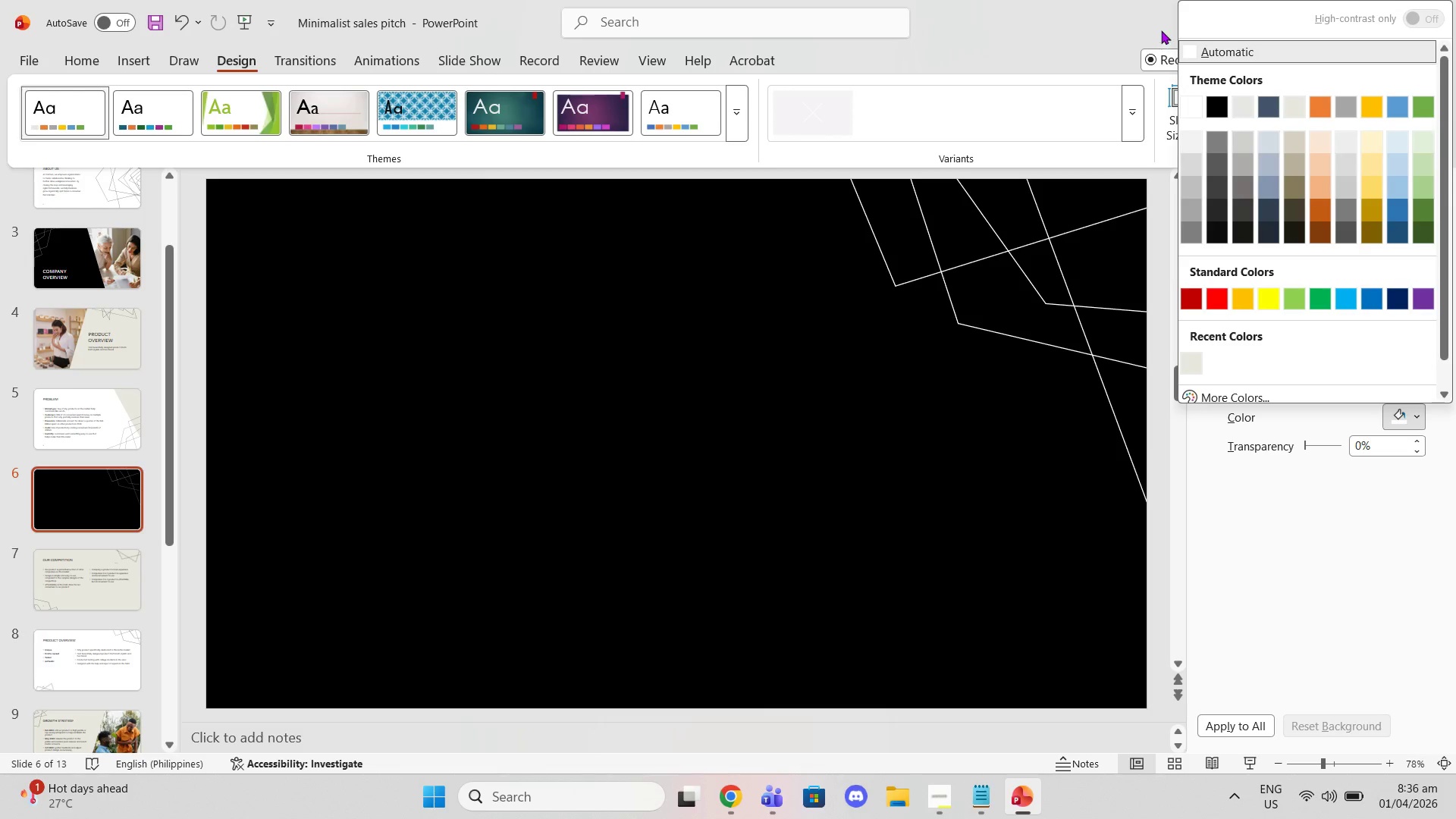 
left_click([1191, 110])
 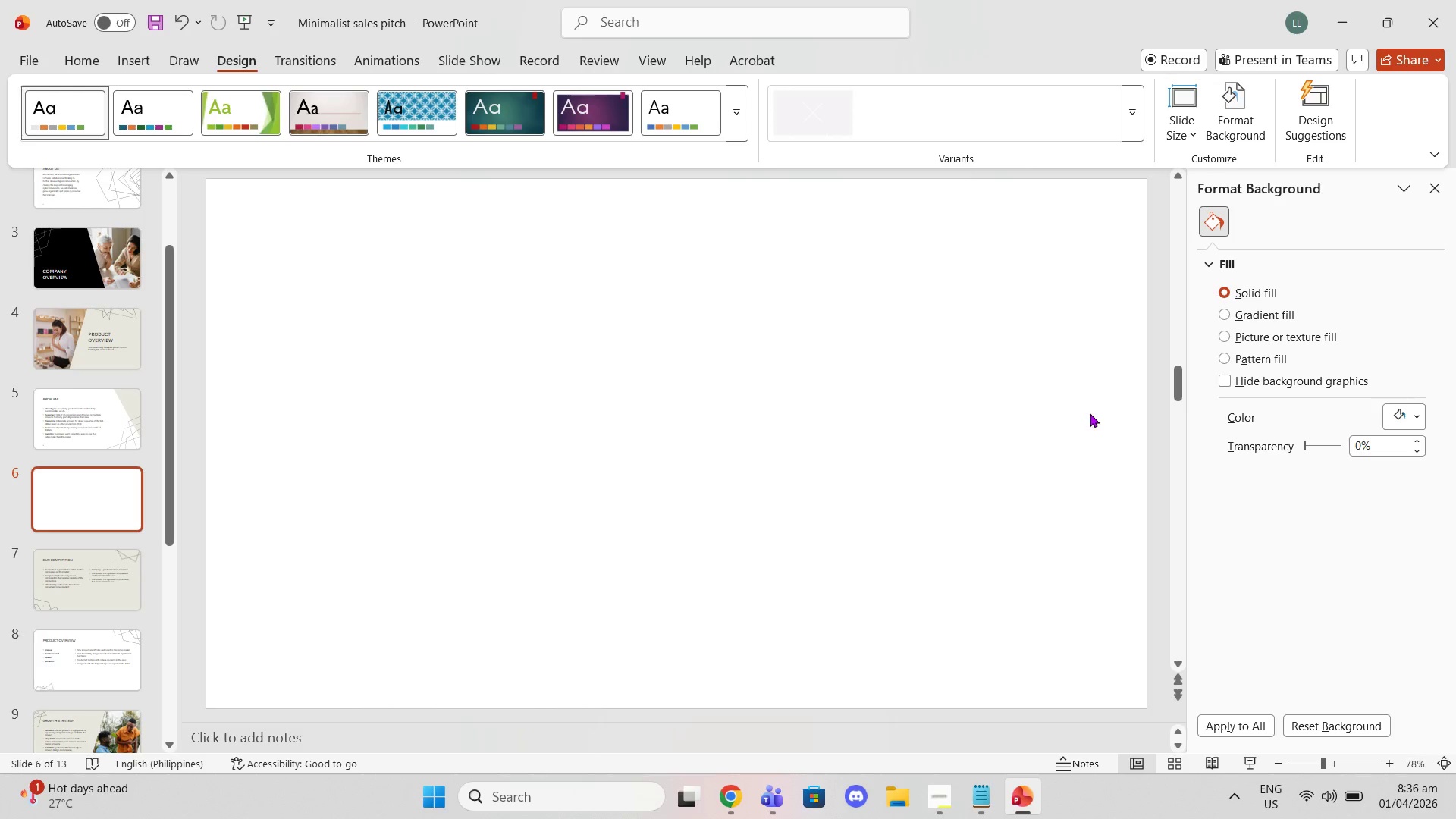 
left_click([1085, 275])
 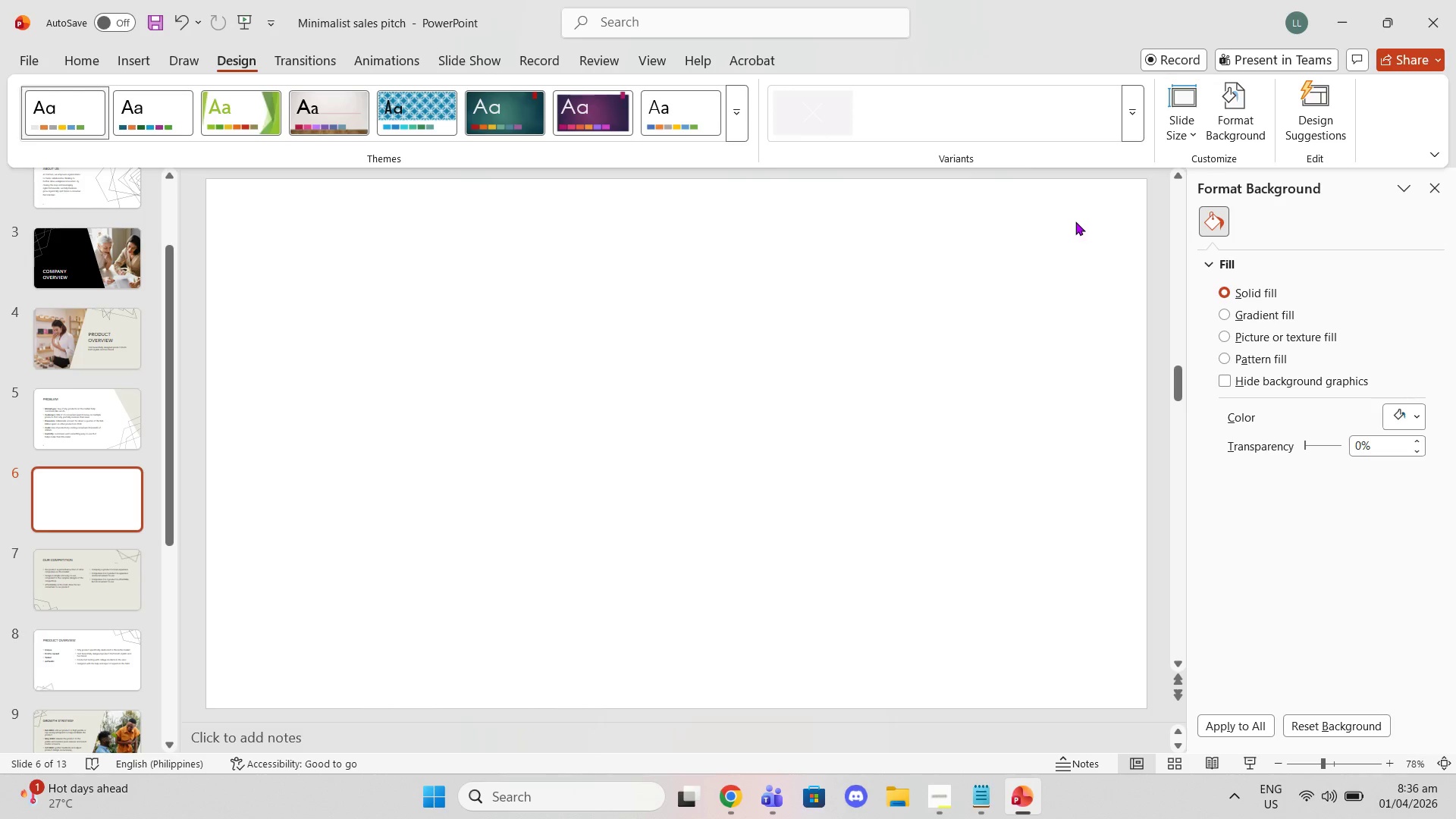 
left_click([1075, 221])
 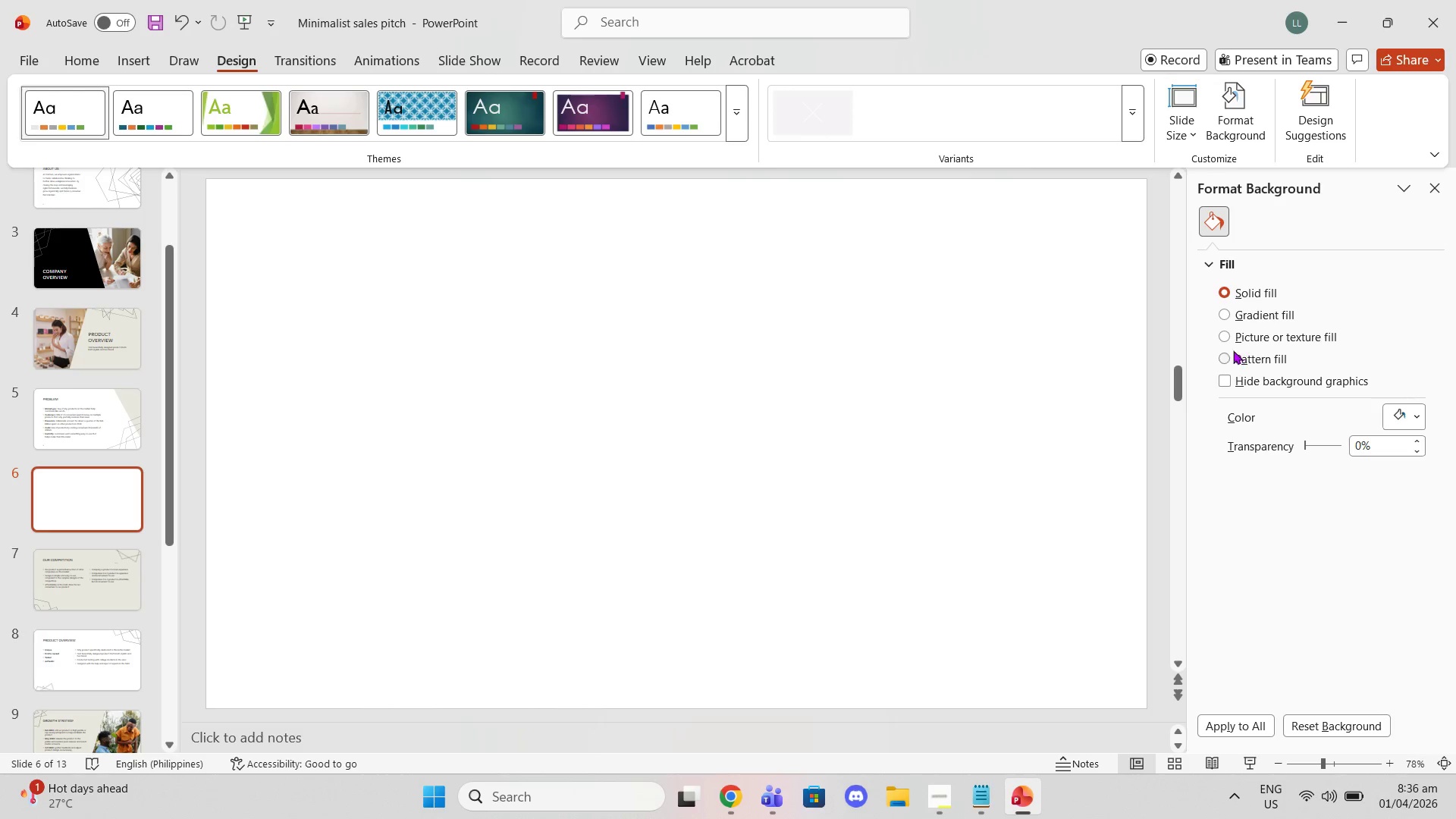 
left_click([1228, 353])
 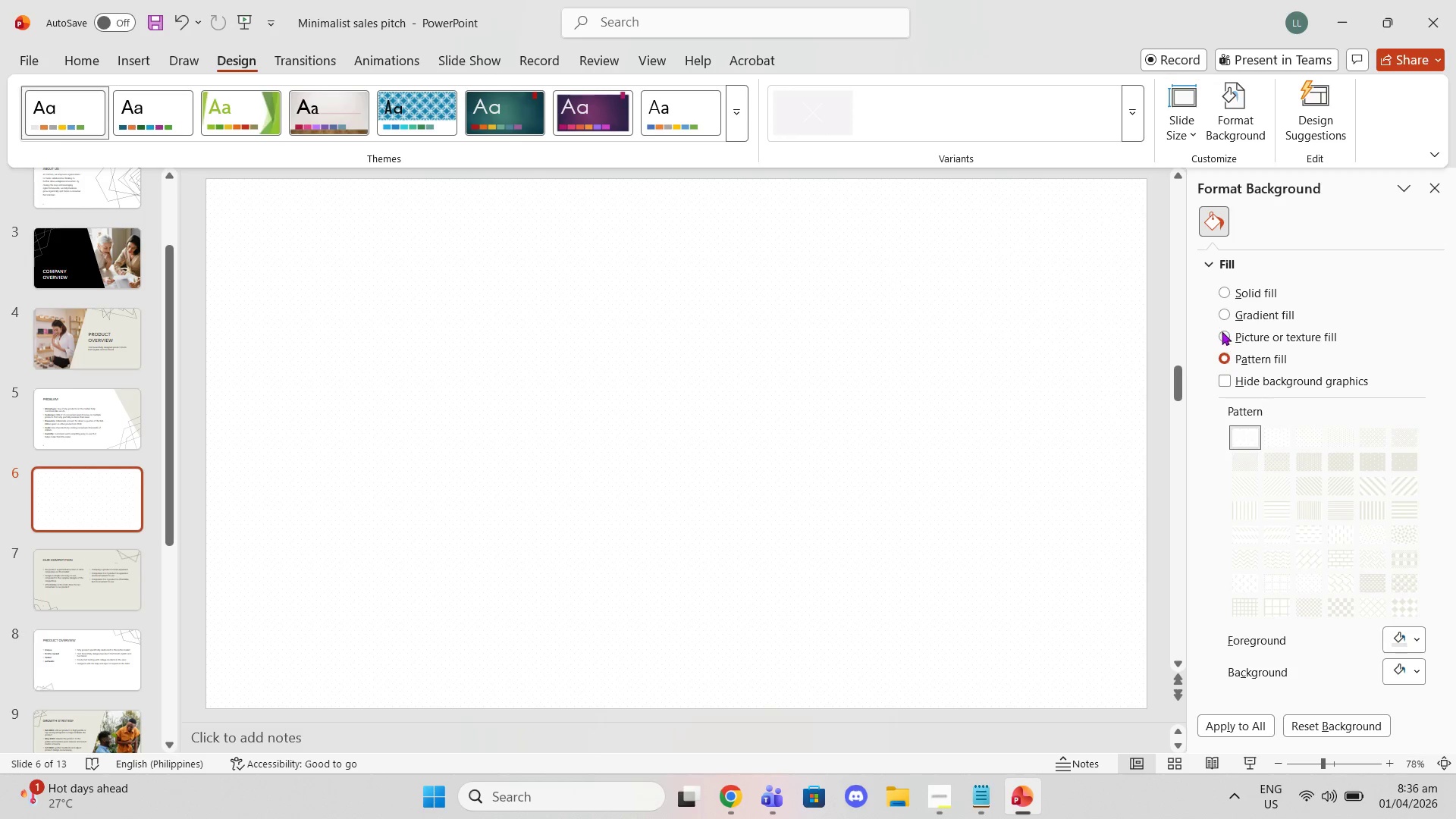 
left_click([1222, 331])
 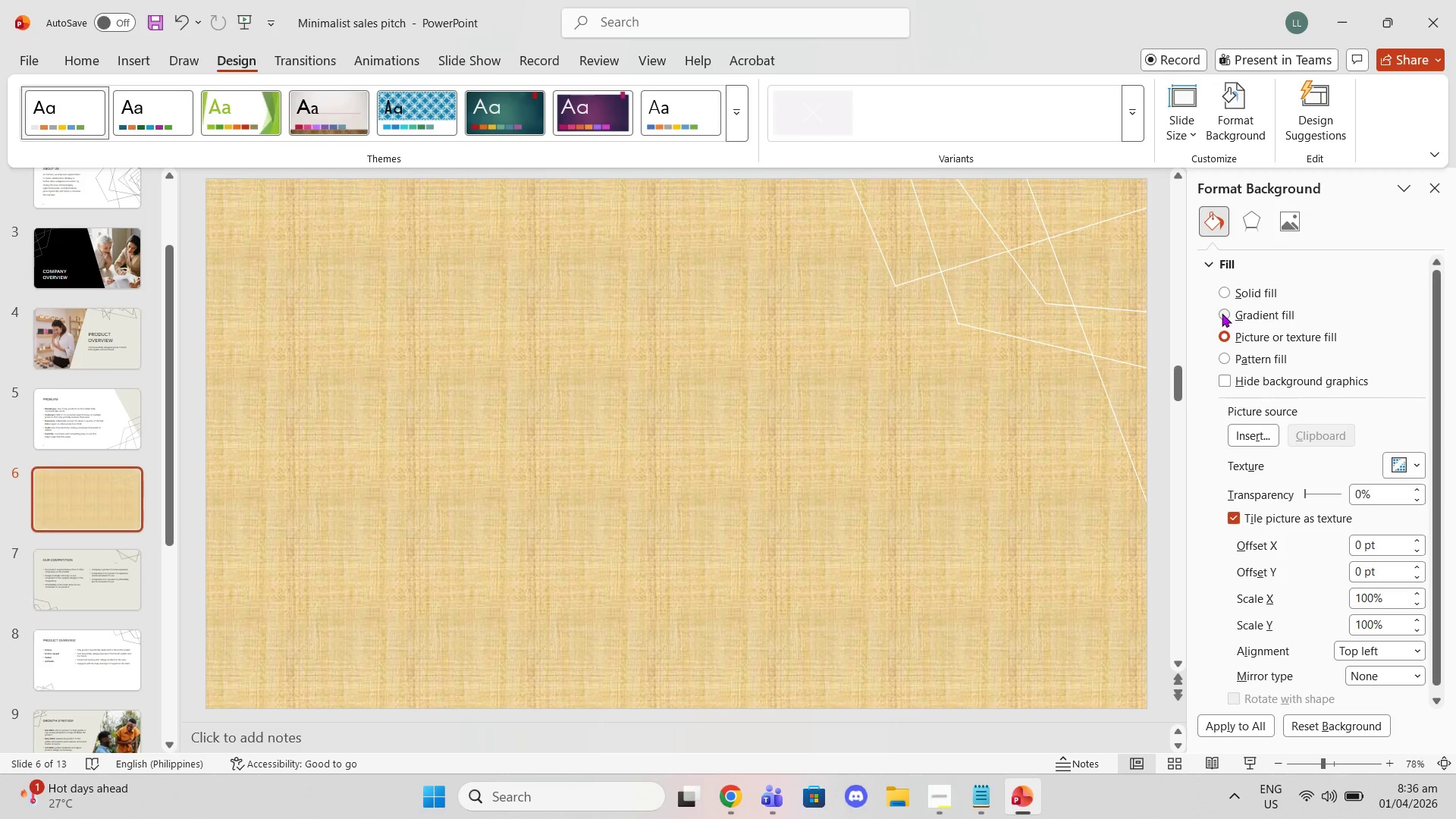 
left_click([1222, 312])
 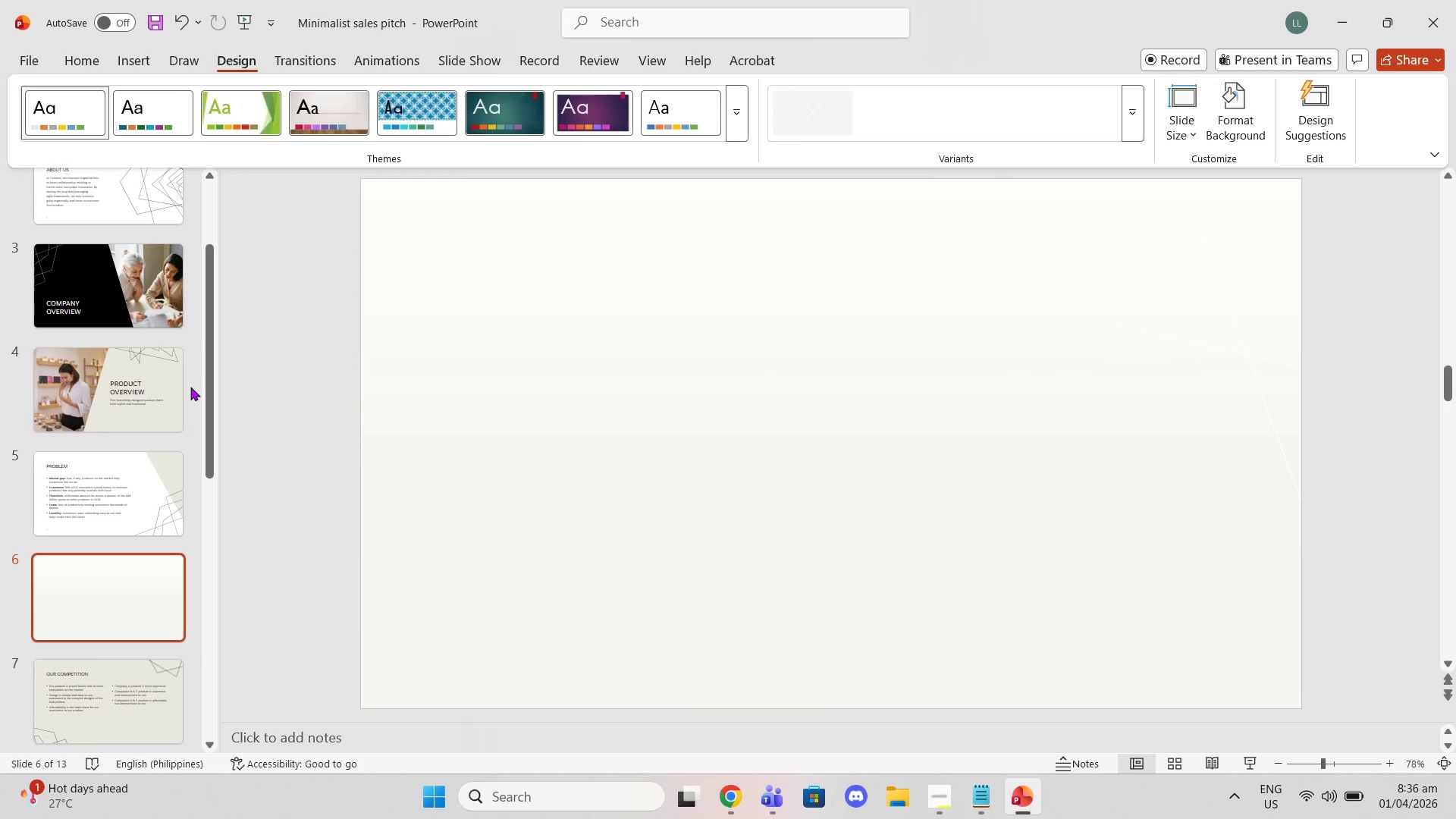 
scroll: coordinate [175, 443], scroll_direction: up, amount: 9.0
 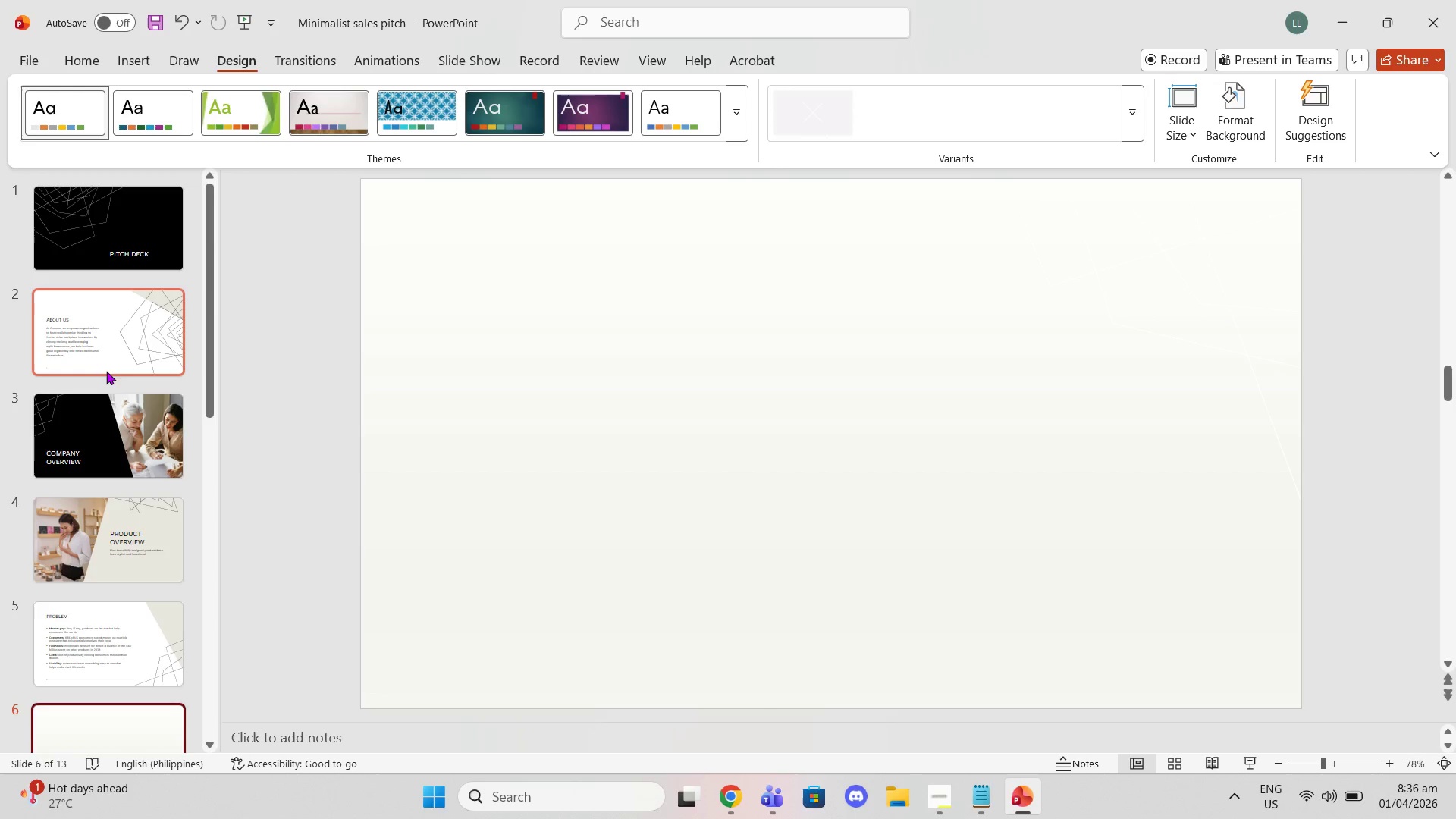 
left_click([104, 369])
 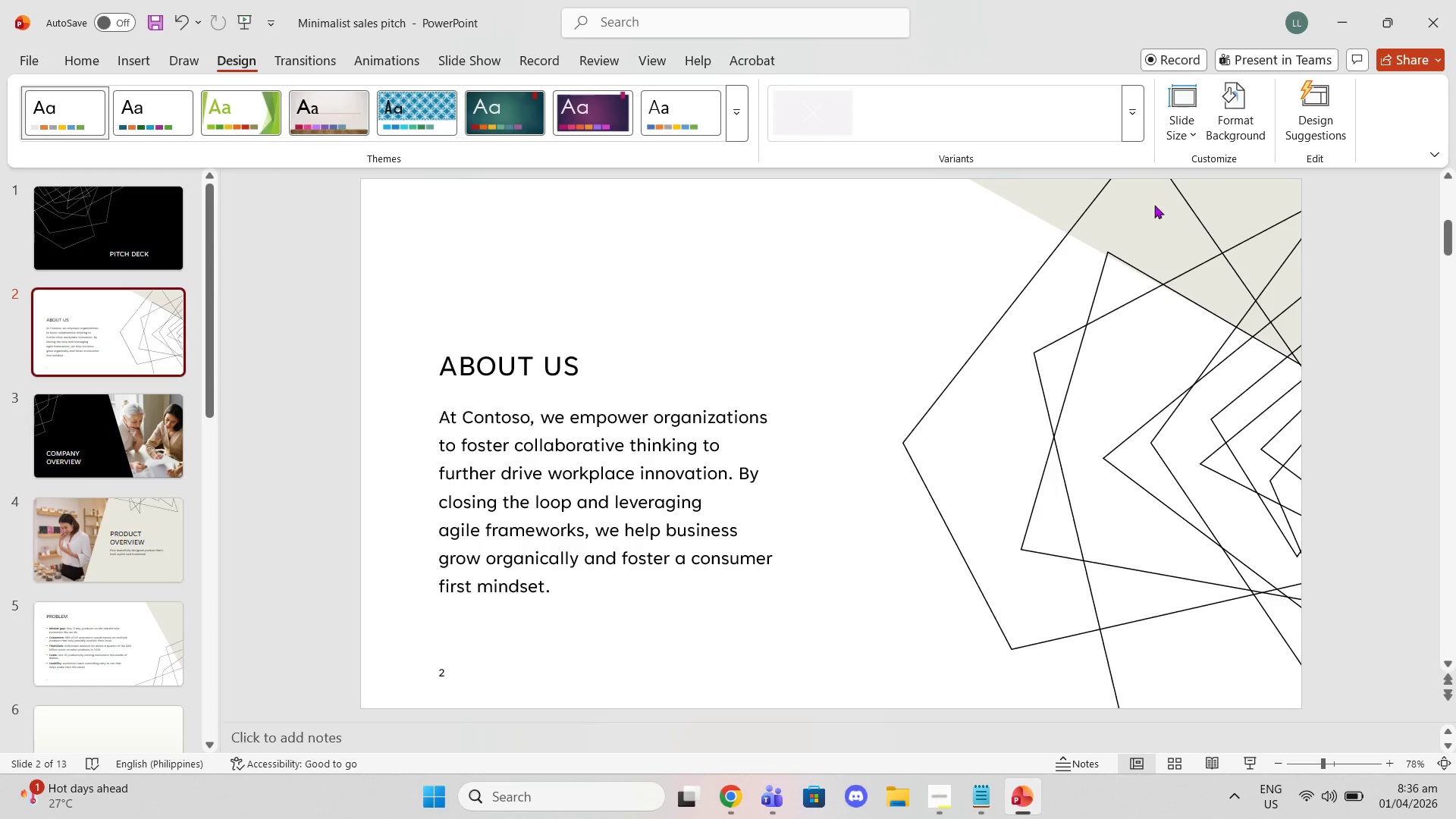 
left_click_drag(start_coordinate=[915, 446], to_coordinate=[912, 444])
 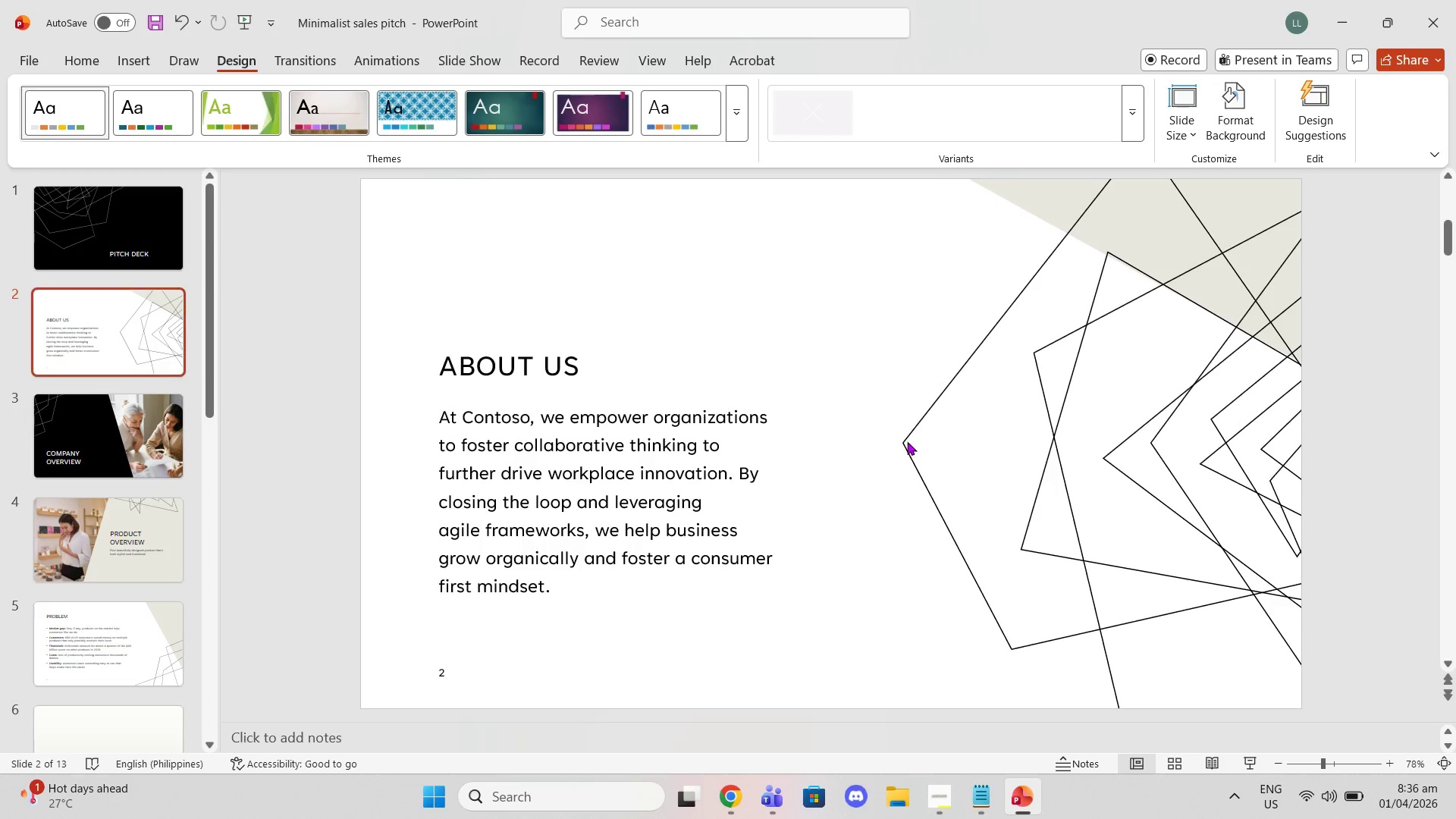 
double_click([907, 441])
 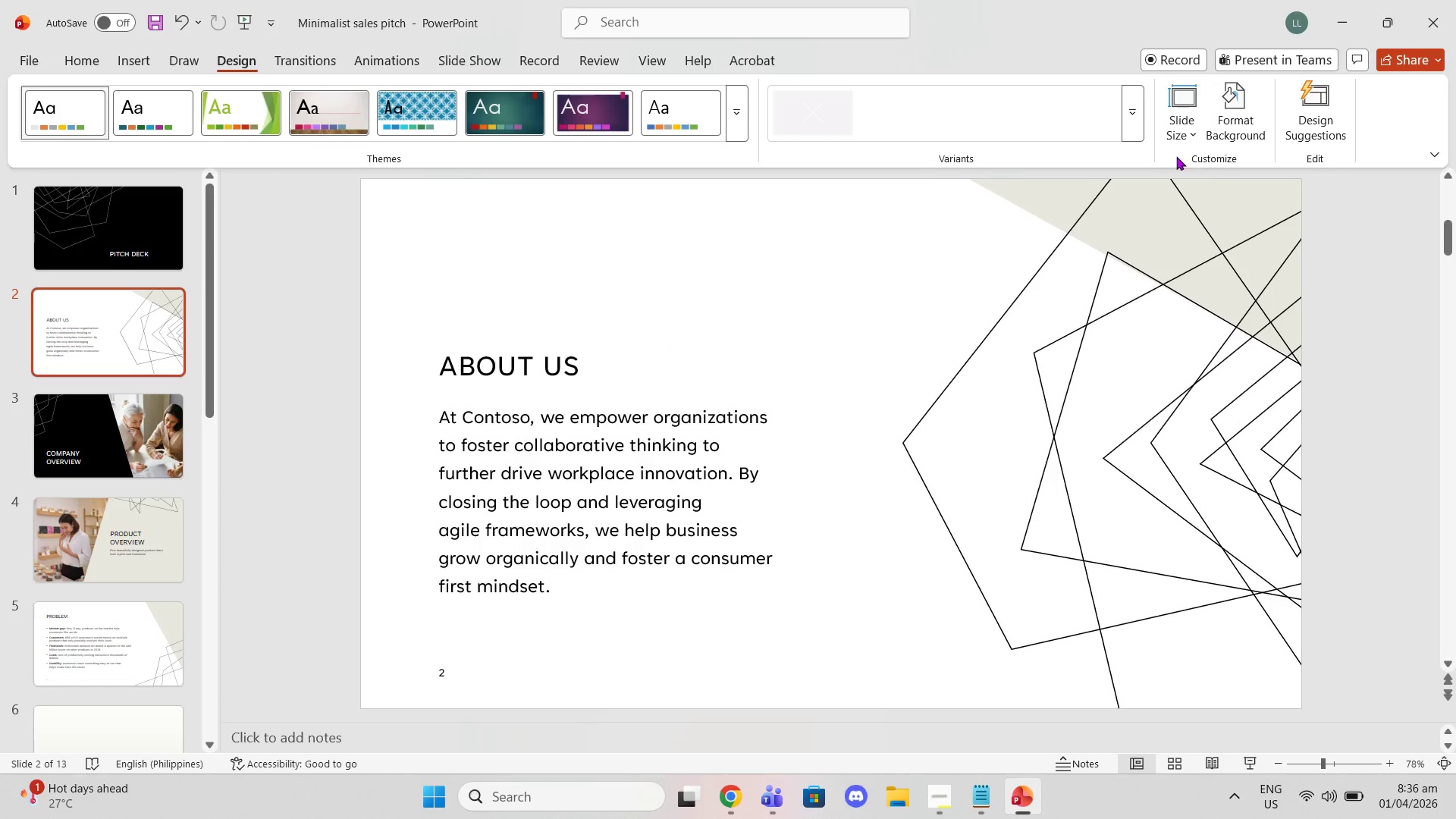 
left_click([1175, 127])
 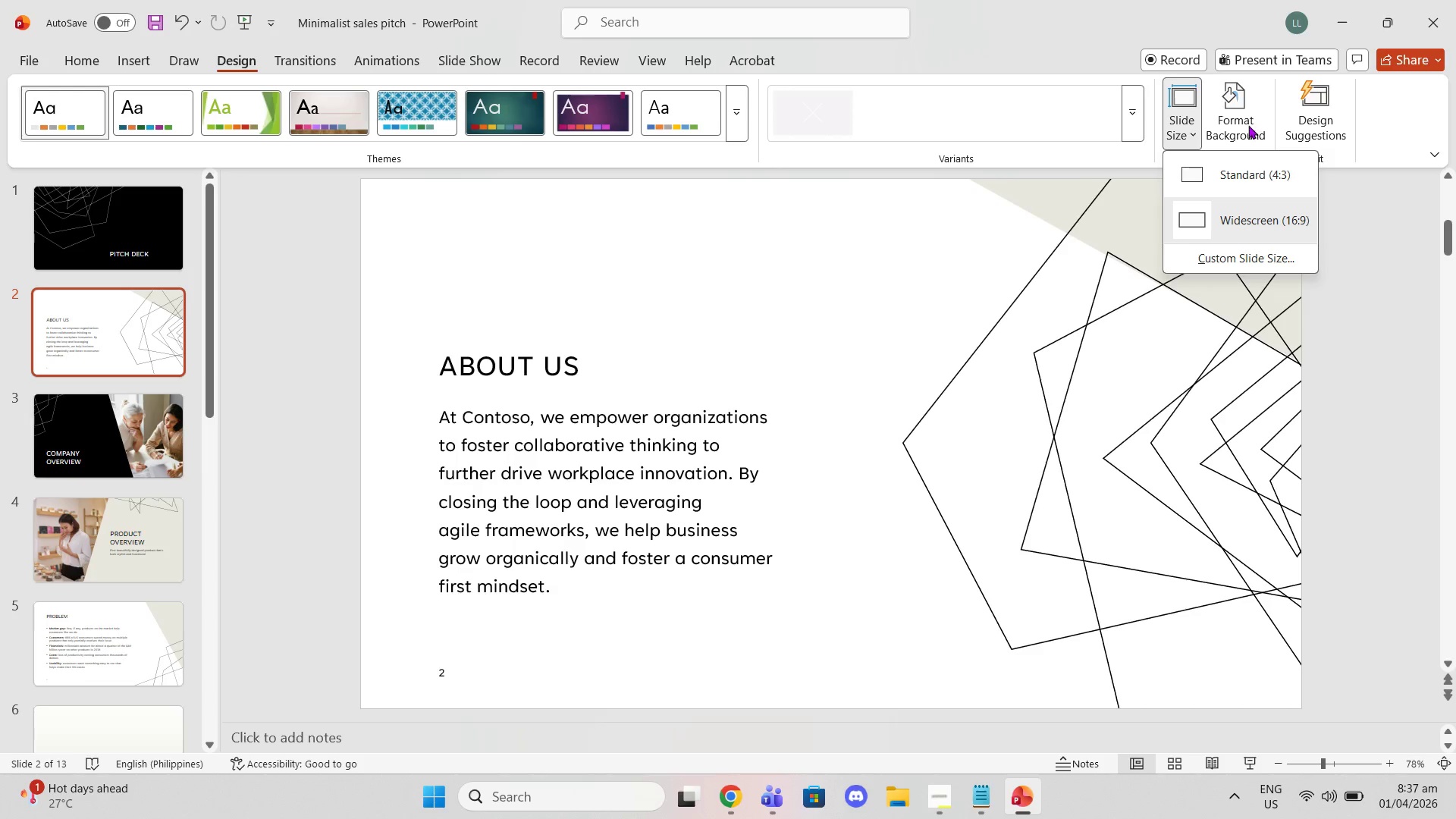 
left_click([1318, 127])
 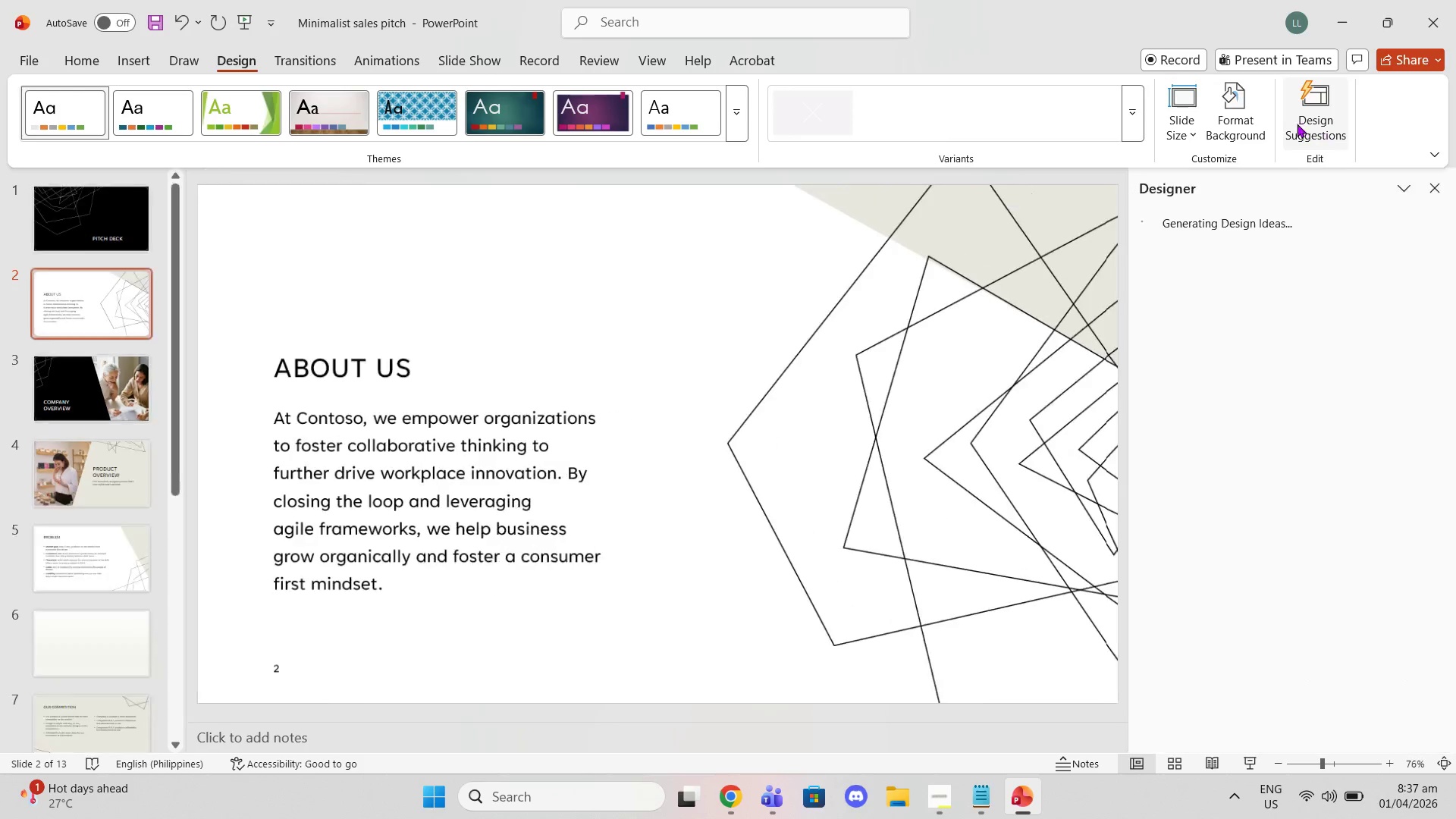 
mouse_move([1286, 121])
 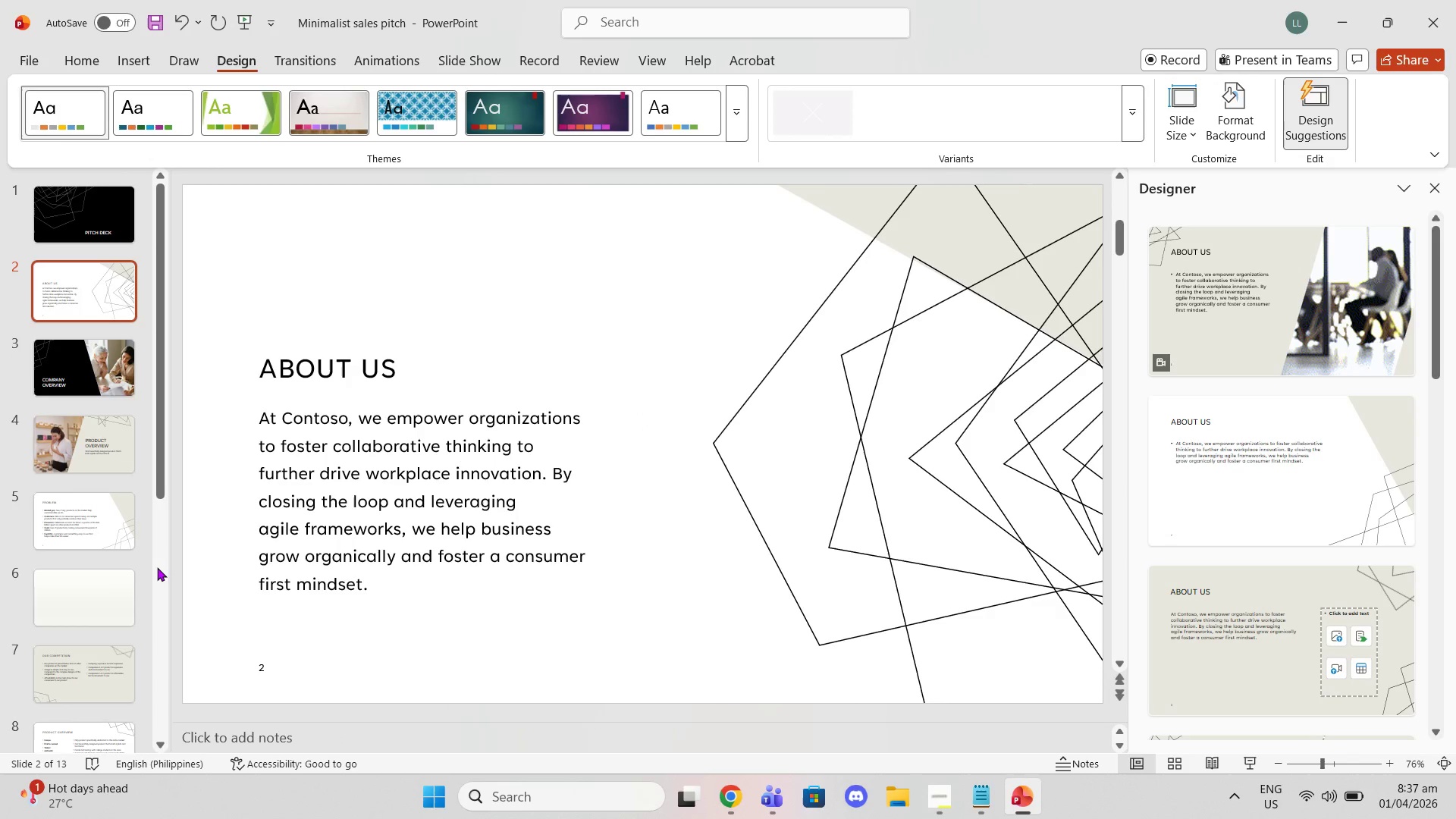 
scroll: coordinate [1386, 555], scroll_direction: down, amount: 24.0
 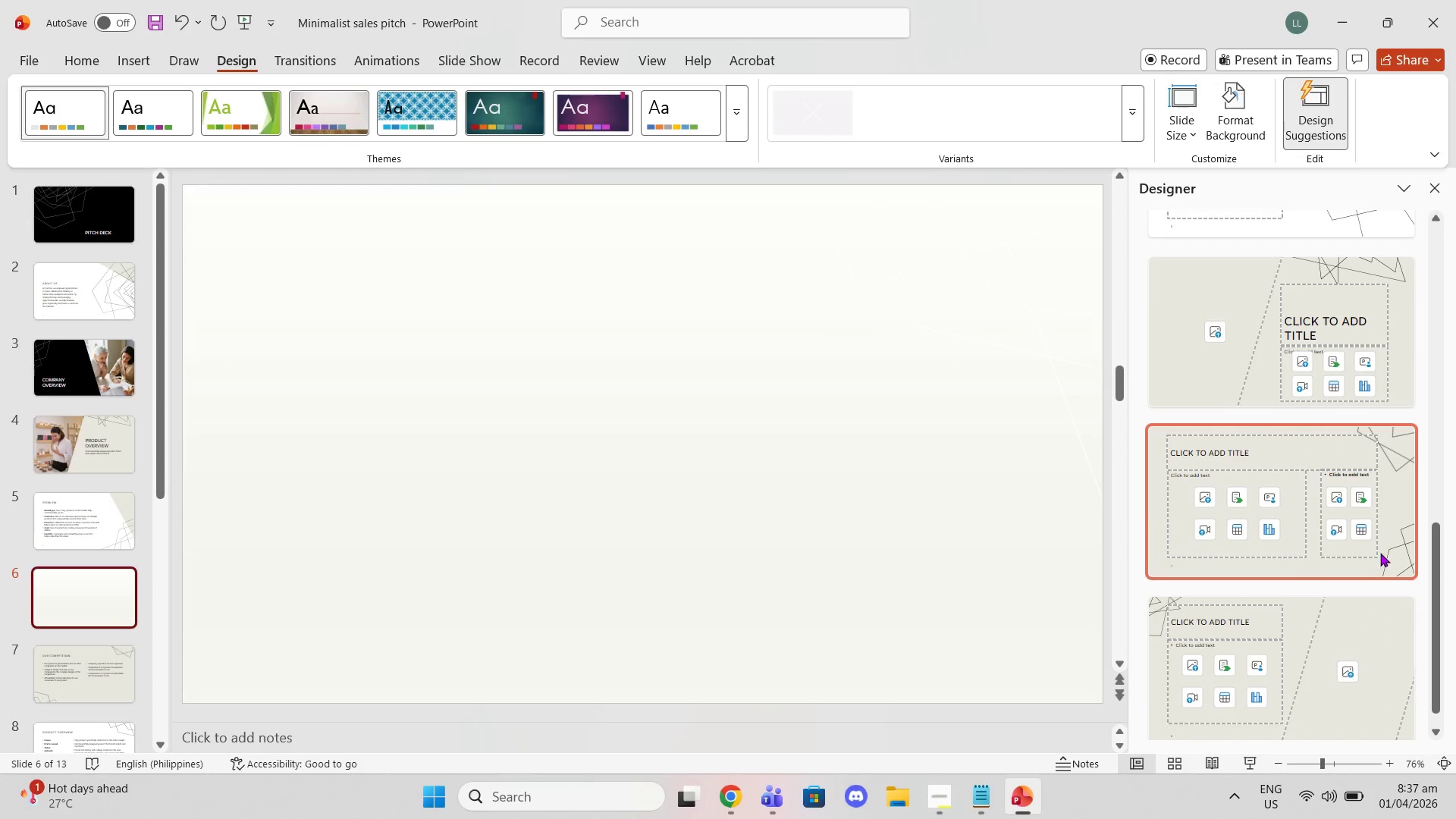 
scroll: coordinate [1373, 556], scroll_direction: down, amount: 6.0
 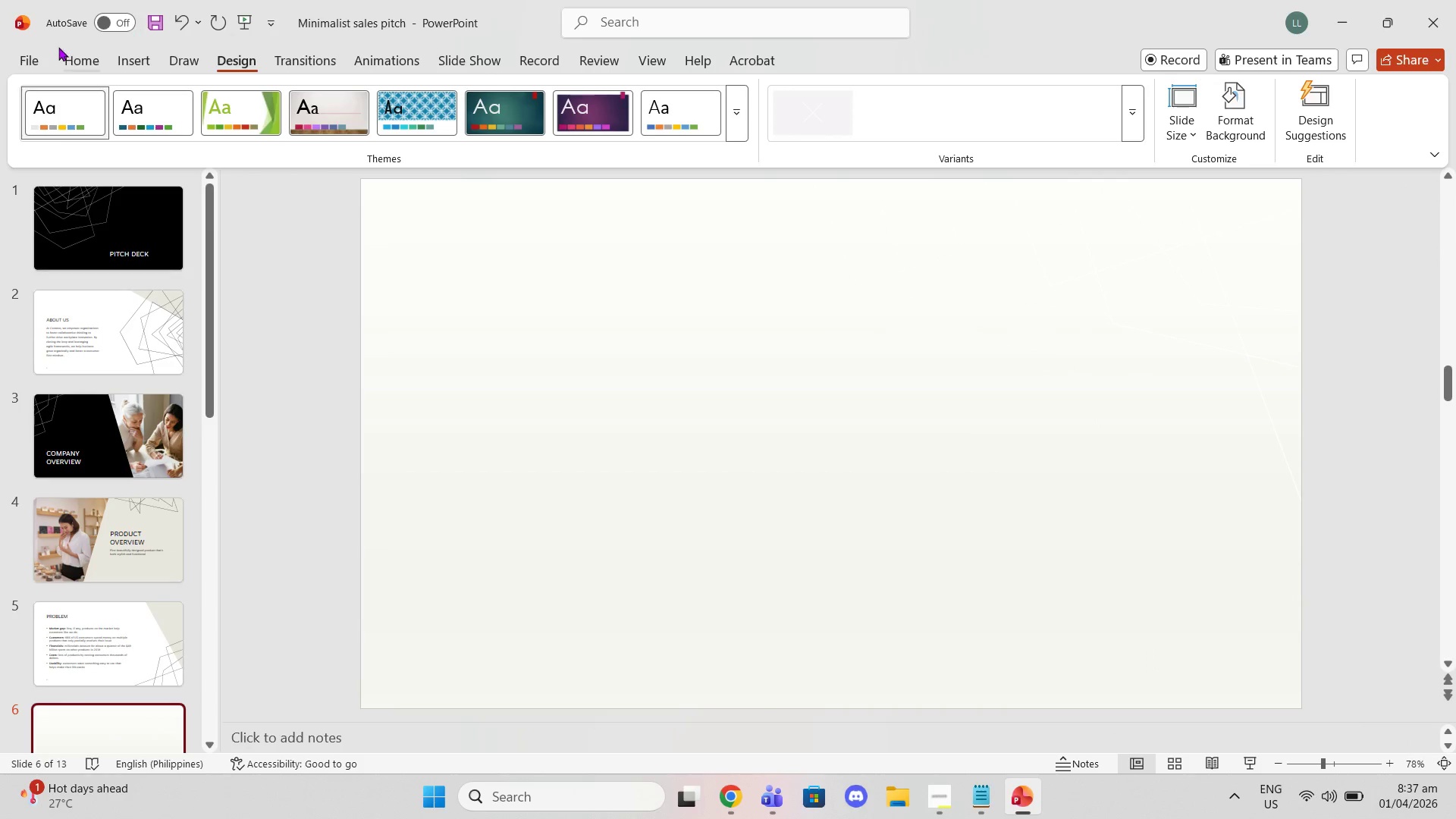 
double_click([84, 67])
 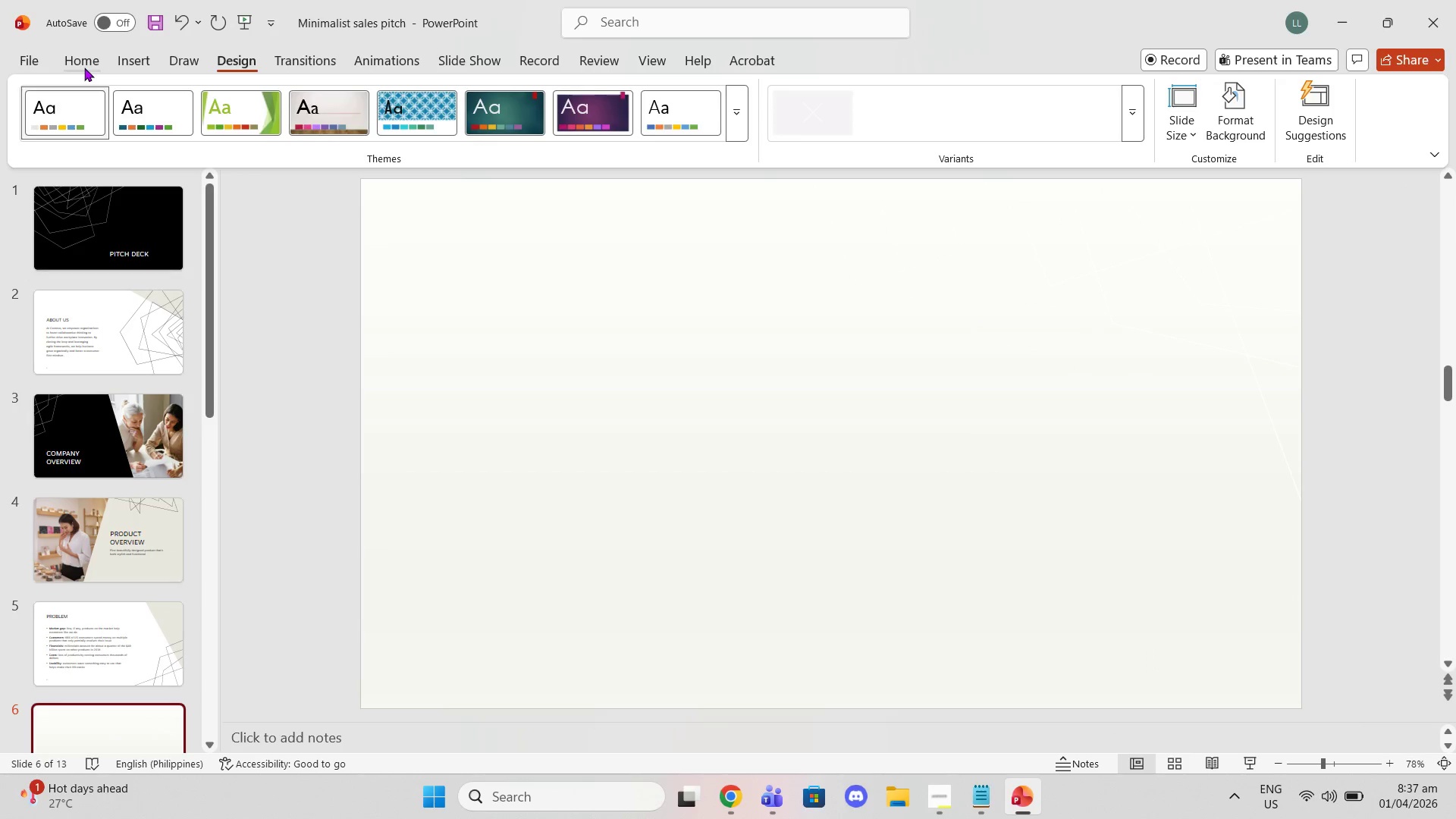 
left_click([84, 67])
 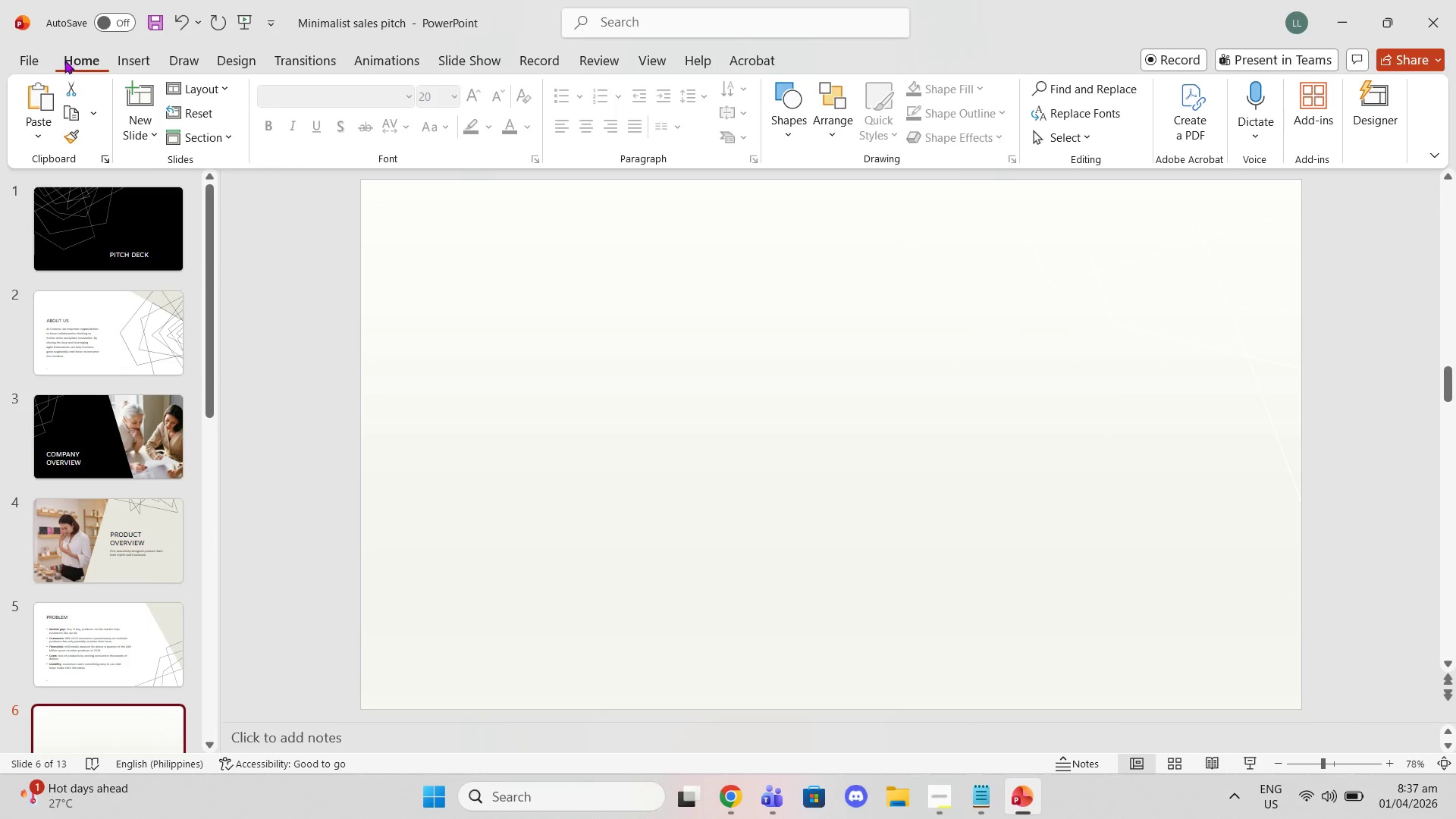 
left_click([42, 55])
 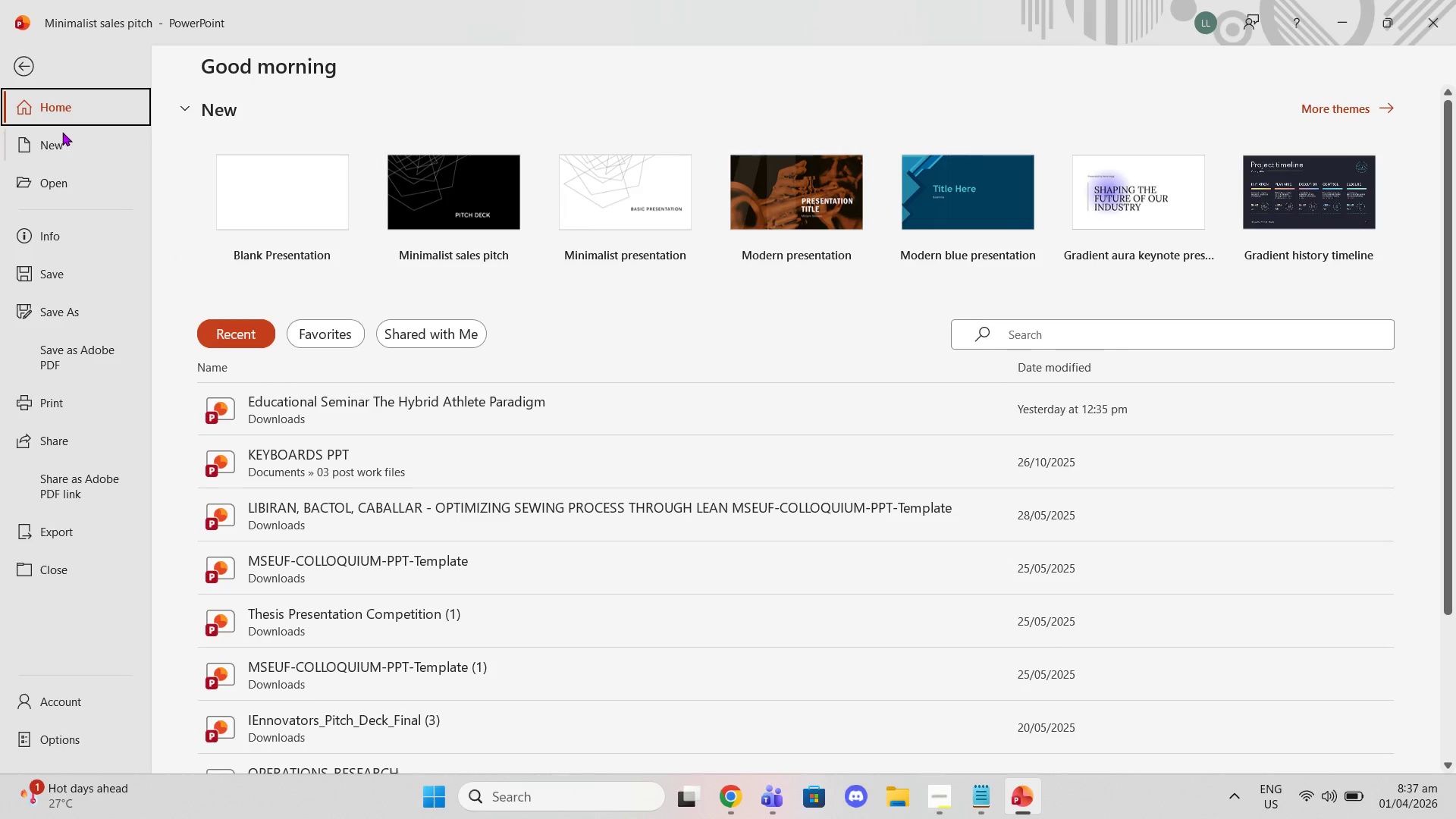 
left_click([62, 140])
 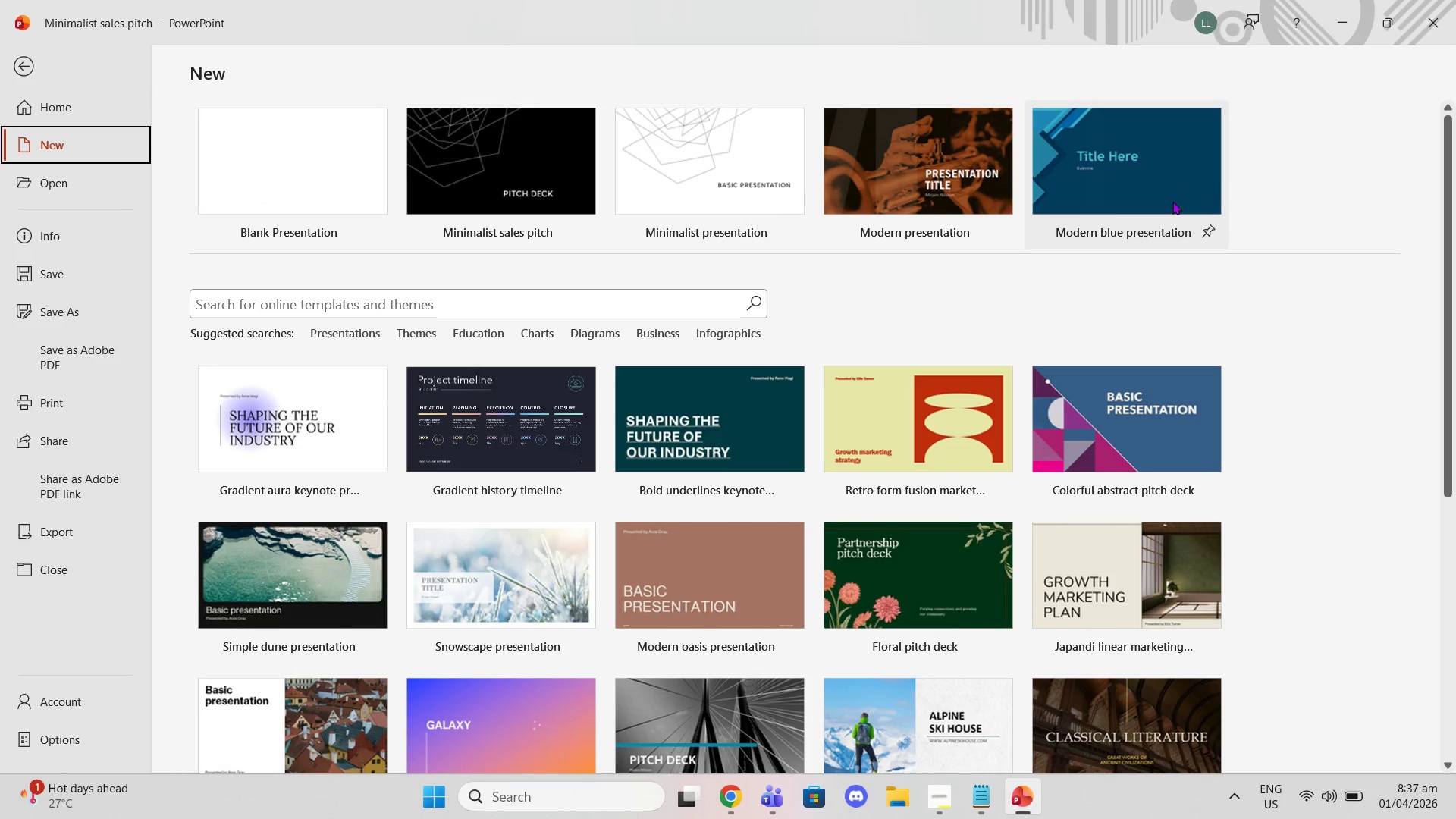 
scroll: coordinate [1099, 454], scroll_direction: down, amount: 8.0
 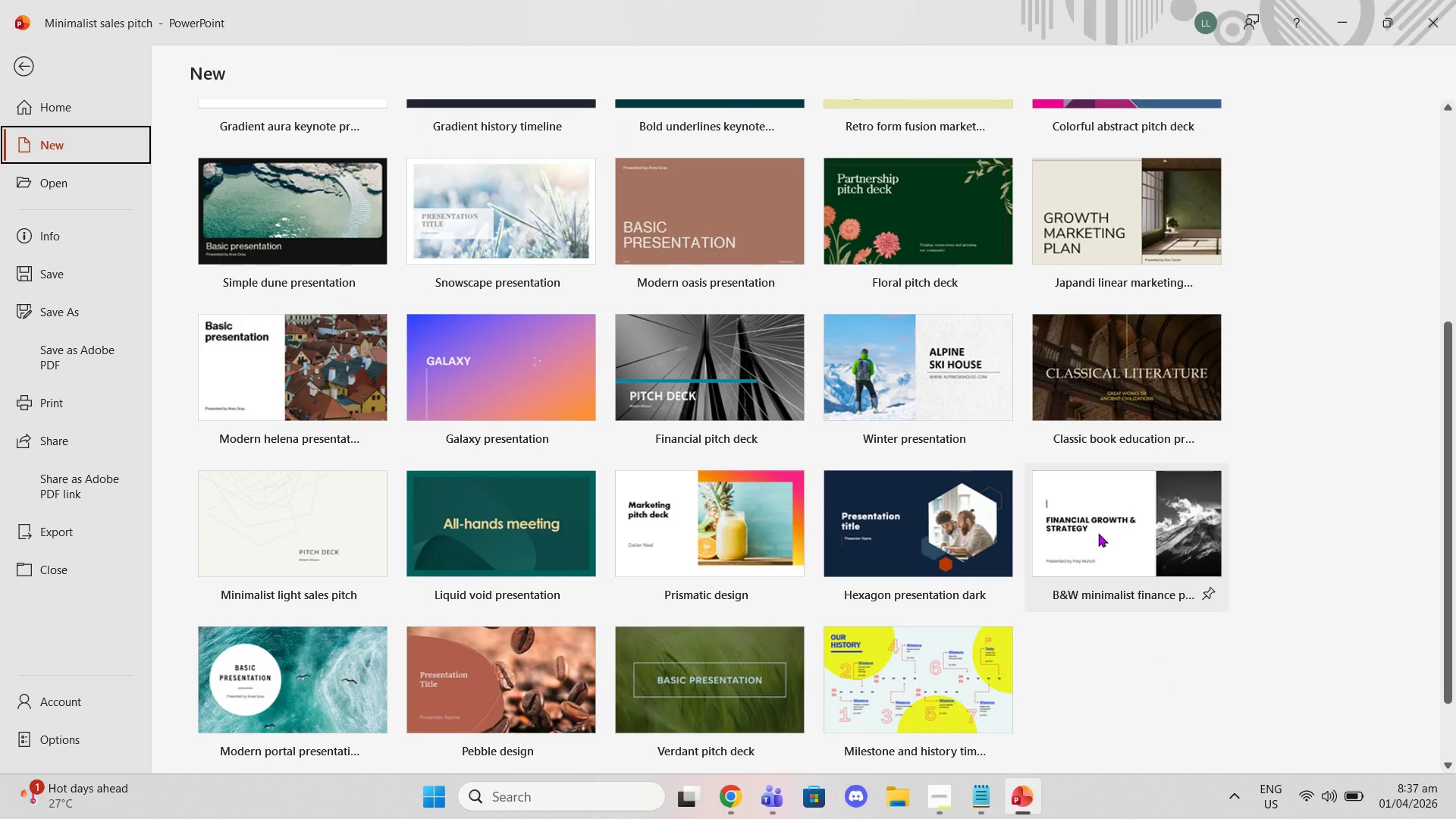 
left_click([1098, 539])
 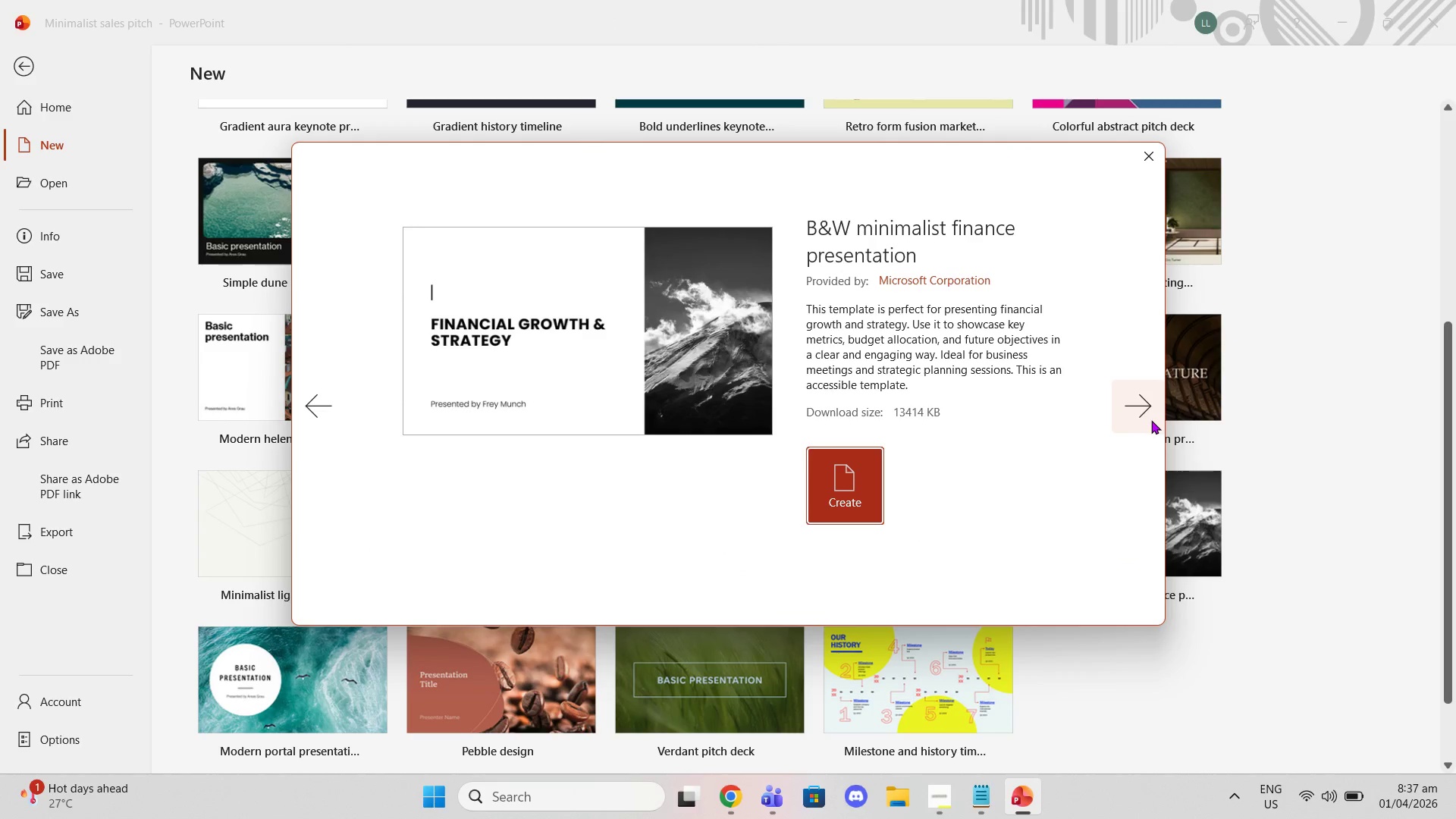 
left_click([1151, 420])
 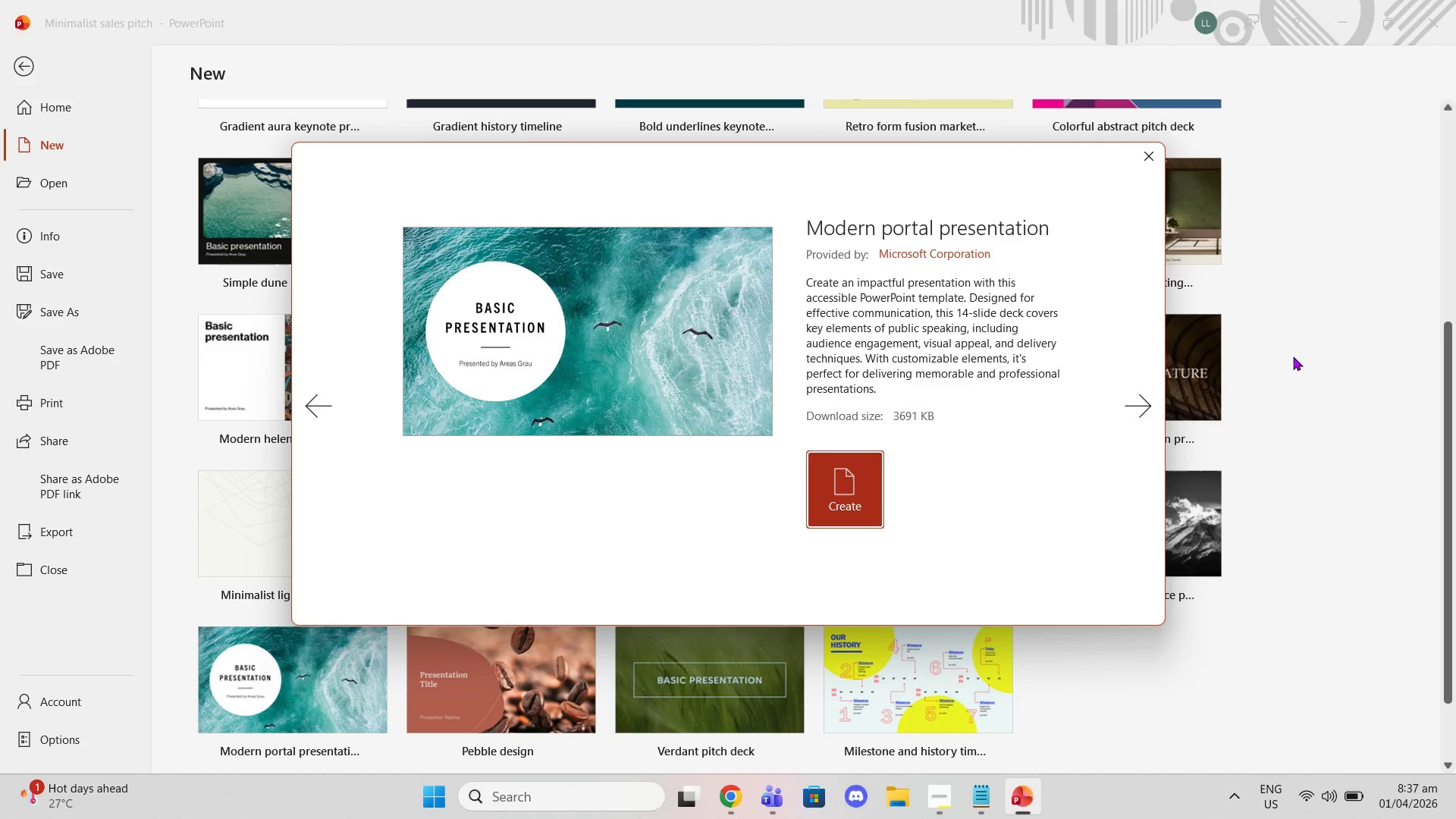 
left_click([1293, 356])
 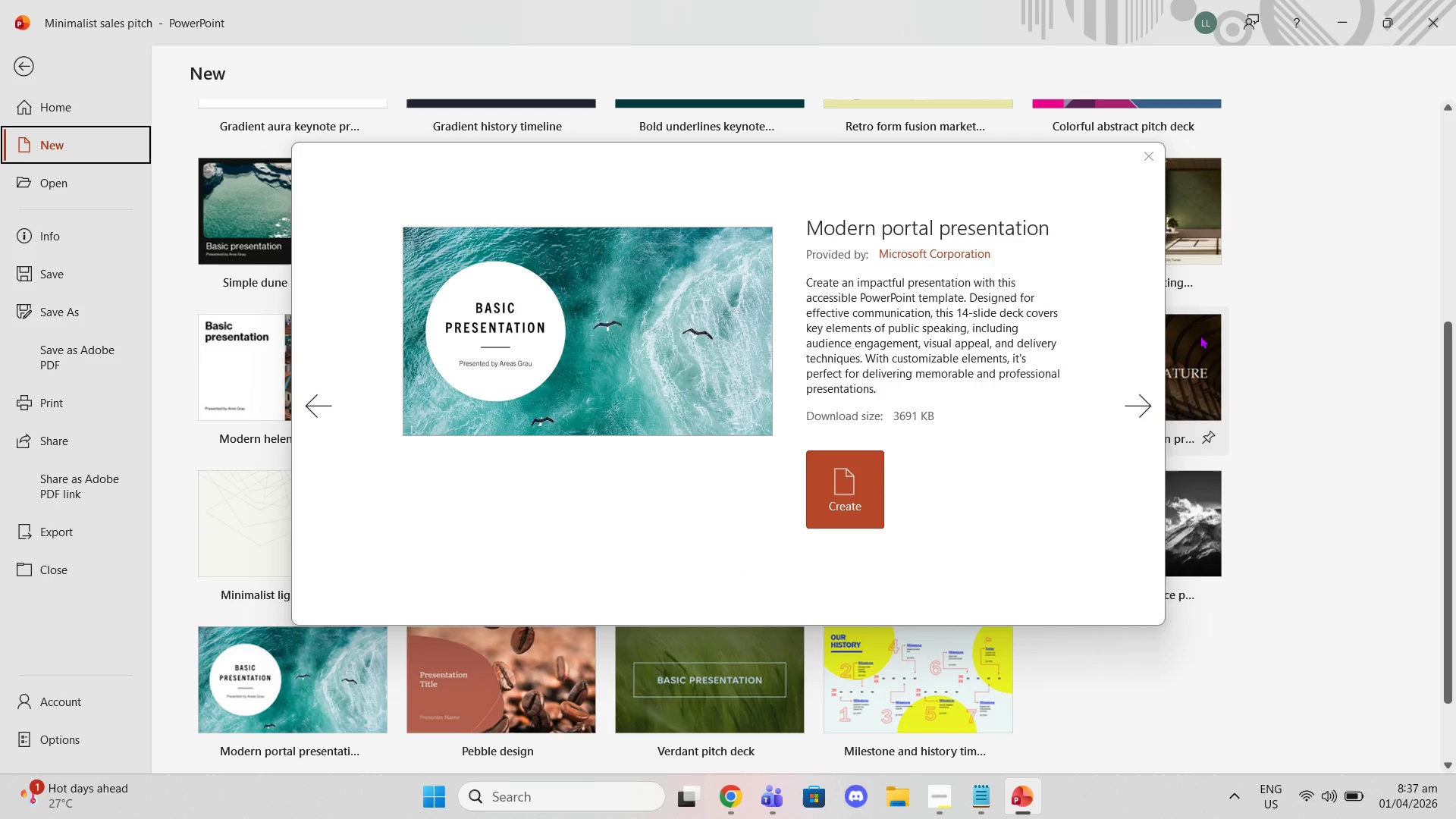 
left_click([1185, 236])
 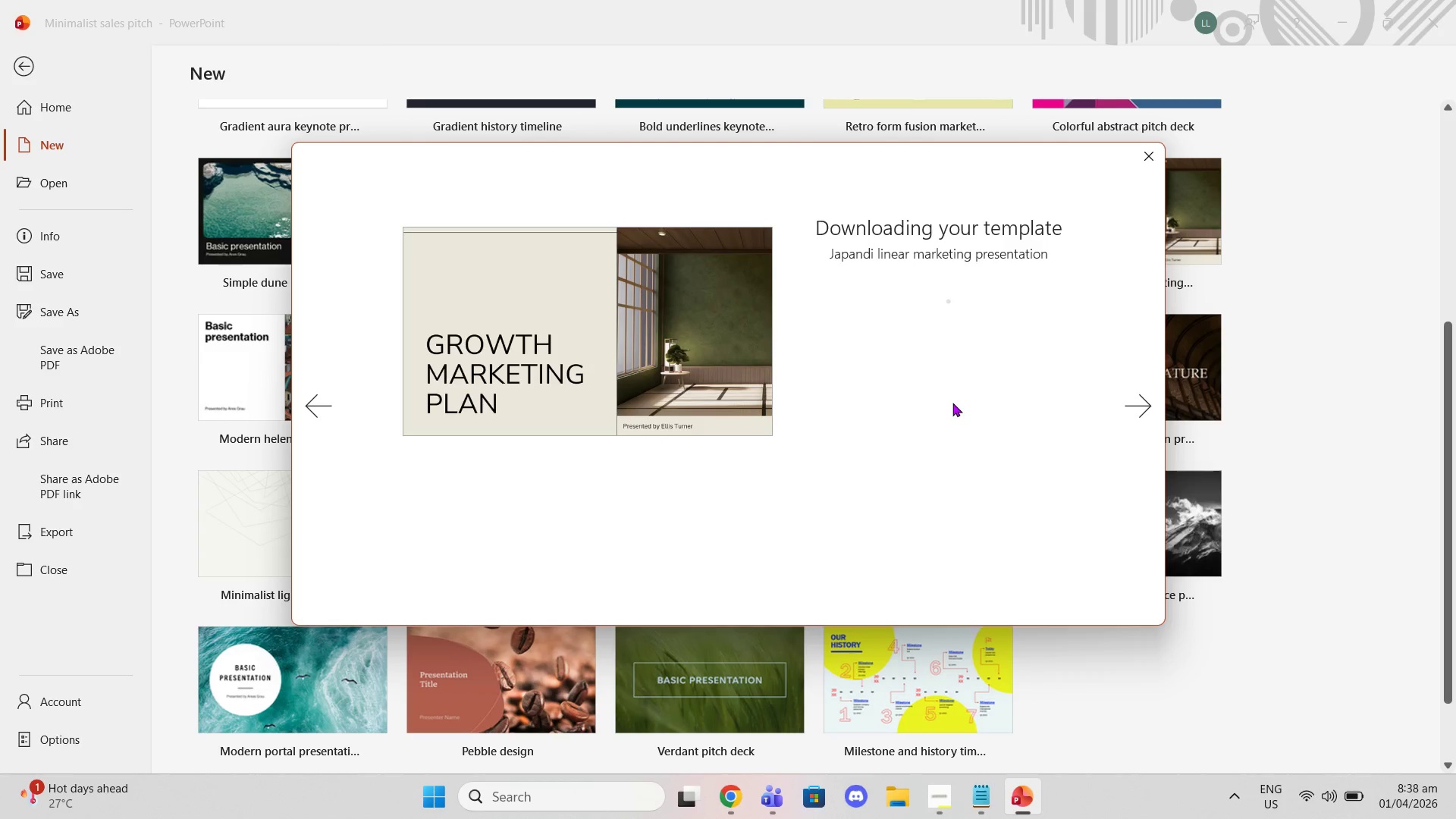 
wait(31.61)
 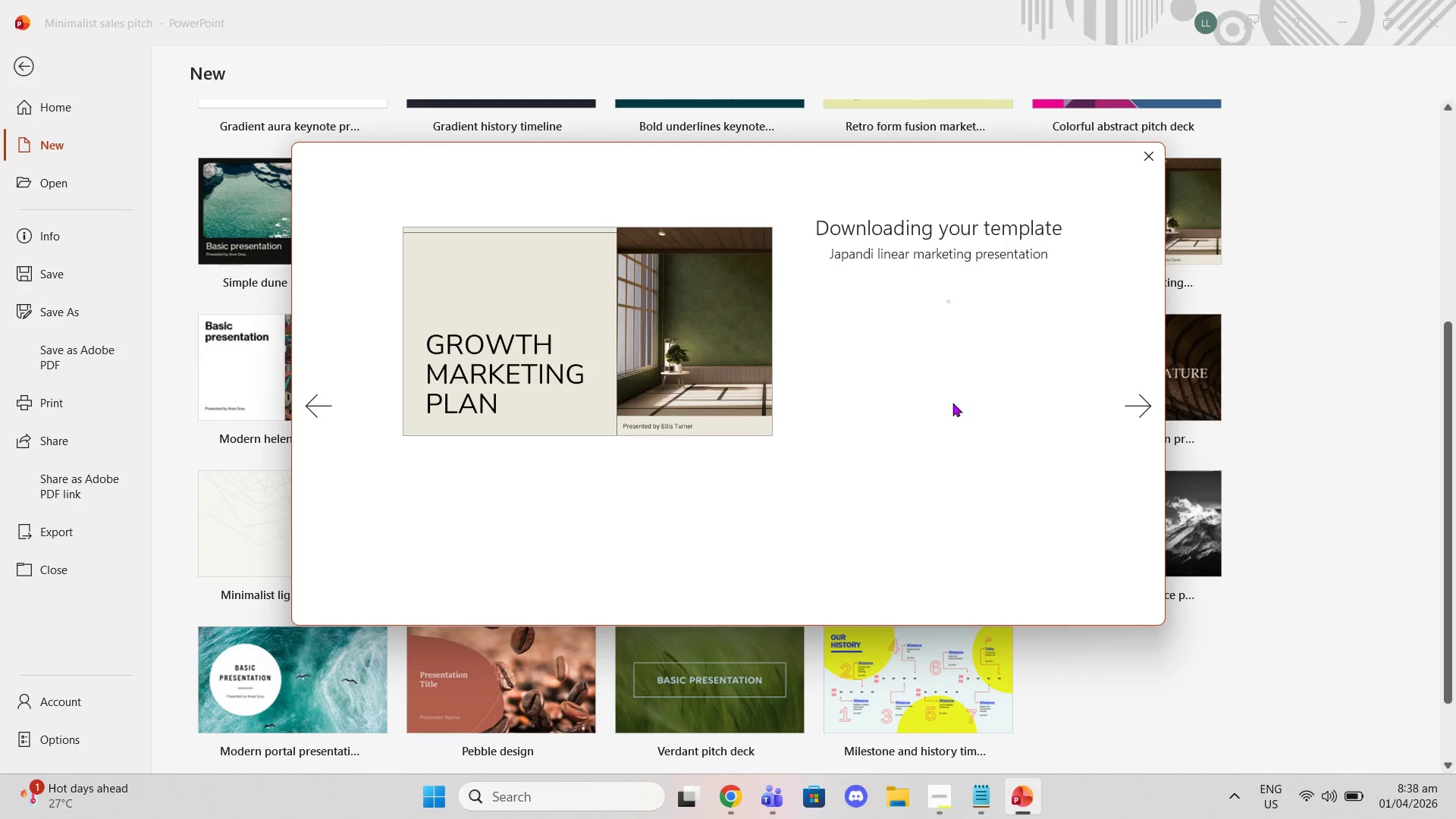 
left_click([107, 300])
 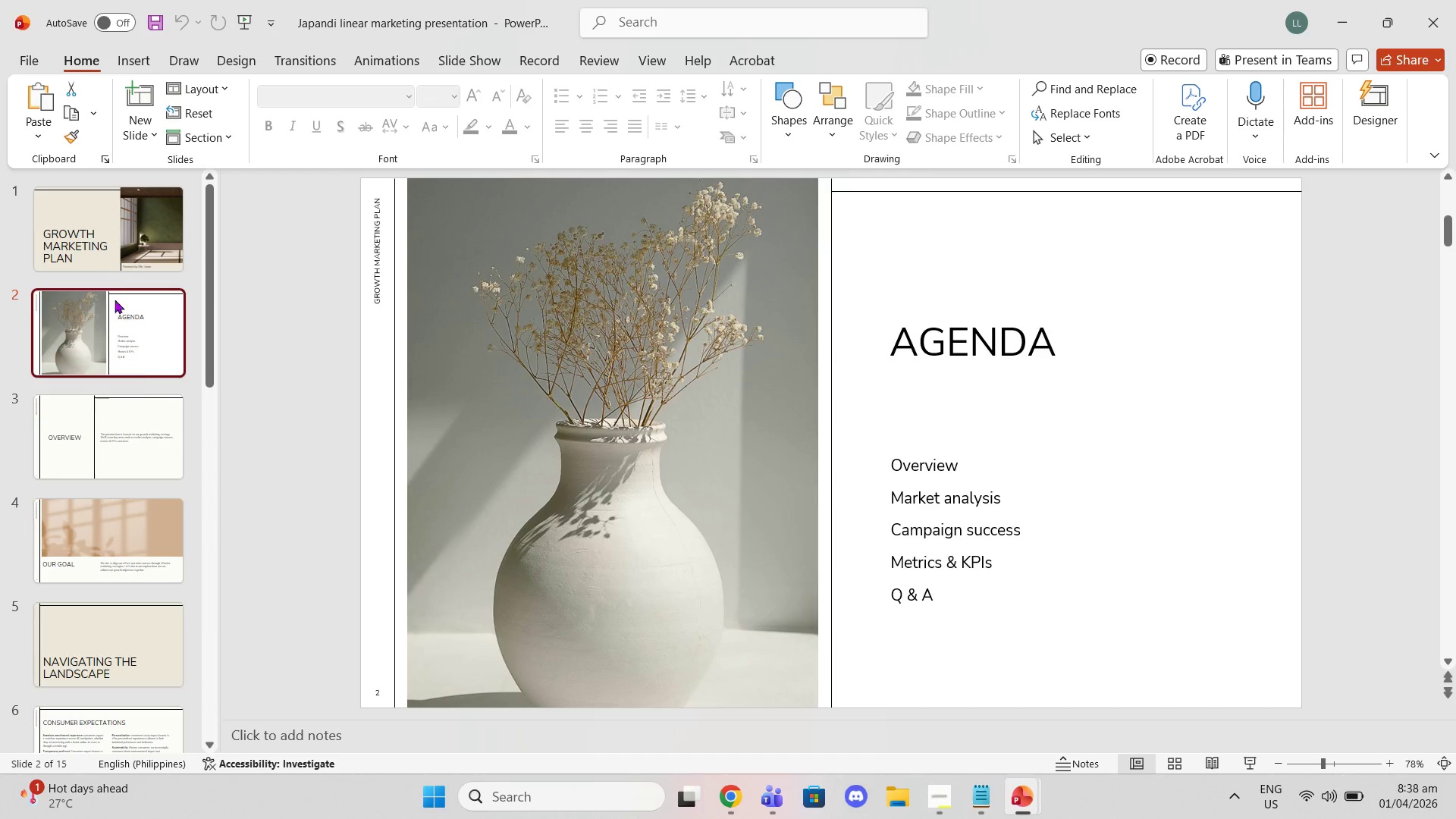 
left_click([139, 483])
 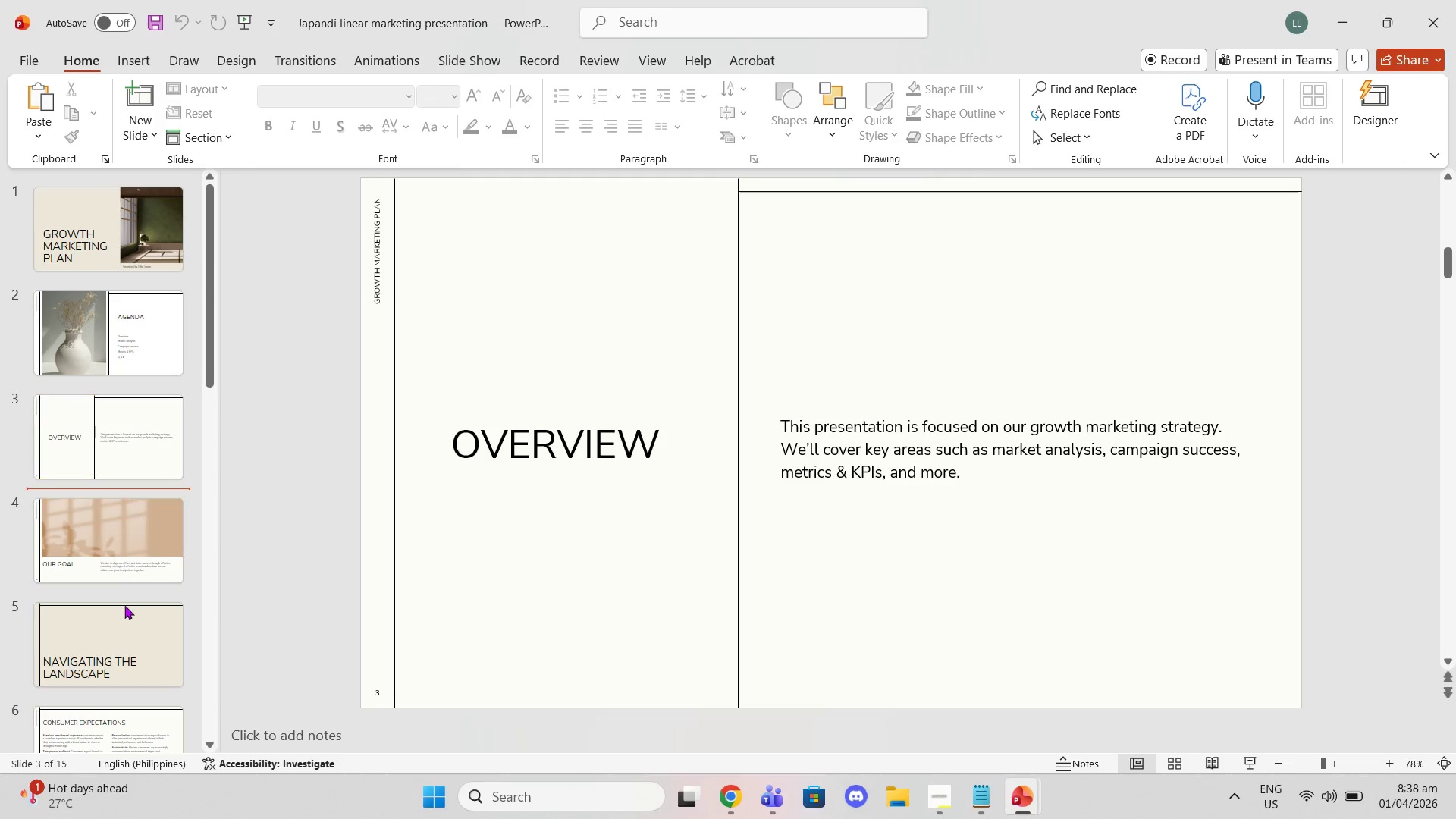 
left_click([124, 607])
 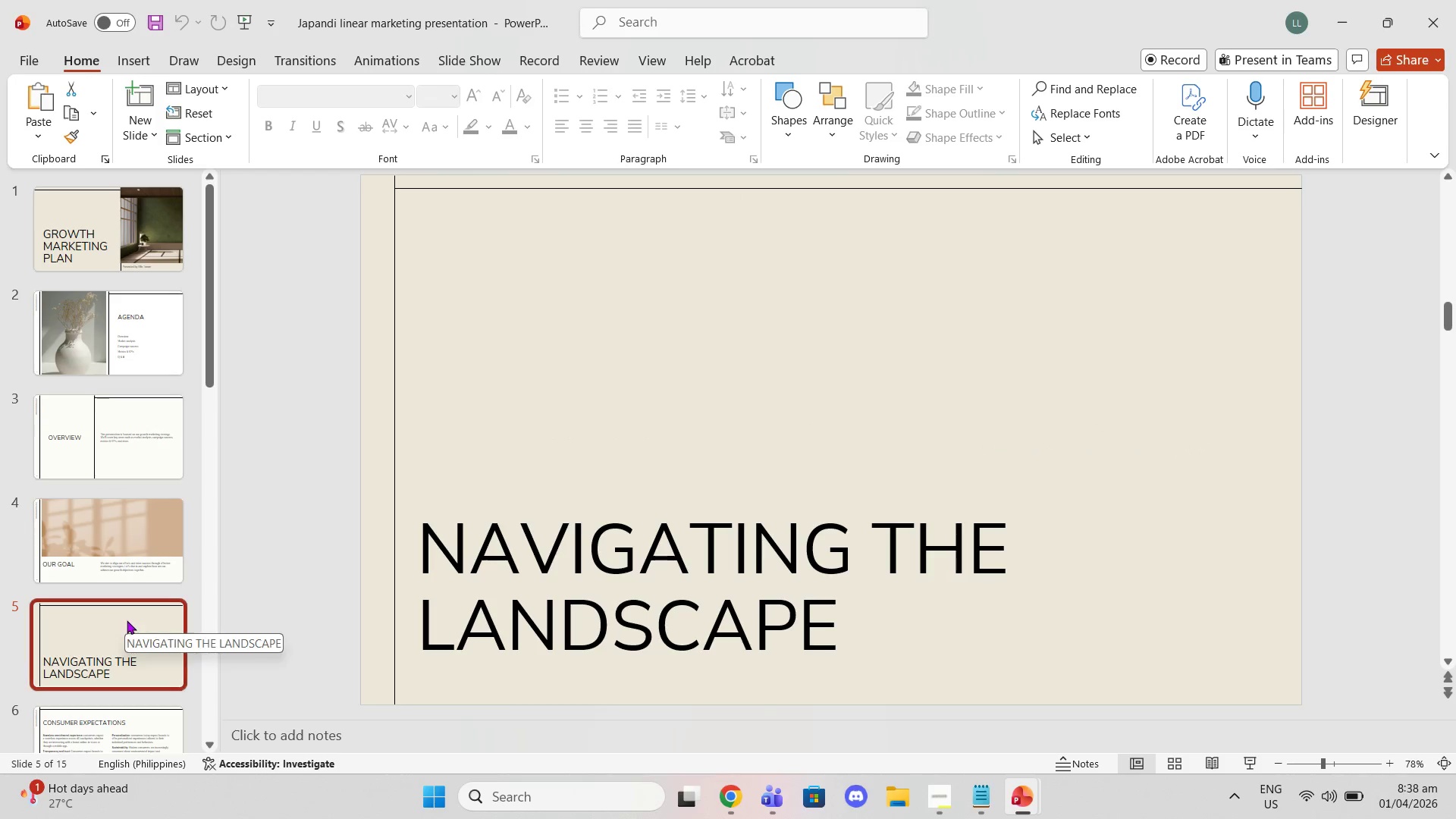 
scroll: coordinate [129, 606], scroll_direction: down, amount: 2.0
 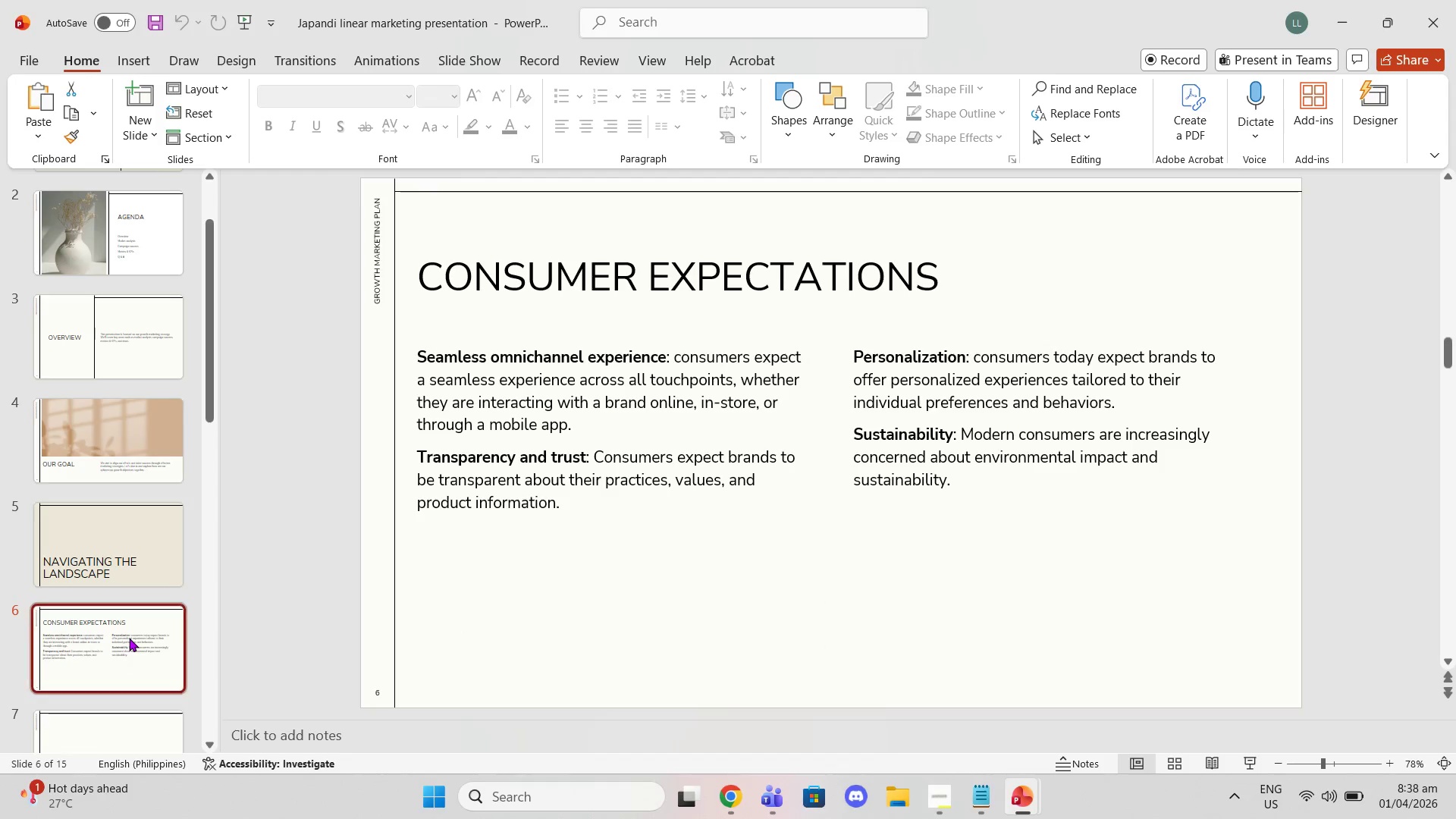 
left_click([131, 623])
 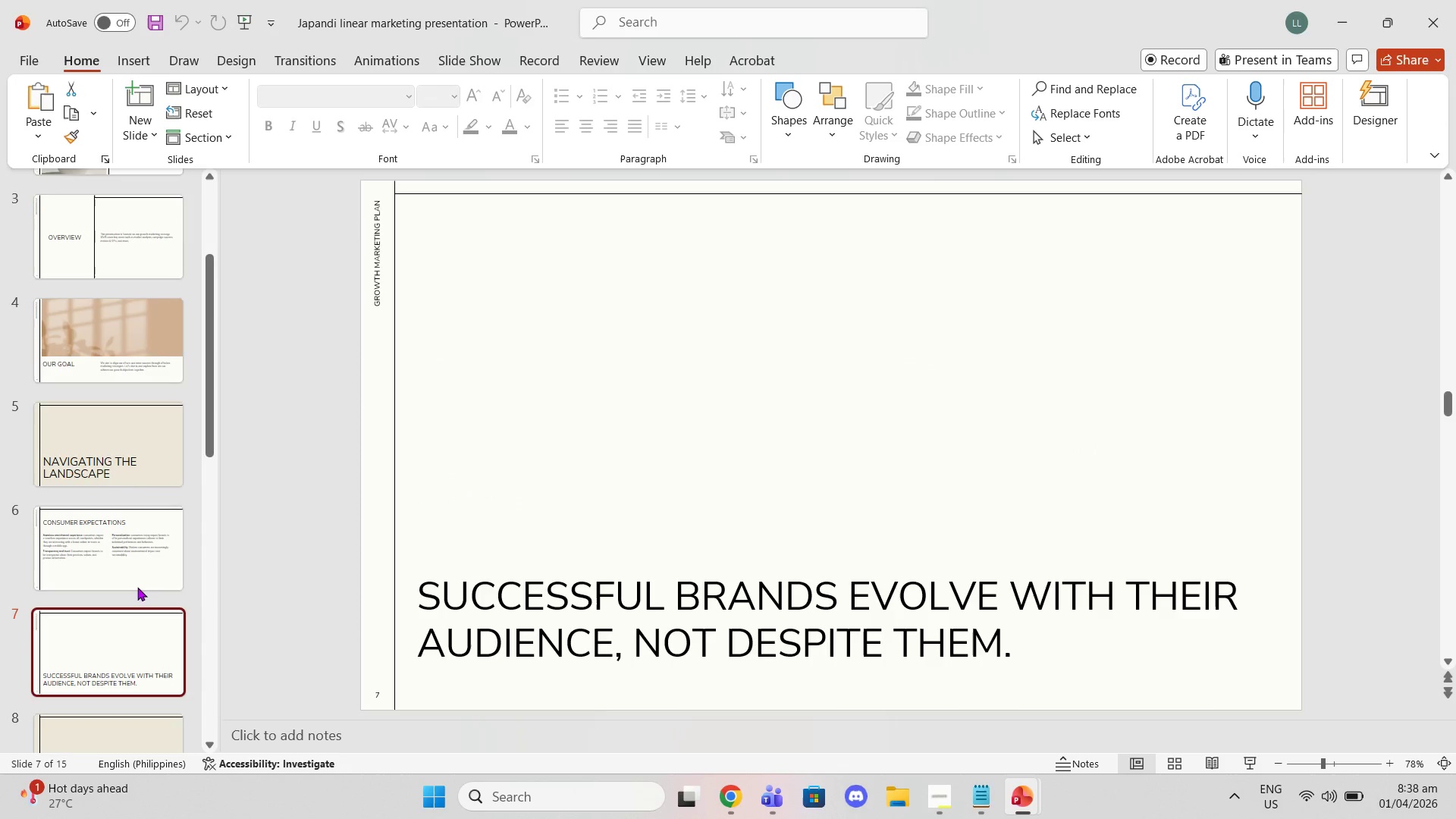 
scroll: coordinate [136, 577], scroll_direction: down, amount: 6.0
 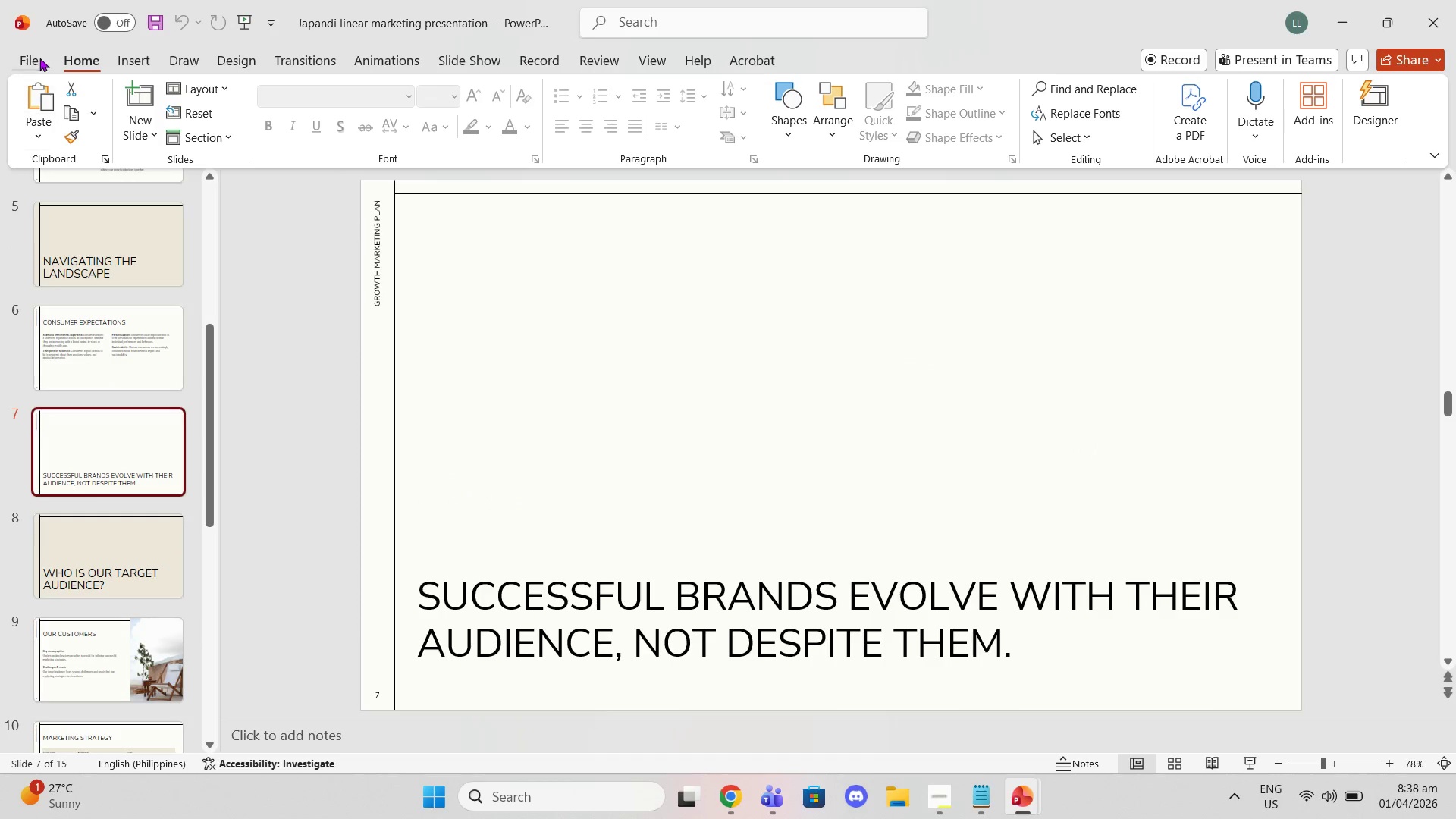 
left_click([39, 58])
 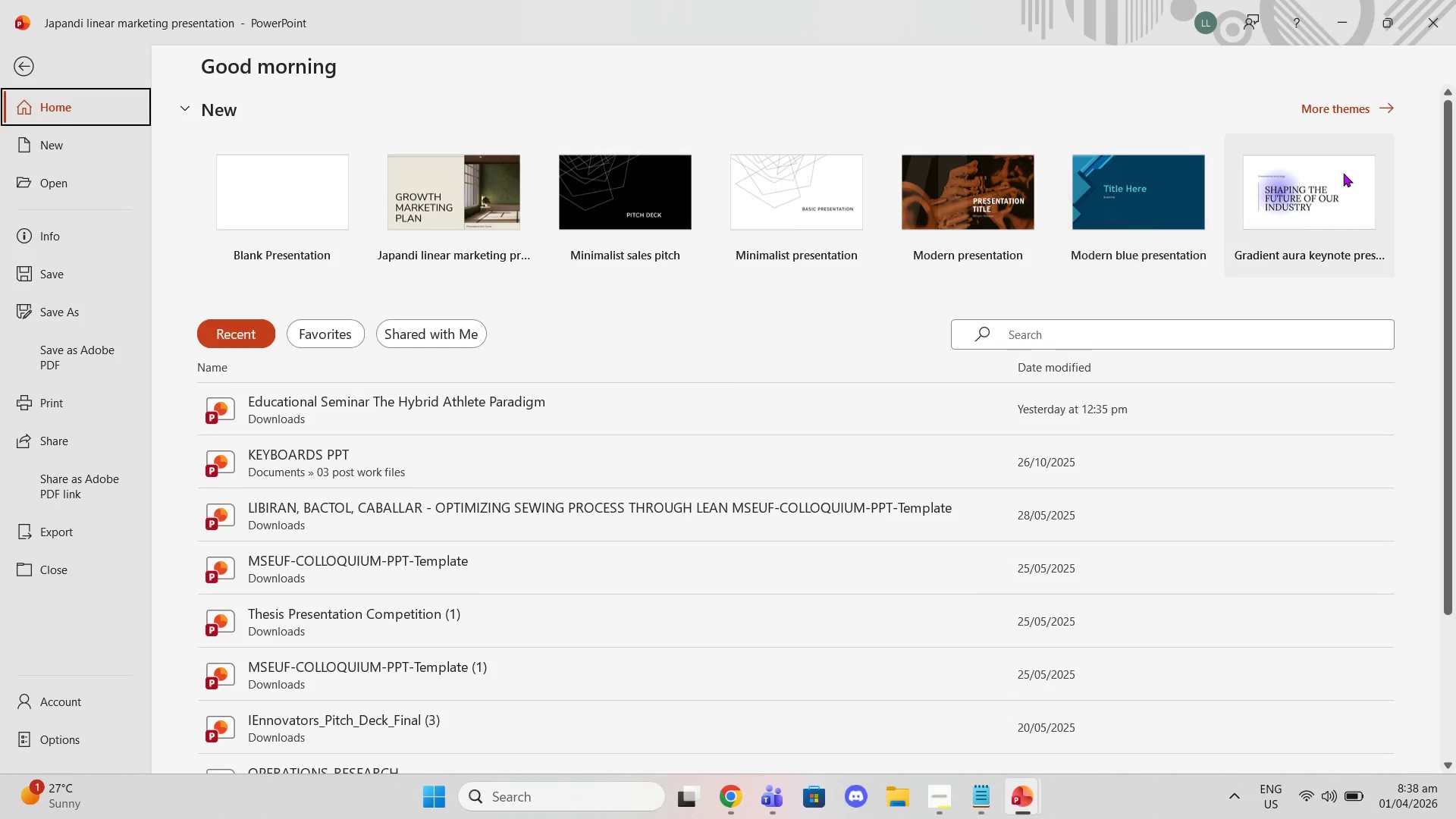 
left_click([1326, 96])
 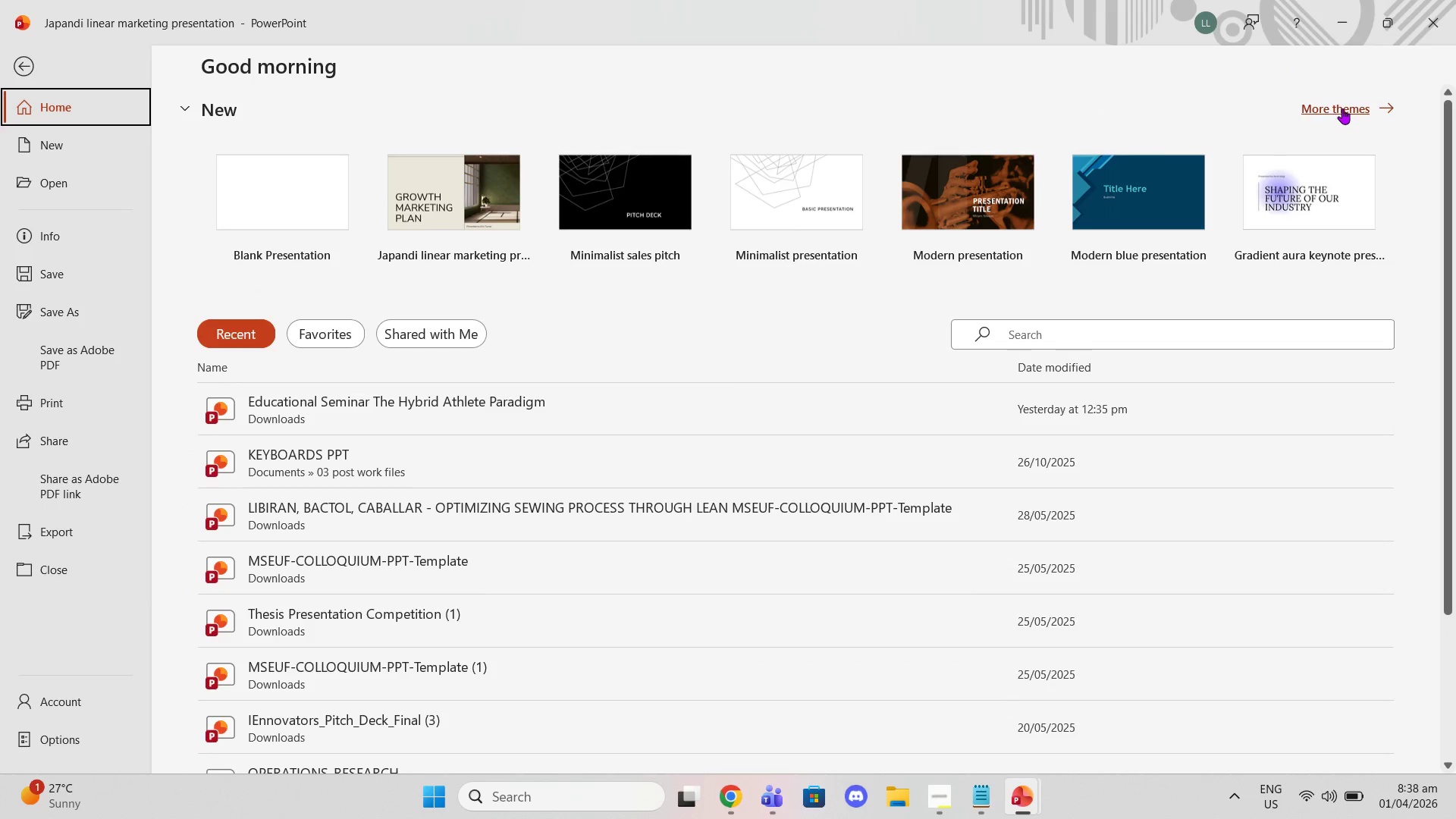 
left_click([1342, 108])
 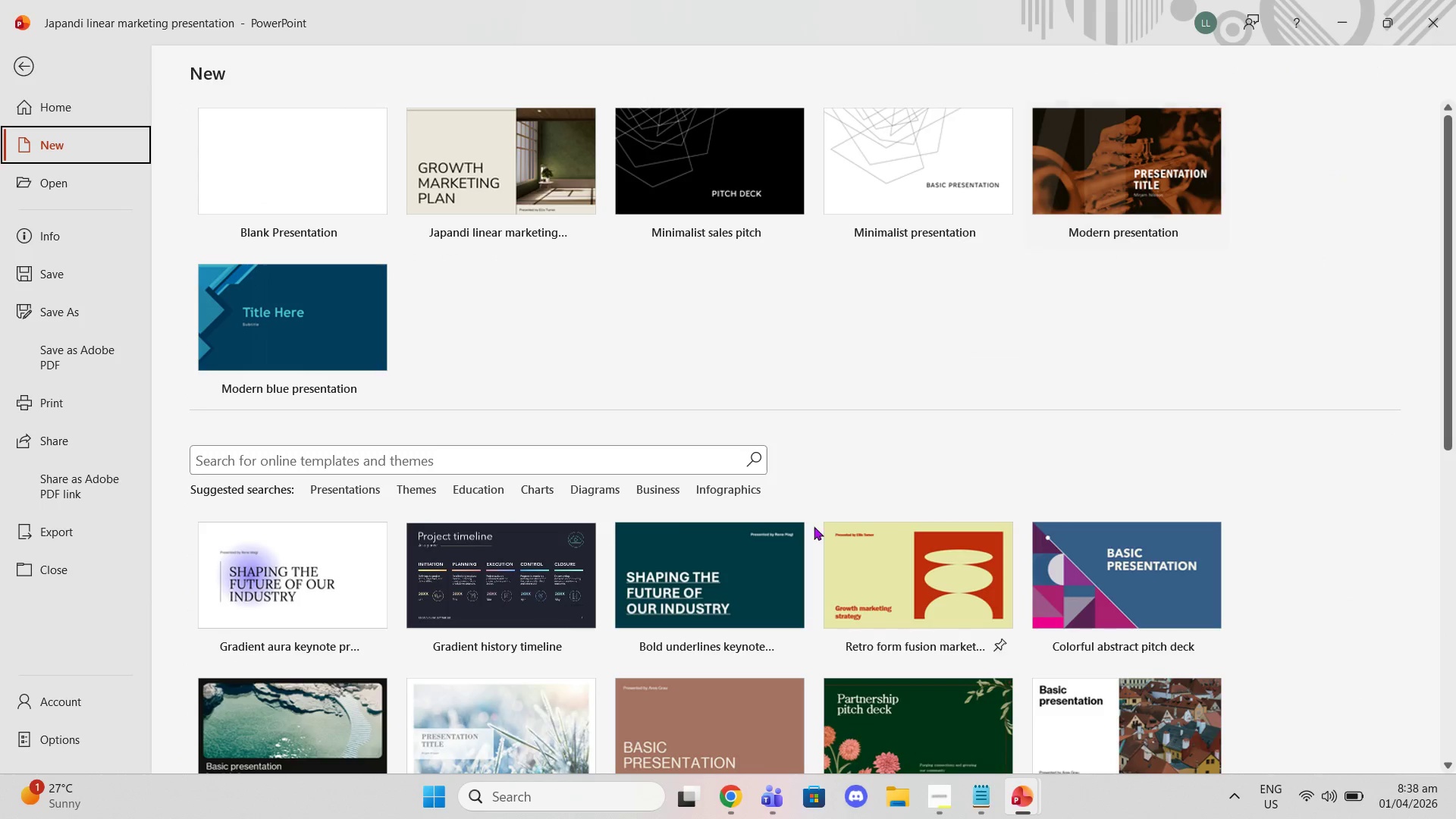 
scroll: coordinate [1025, 491], scroll_direction: down, amount: 9.0
 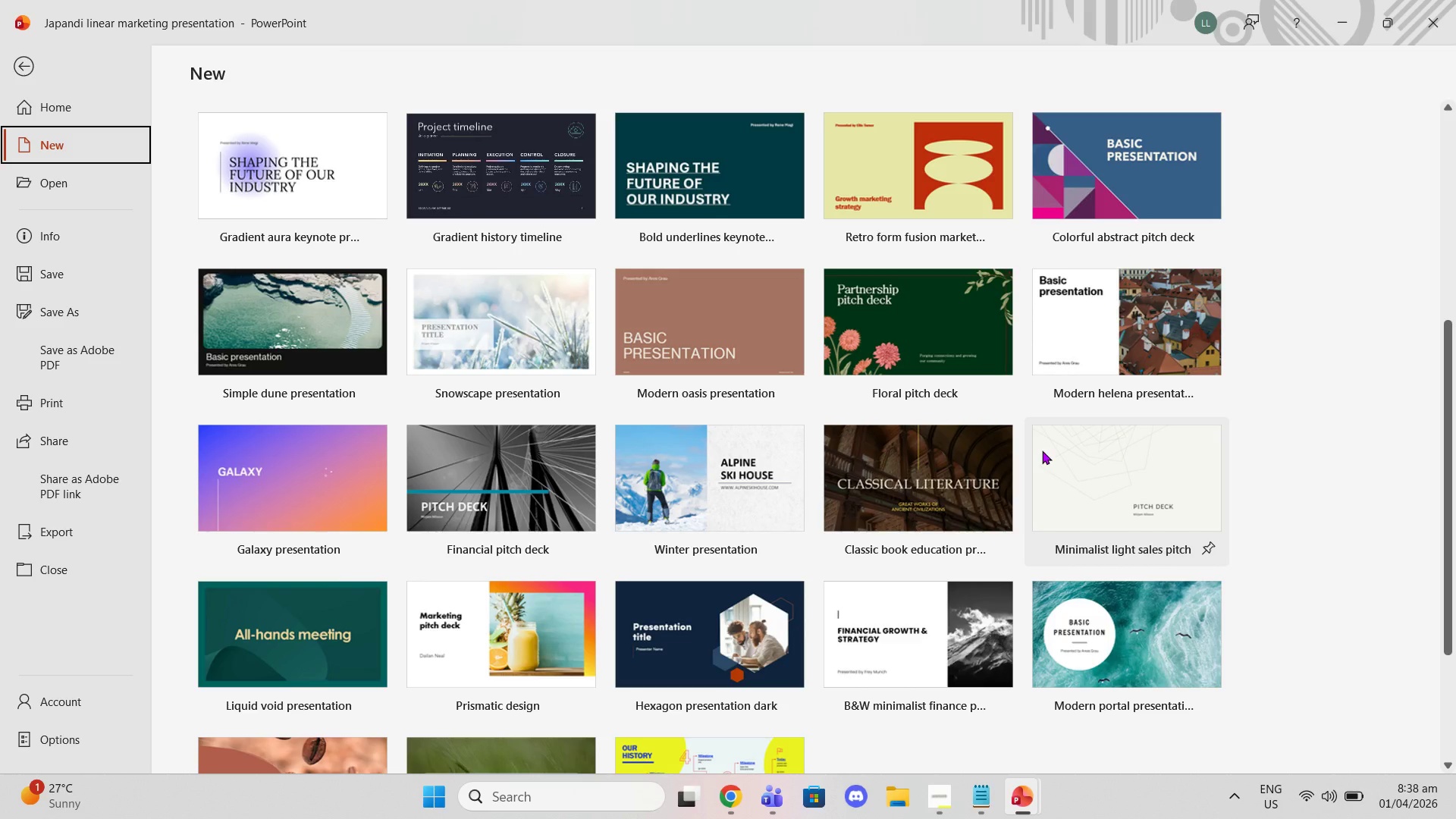 
left_click([981, 632])
 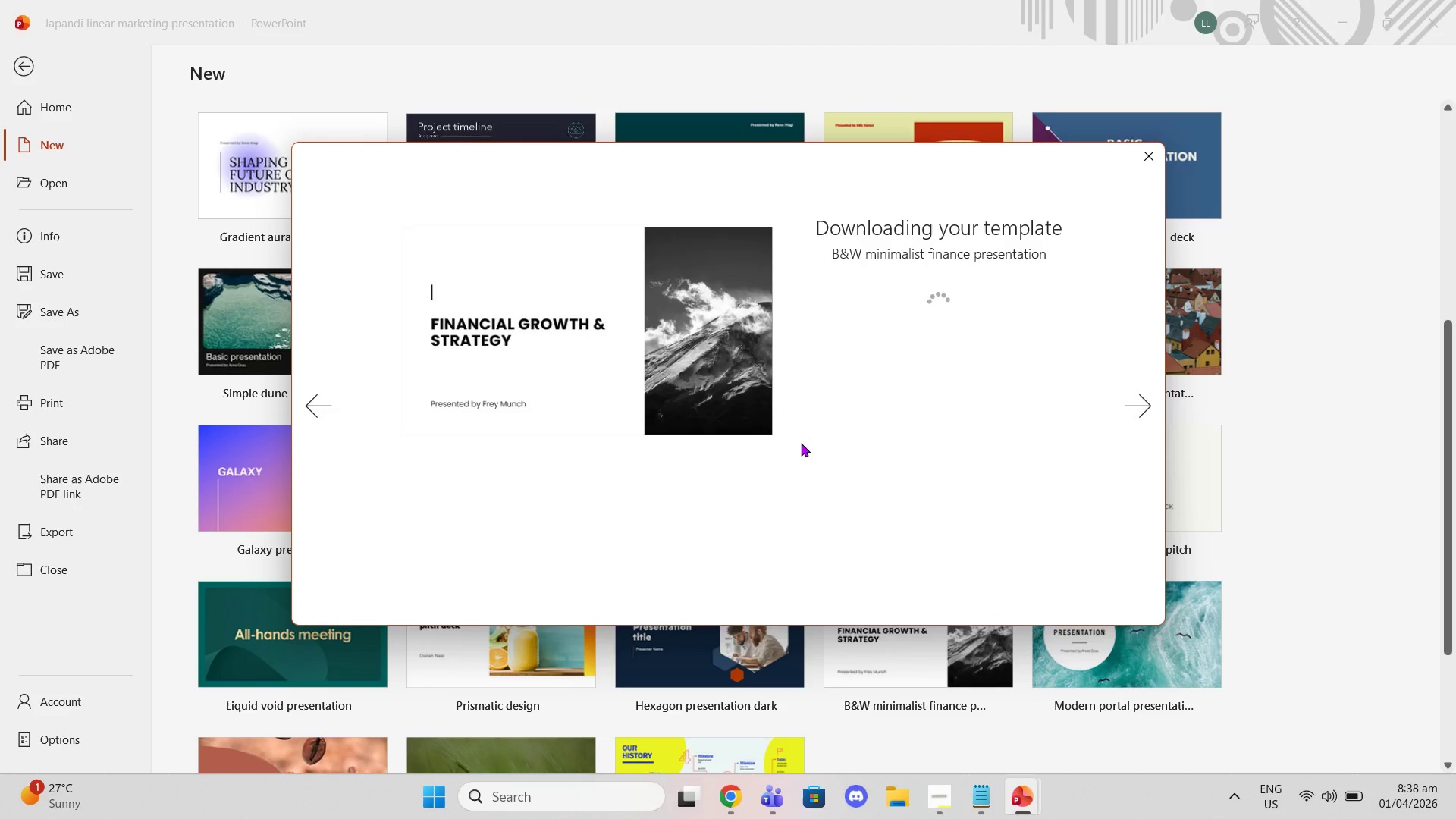 
wait(12.58)
 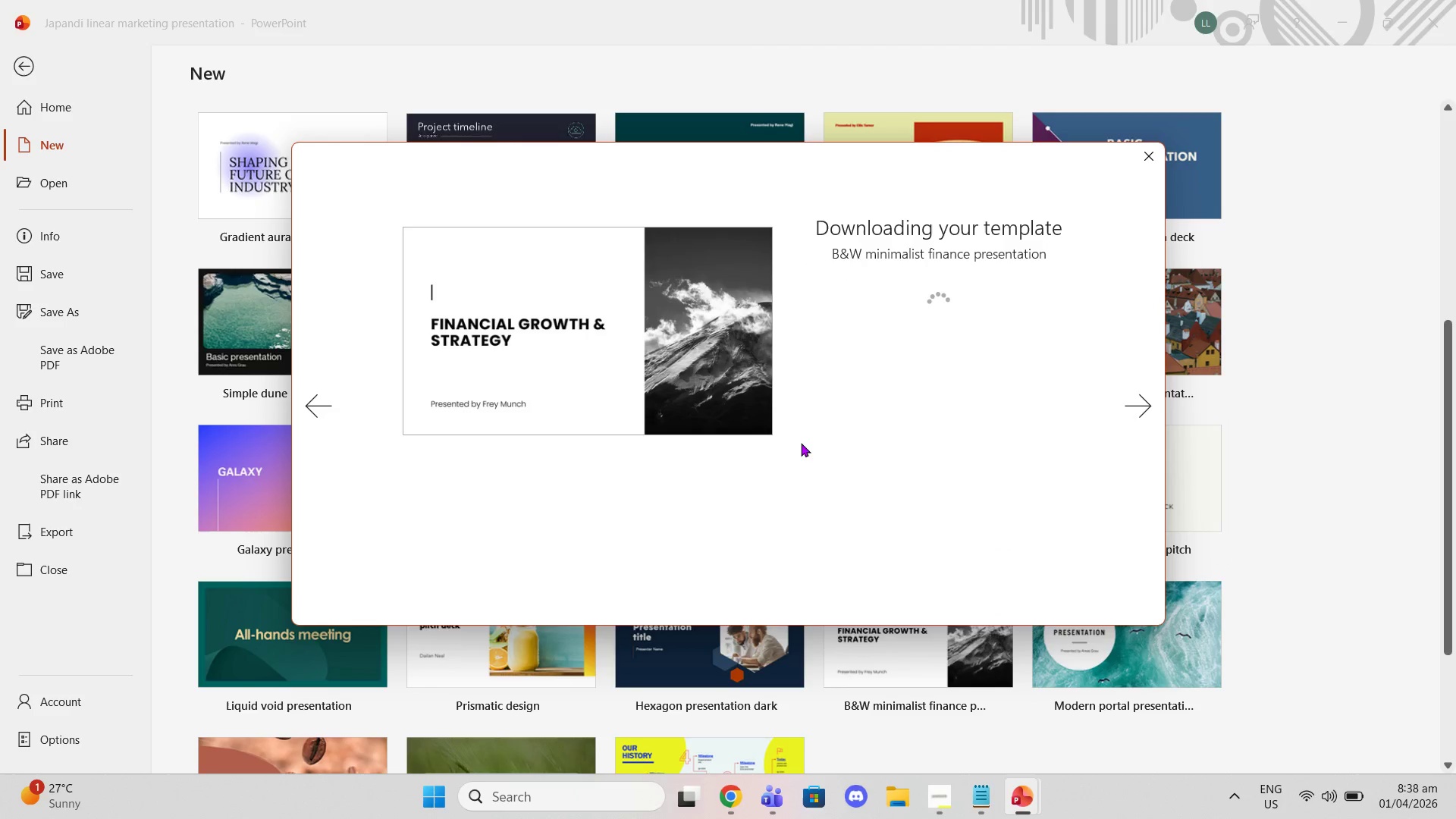 
left_click([110, 350])
 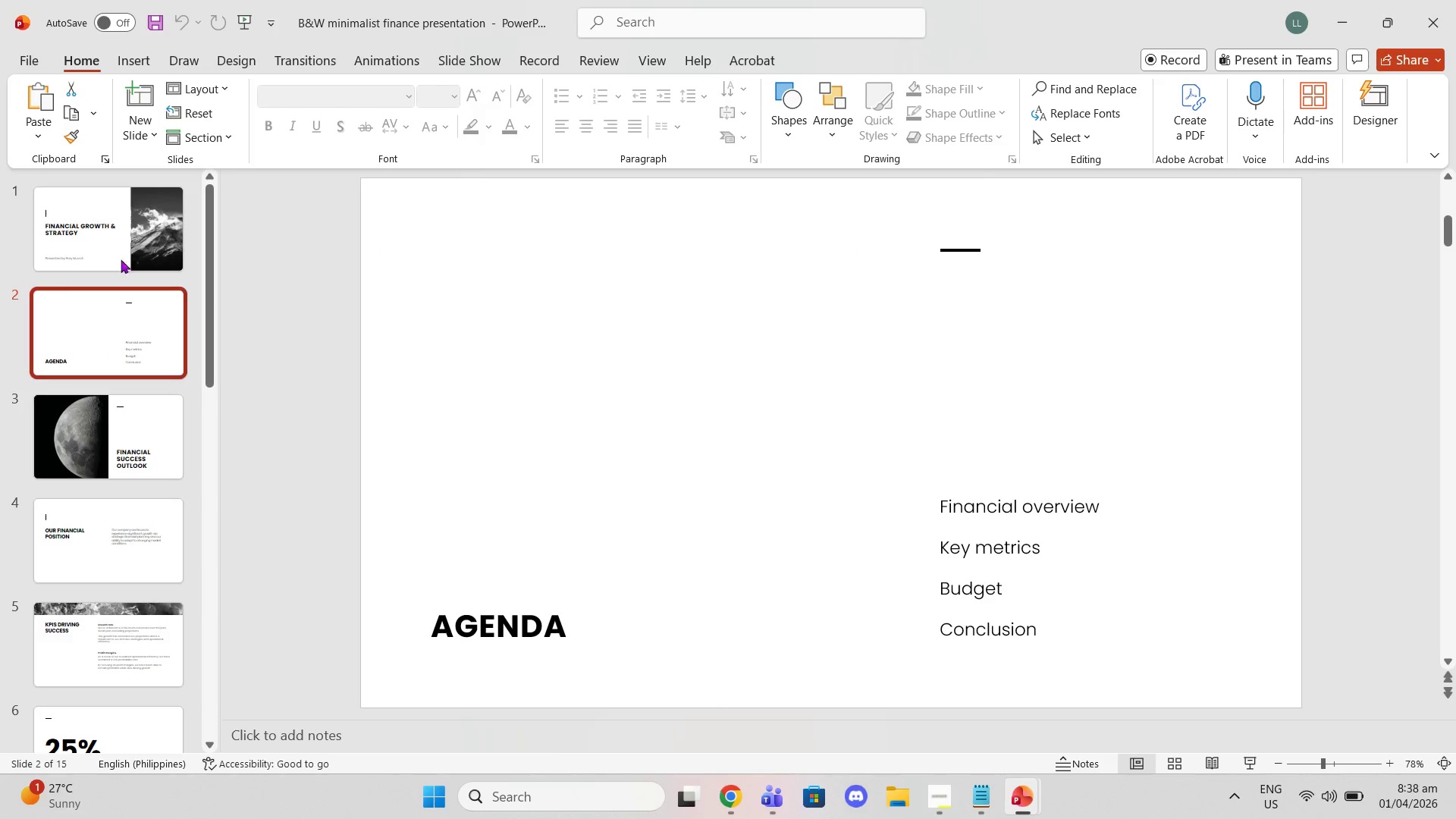 
left_click([123, 232])
 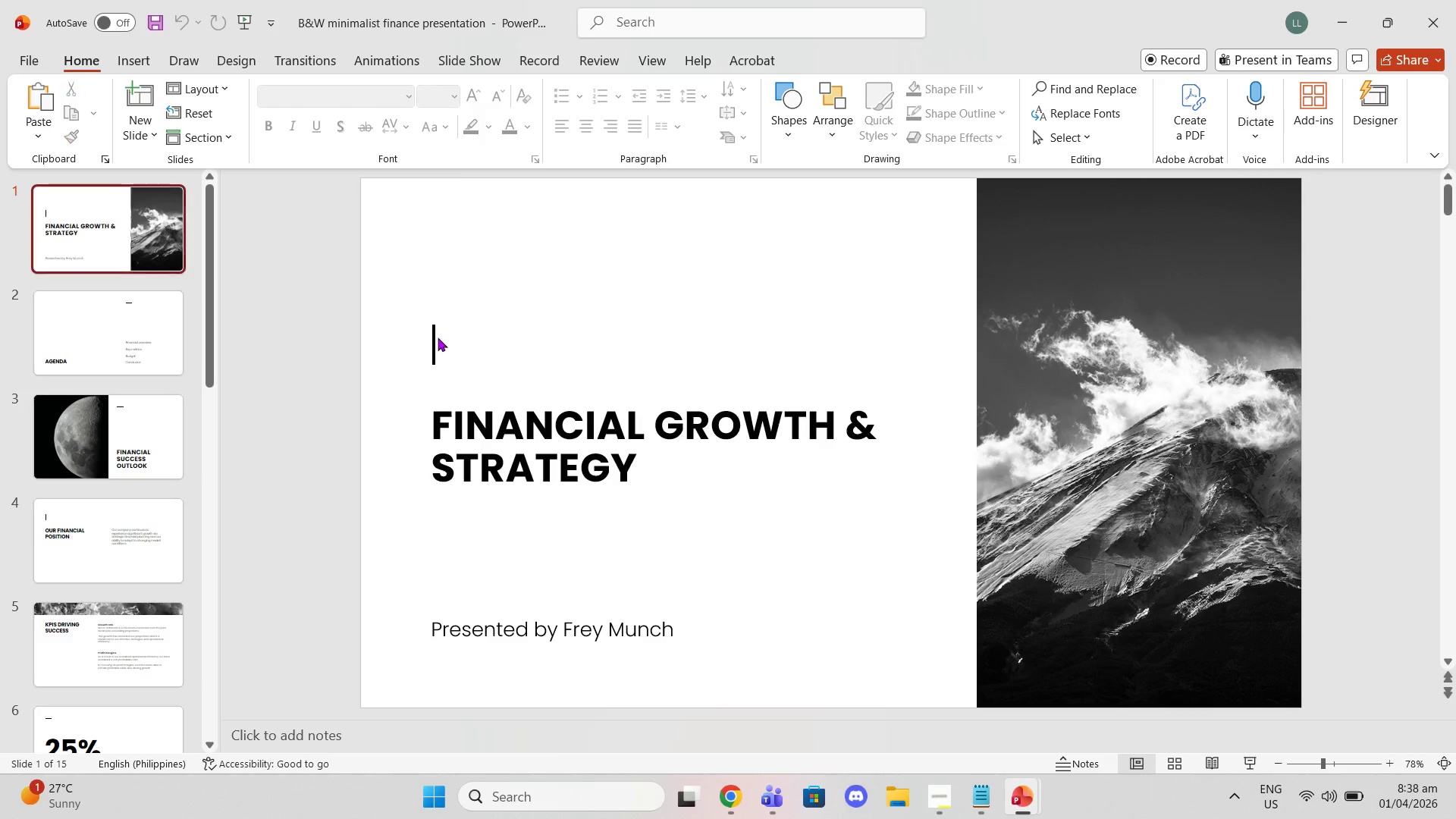 
double_click([433, 334])
 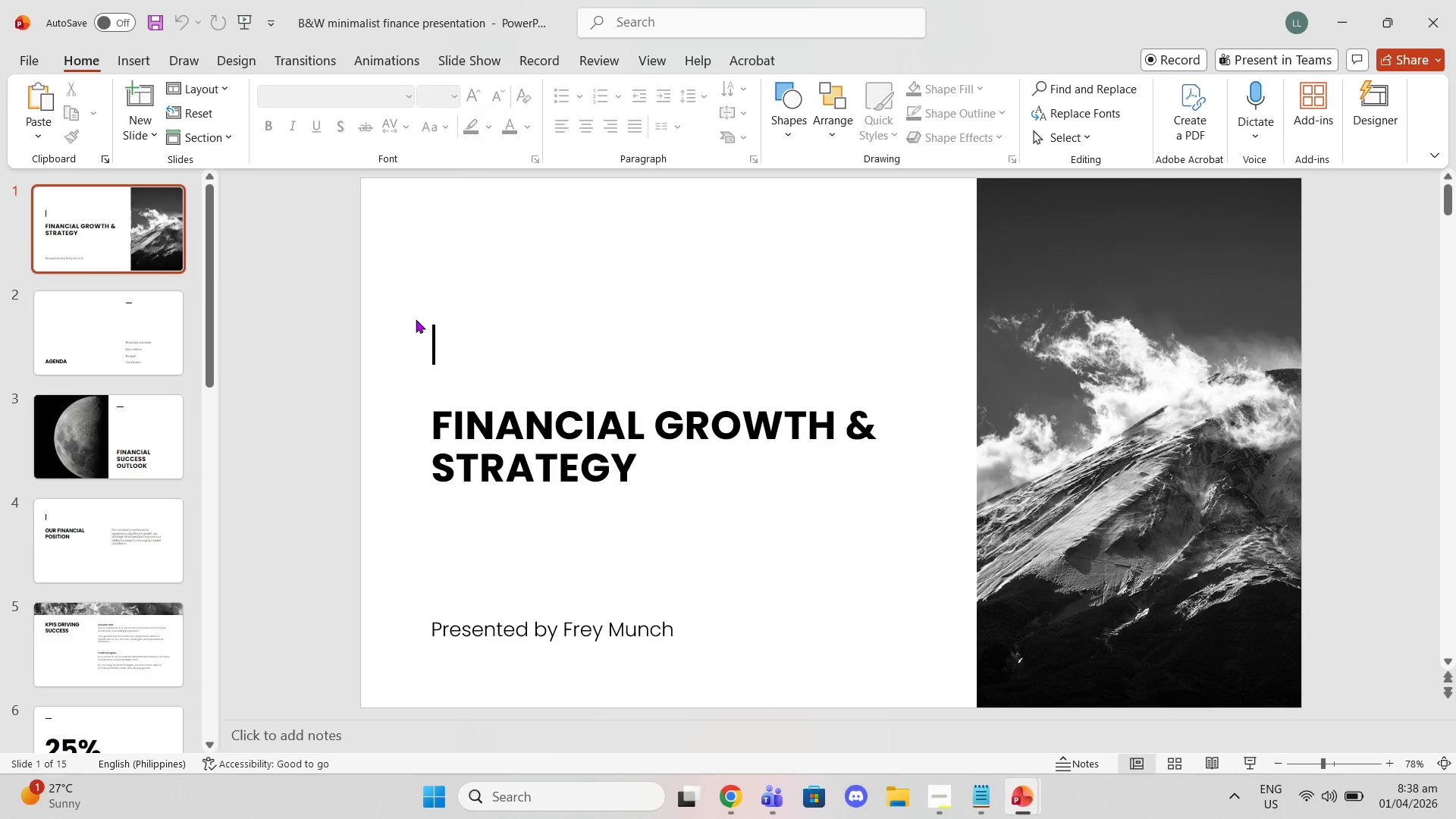 
left_click_drag(start_coordinate=[415, 318], to_coordinate=[460, 349])
 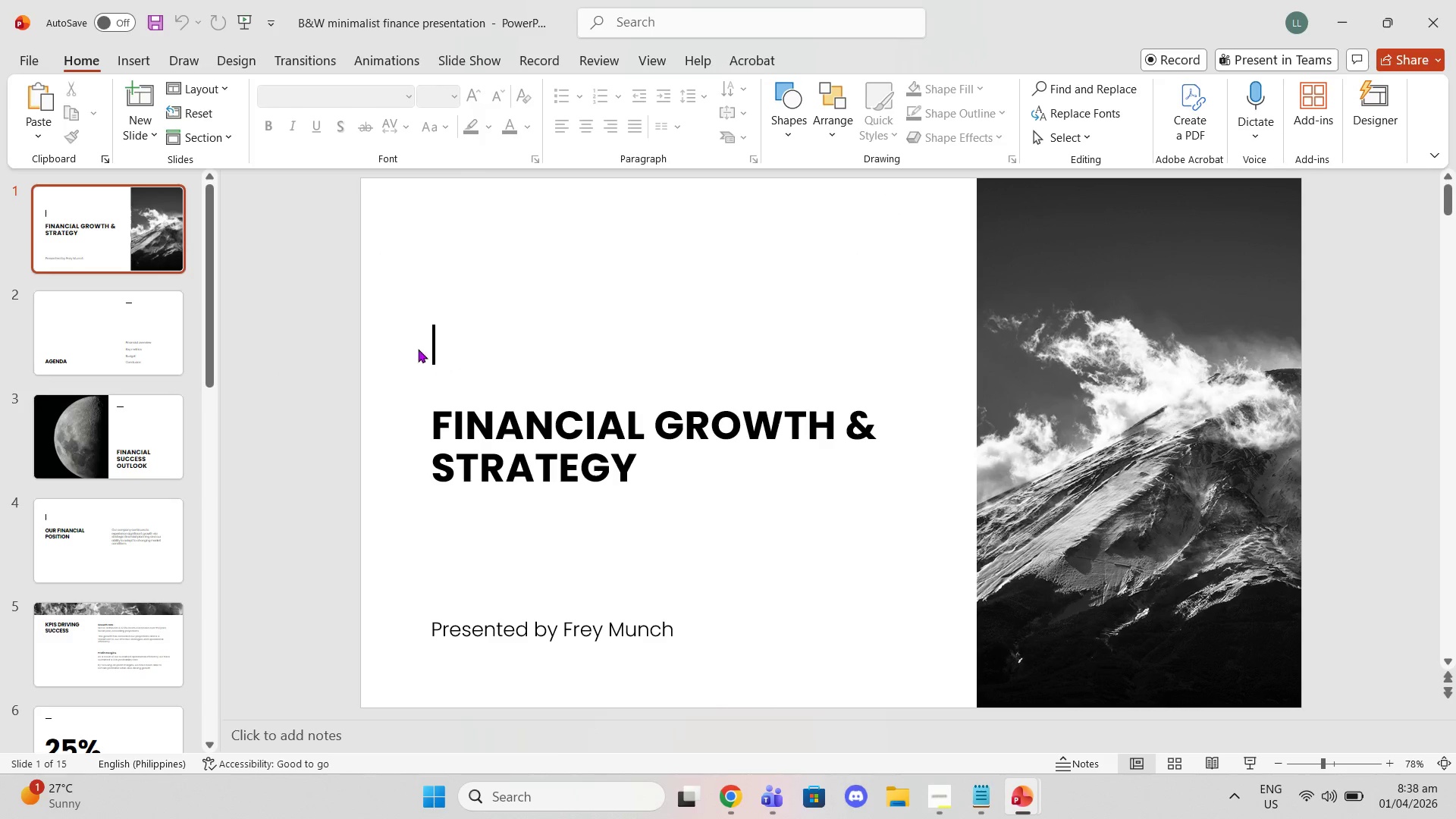 
left_click([418, 349])
 